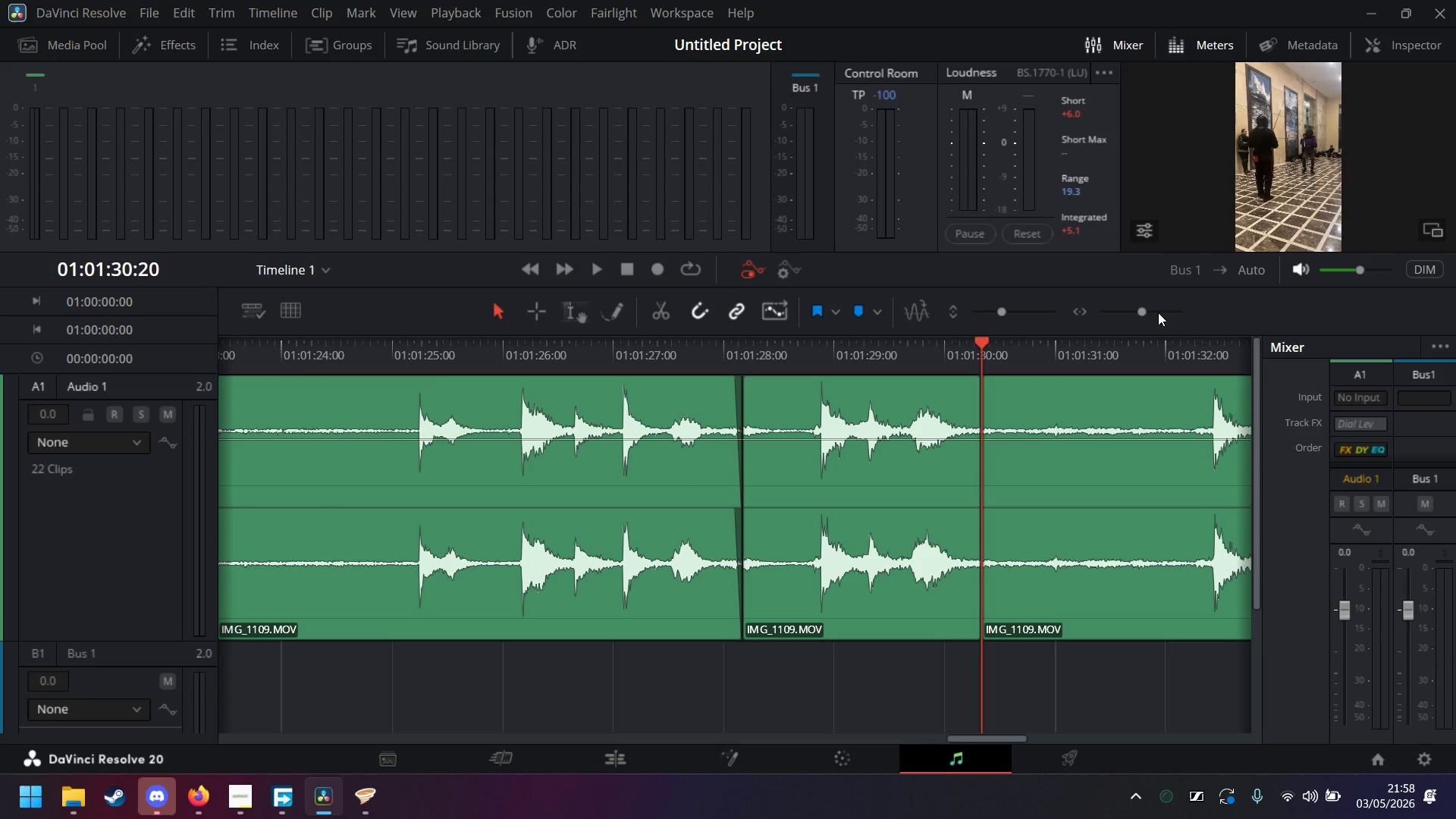 
left_click([1158, 312])
 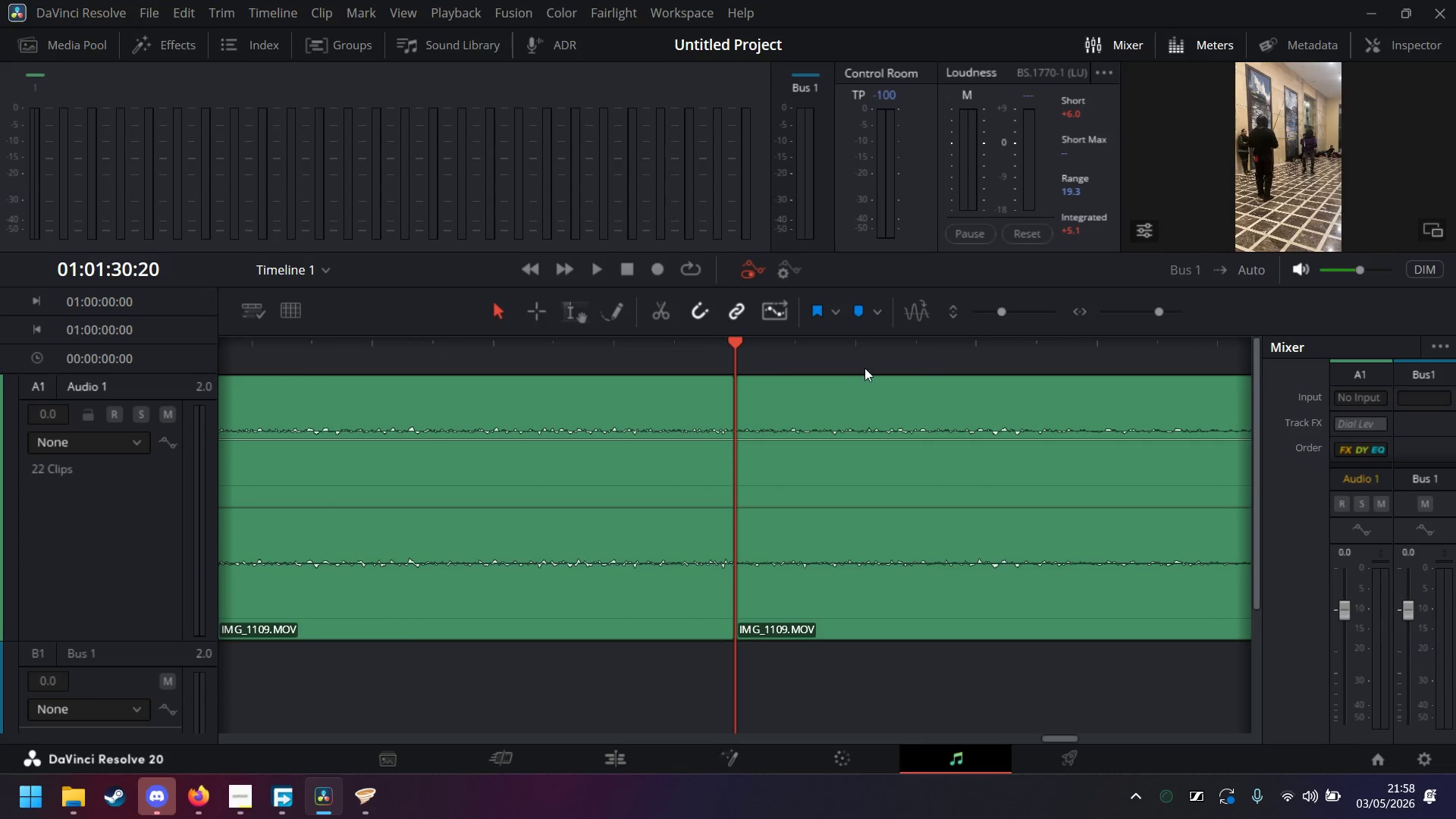 
key(ArrowLeft)
 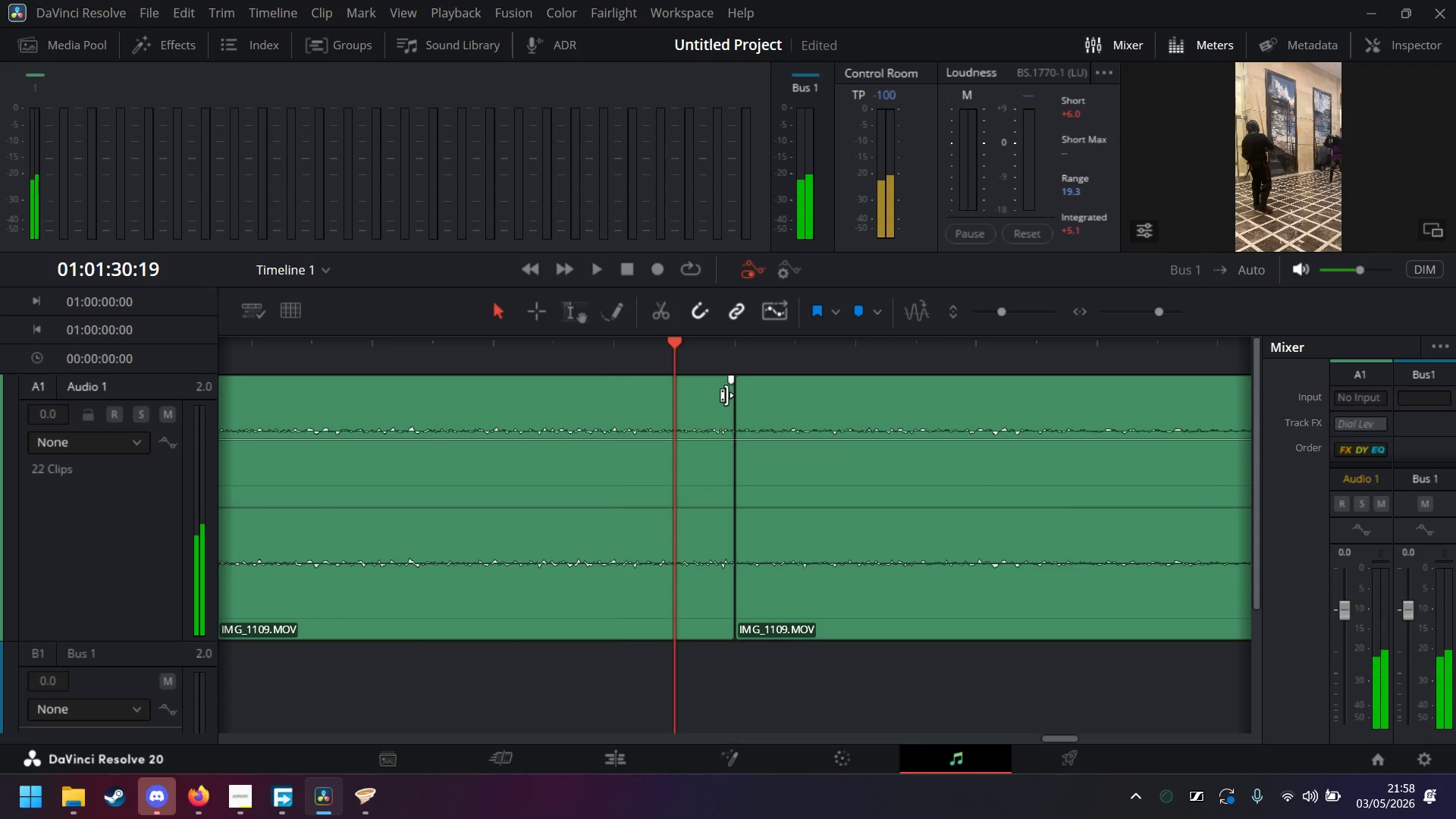 
key(ArrowLeft)
 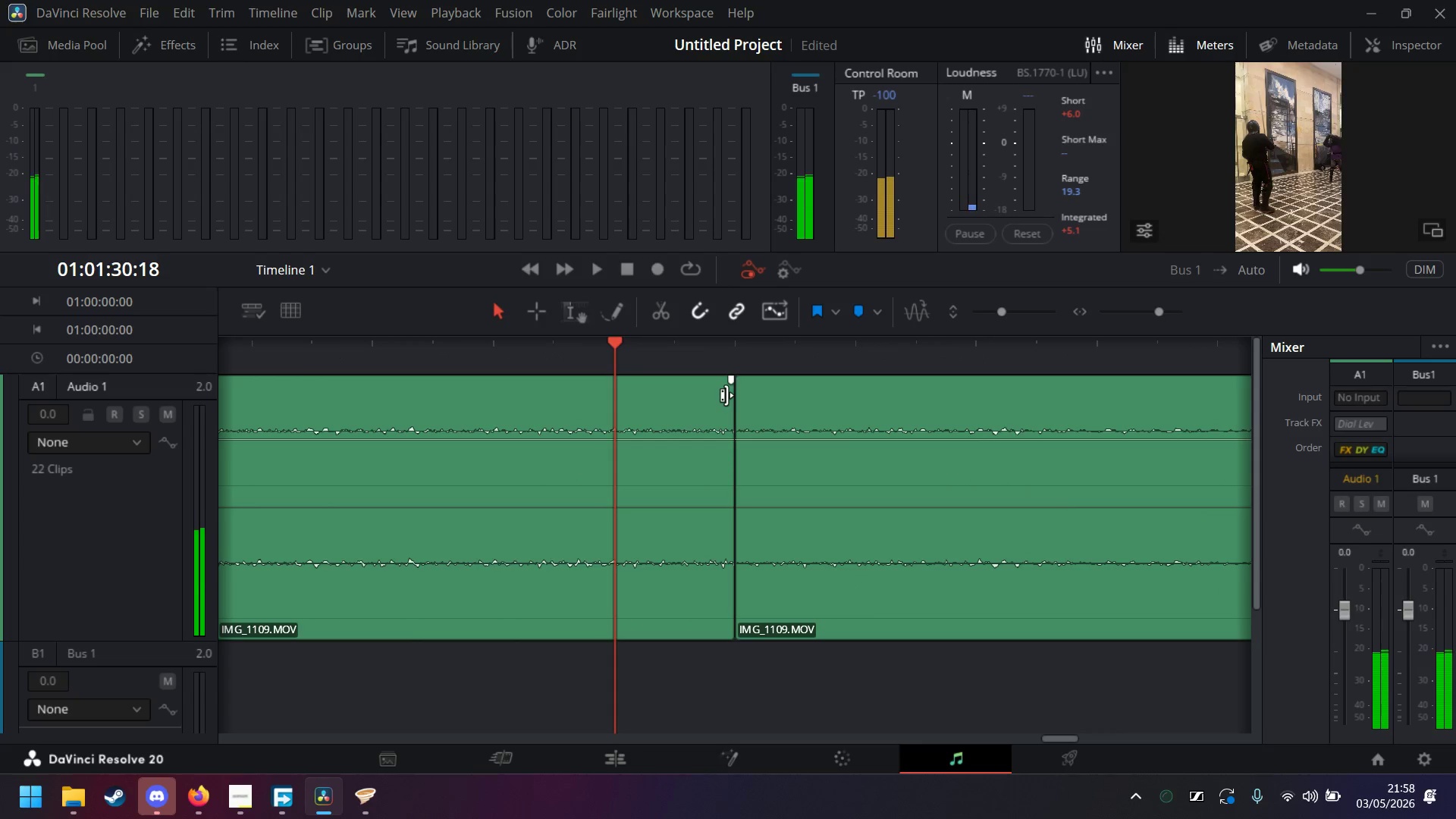 
key(ArrowLeft)
 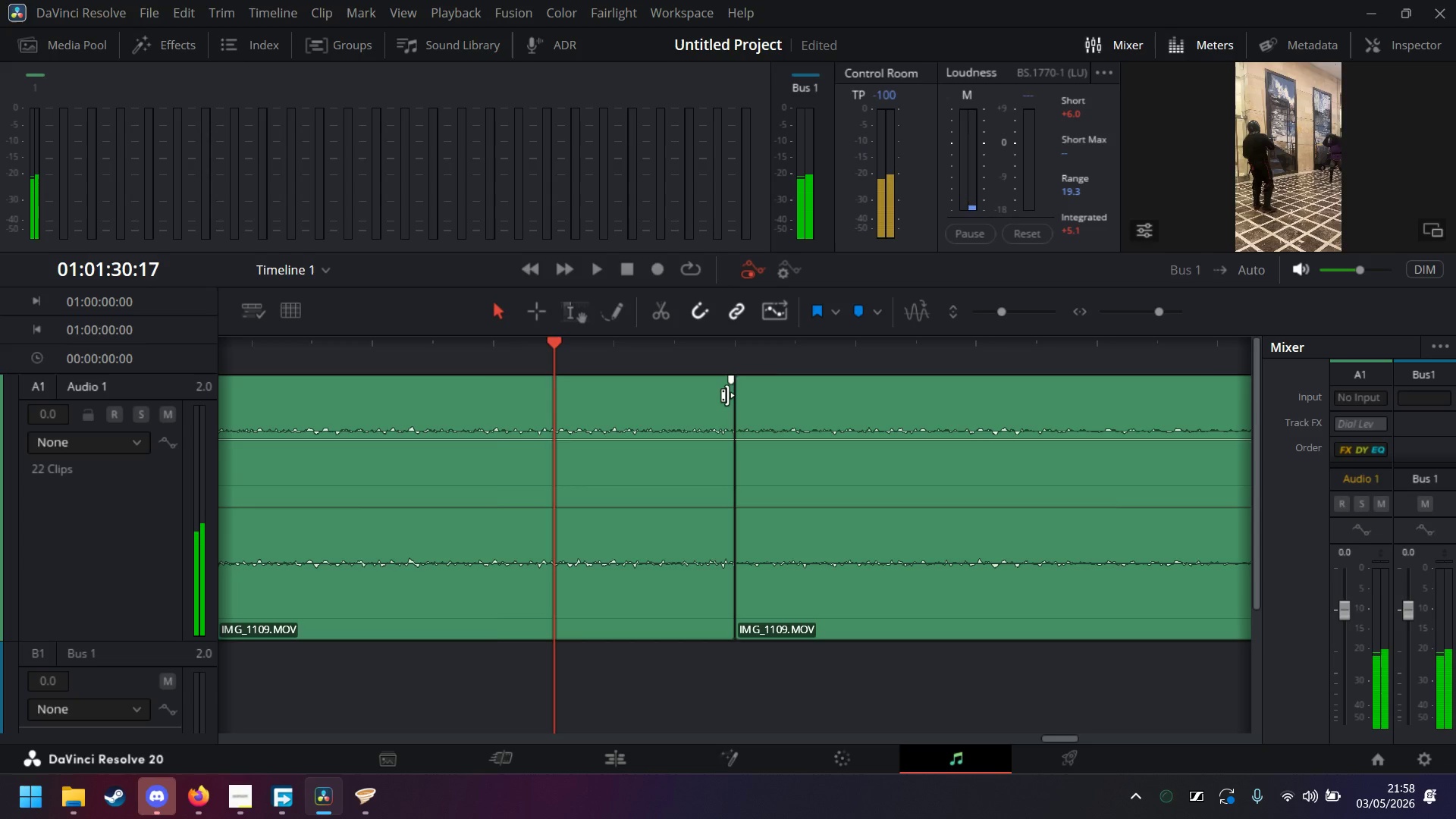 
key(ArrowLeft)
 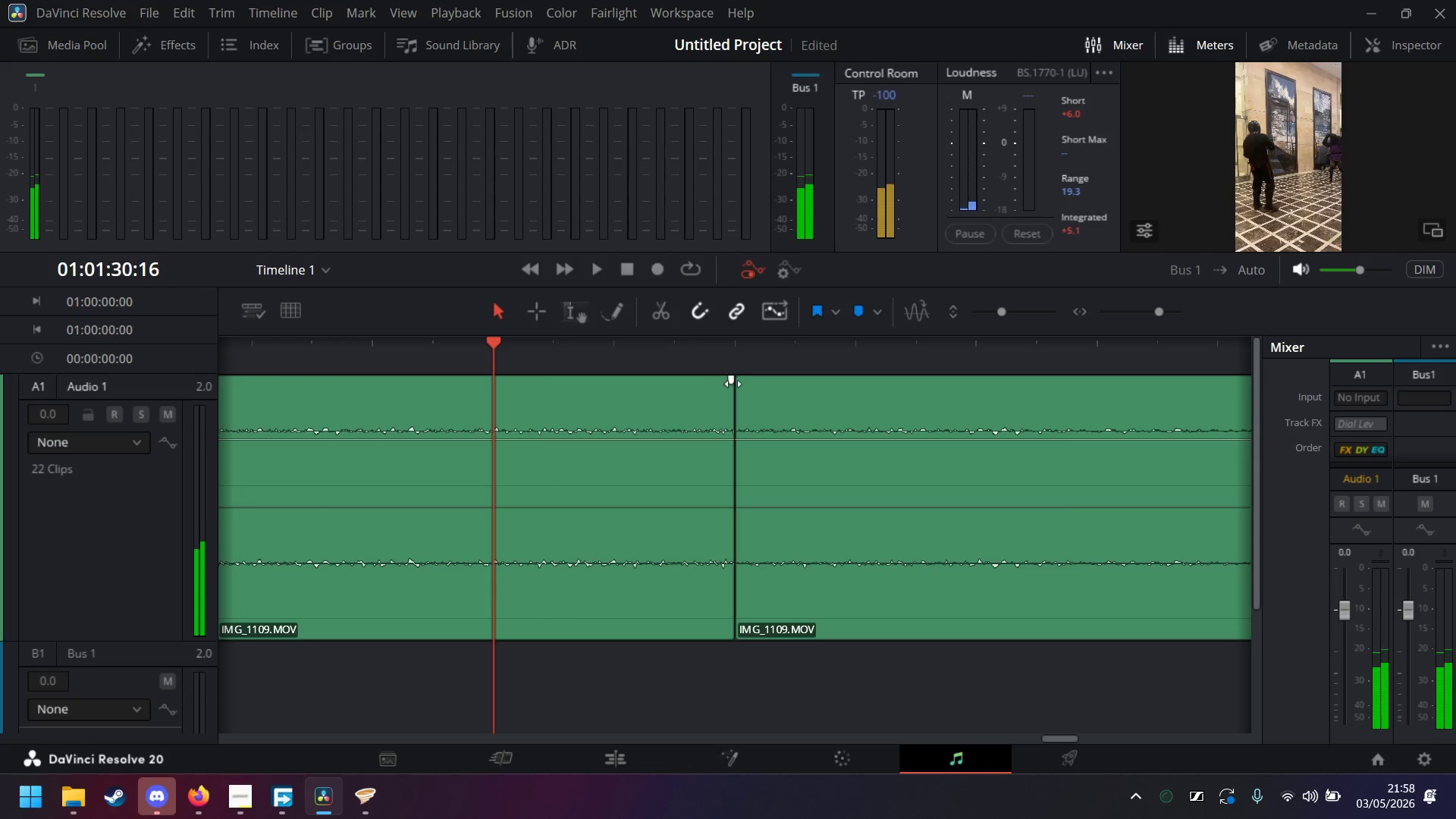 
left_click_drag(start_coordinate=[733, 382], to_coordinate=[489, 410])
 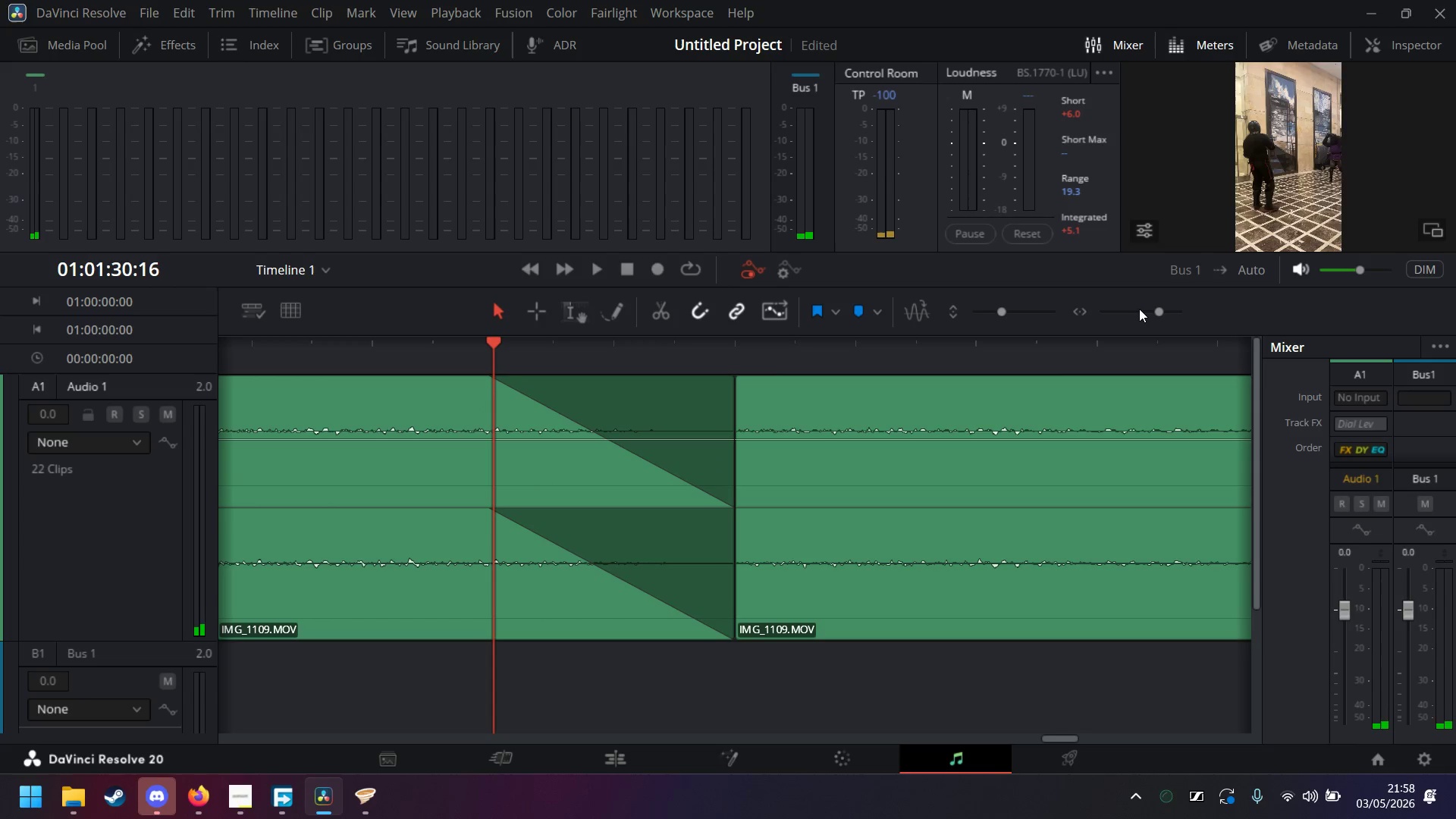 
left_click([1141, 310])
 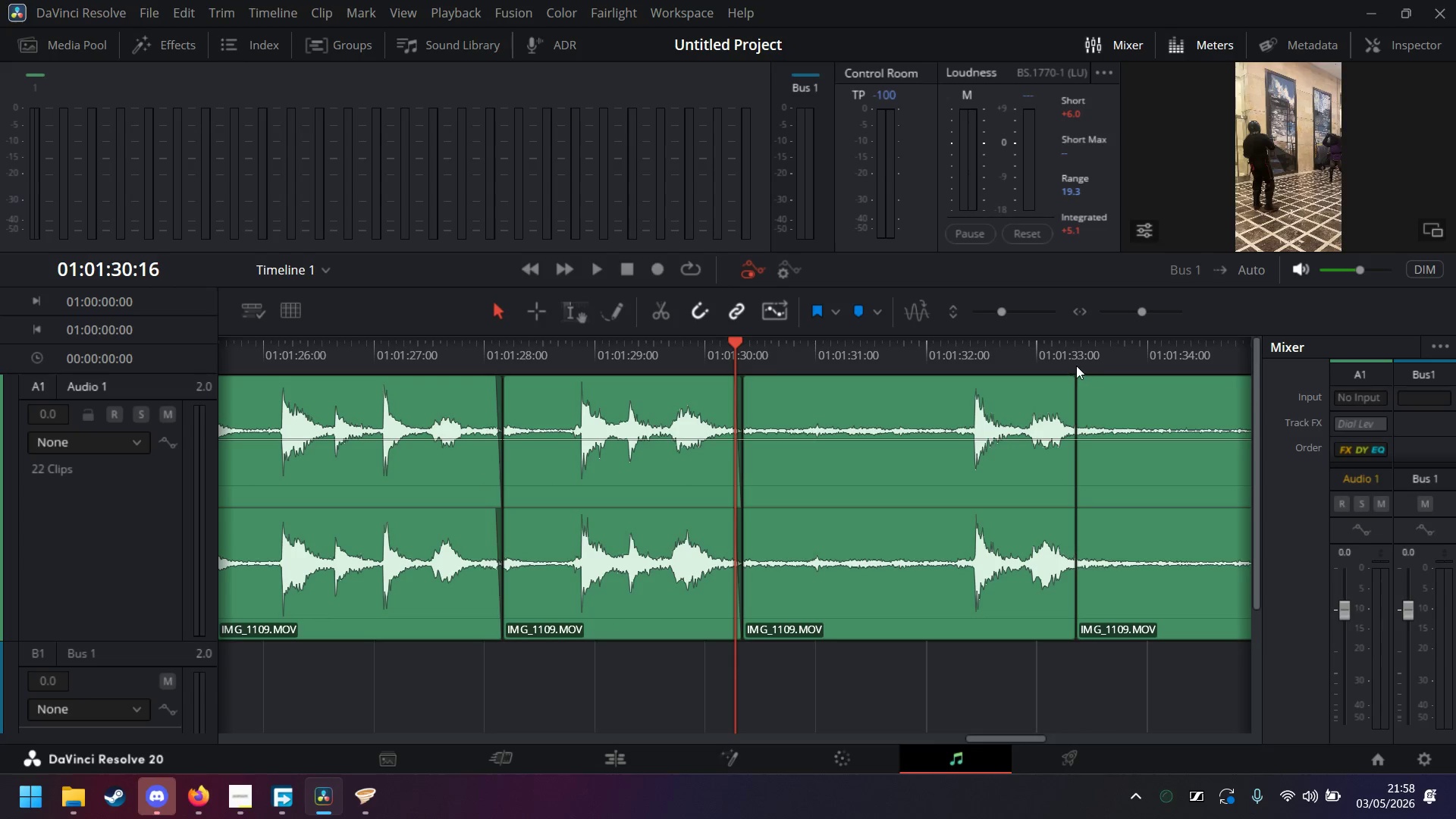 
left_click([1076, 360])
 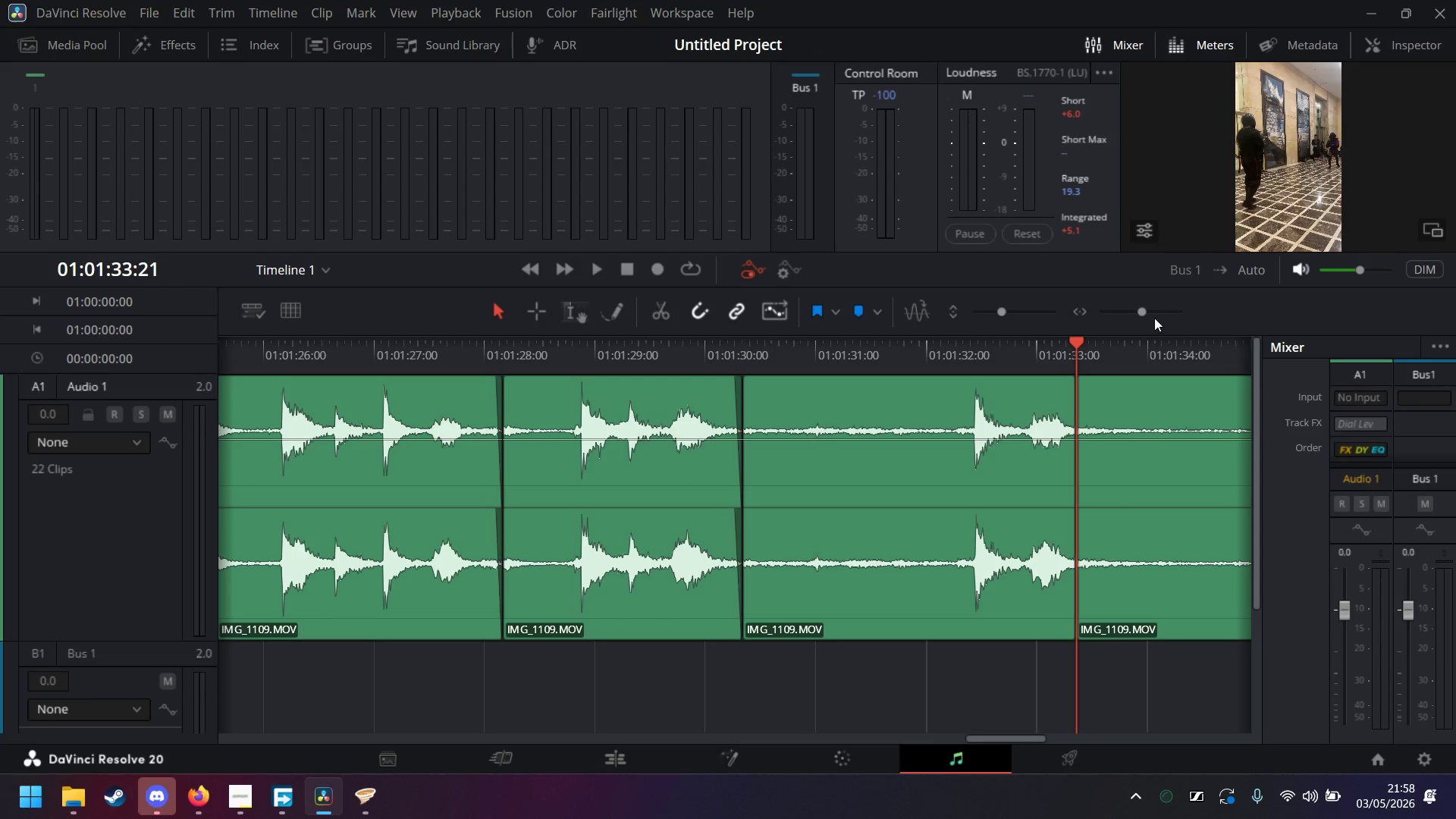 
left_click([1155, 311])
 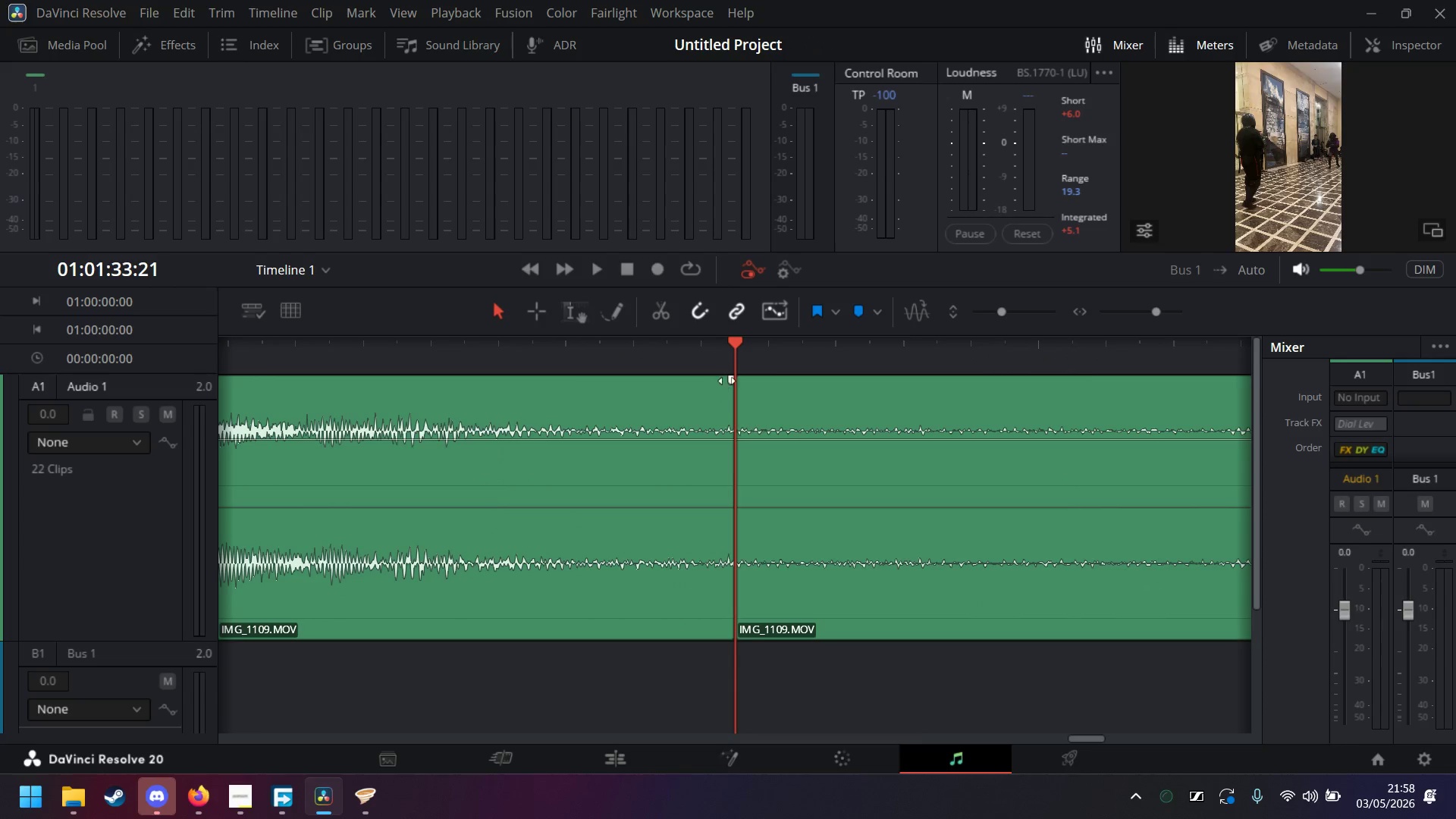 
left_click_drag(start_coordinate=[728, 381], to_coordinate=[652, 381])
 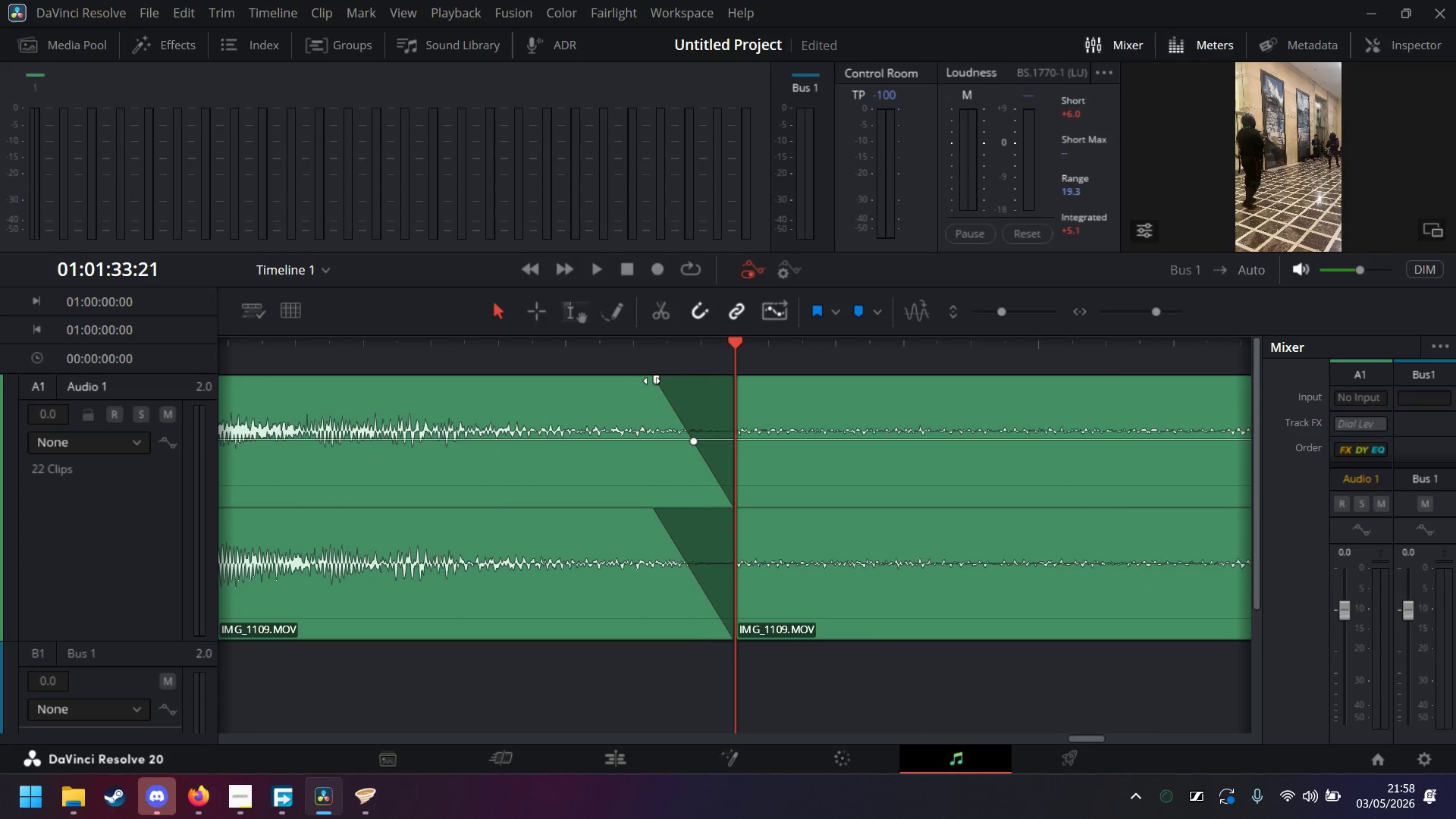 
key(ArrowLeft)
 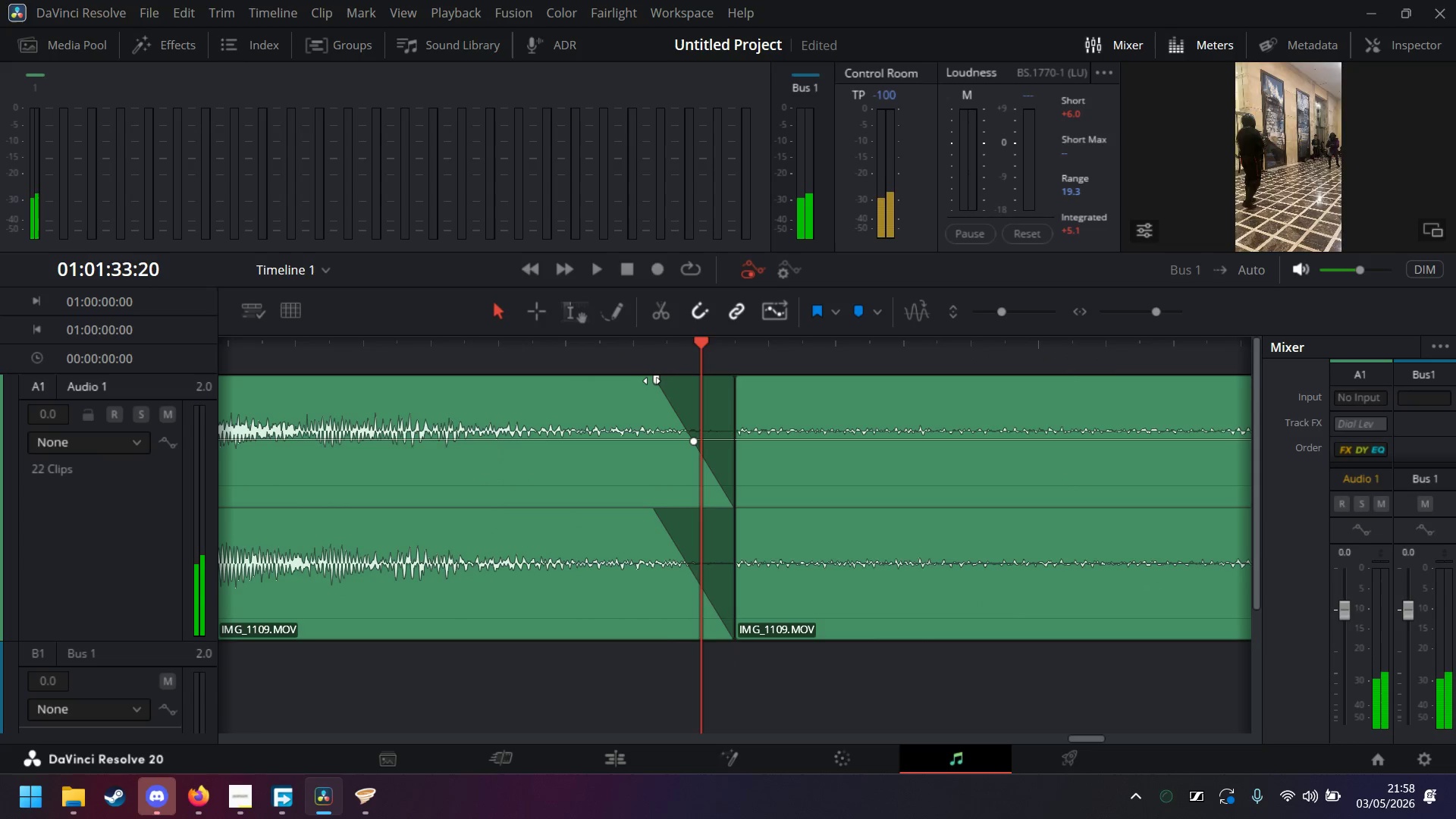 
key(ArrowLeft)
 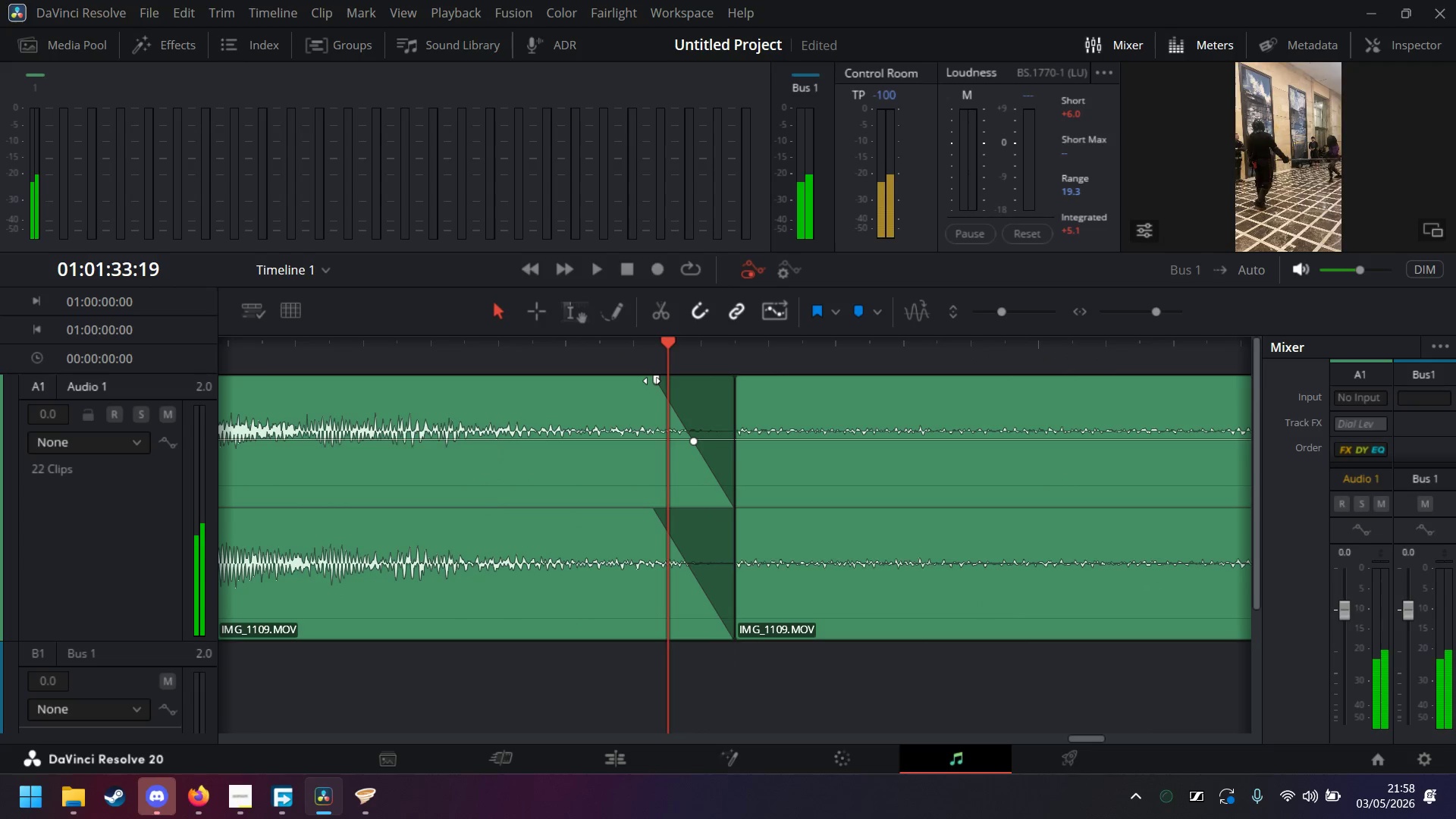 
key(ArrowLeft)
 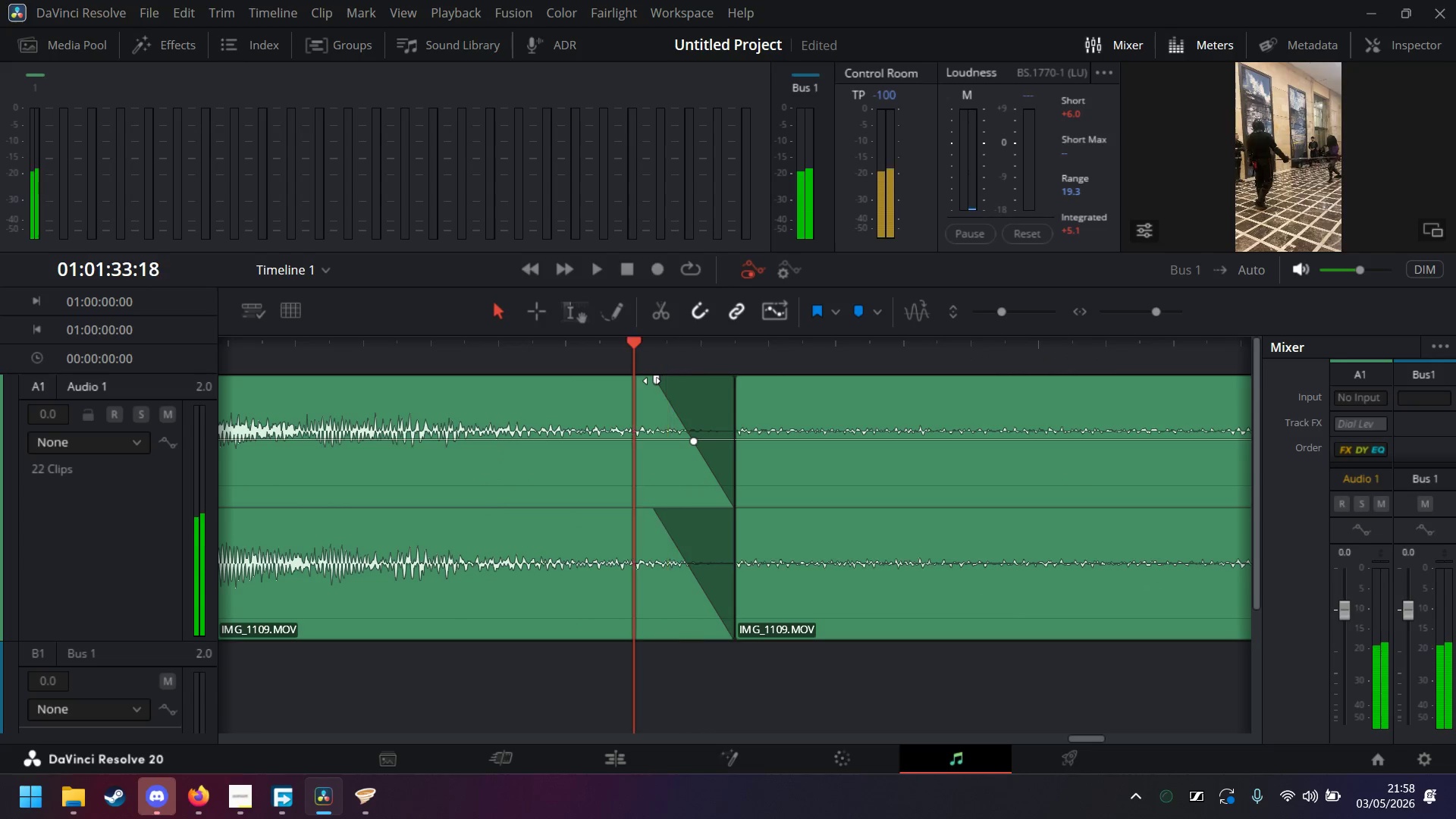 
key(ArrowLeft)
 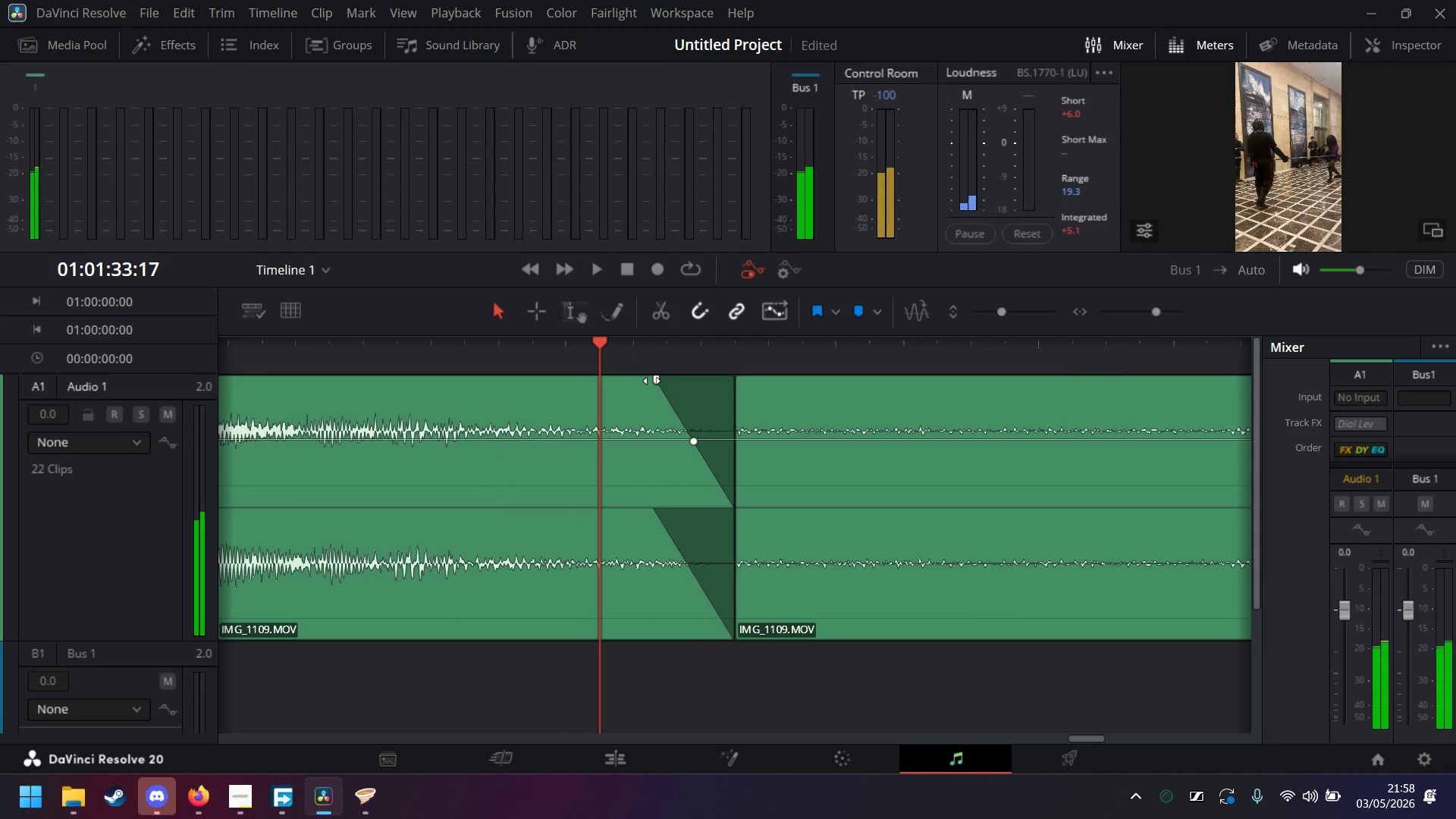 
left_click_drag(start_coordinate=[652, 381], to_coordinate=[597, 388])
 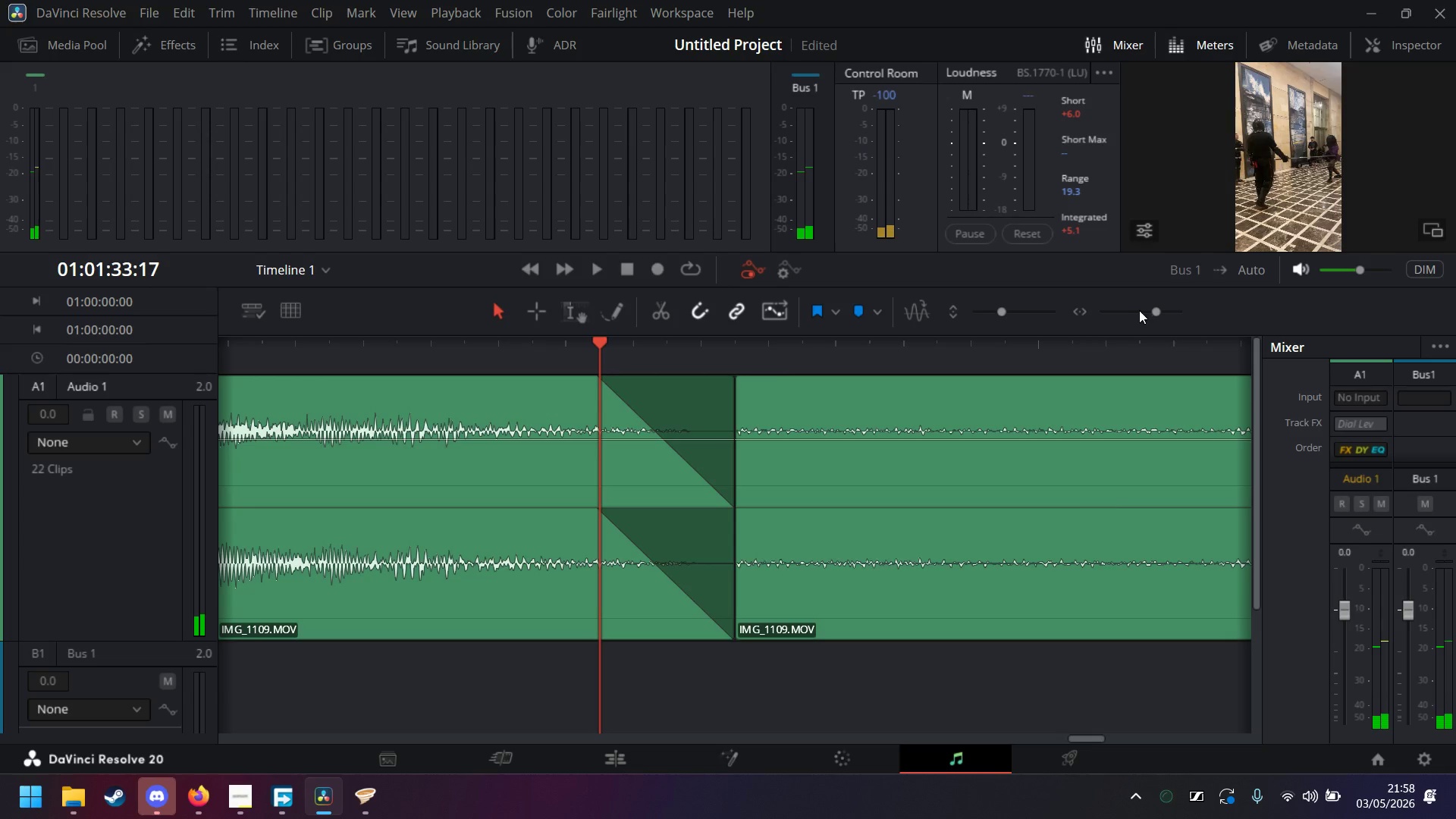 
left_click([1142, 312])
 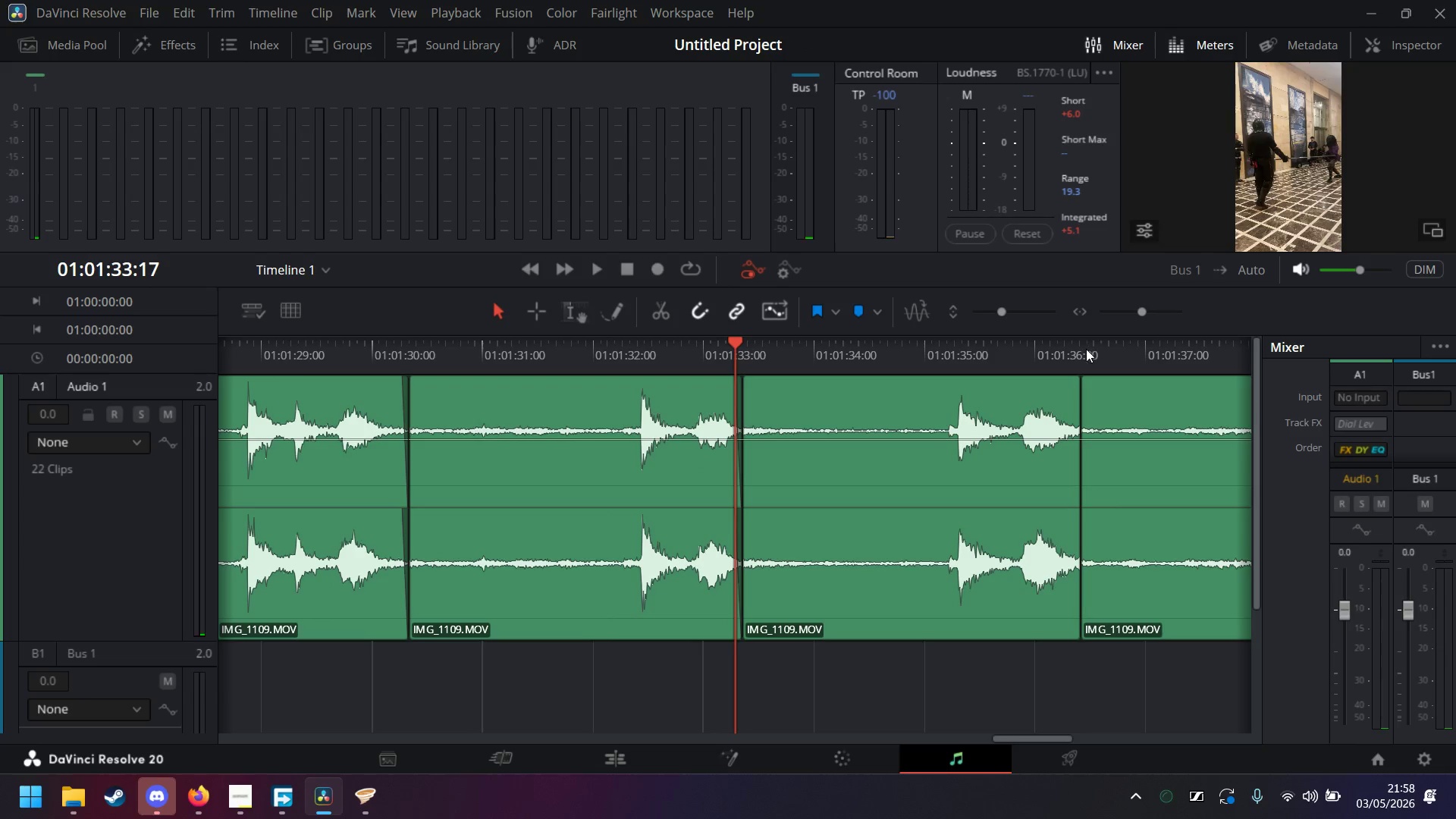 
left_click([1075, 353])
 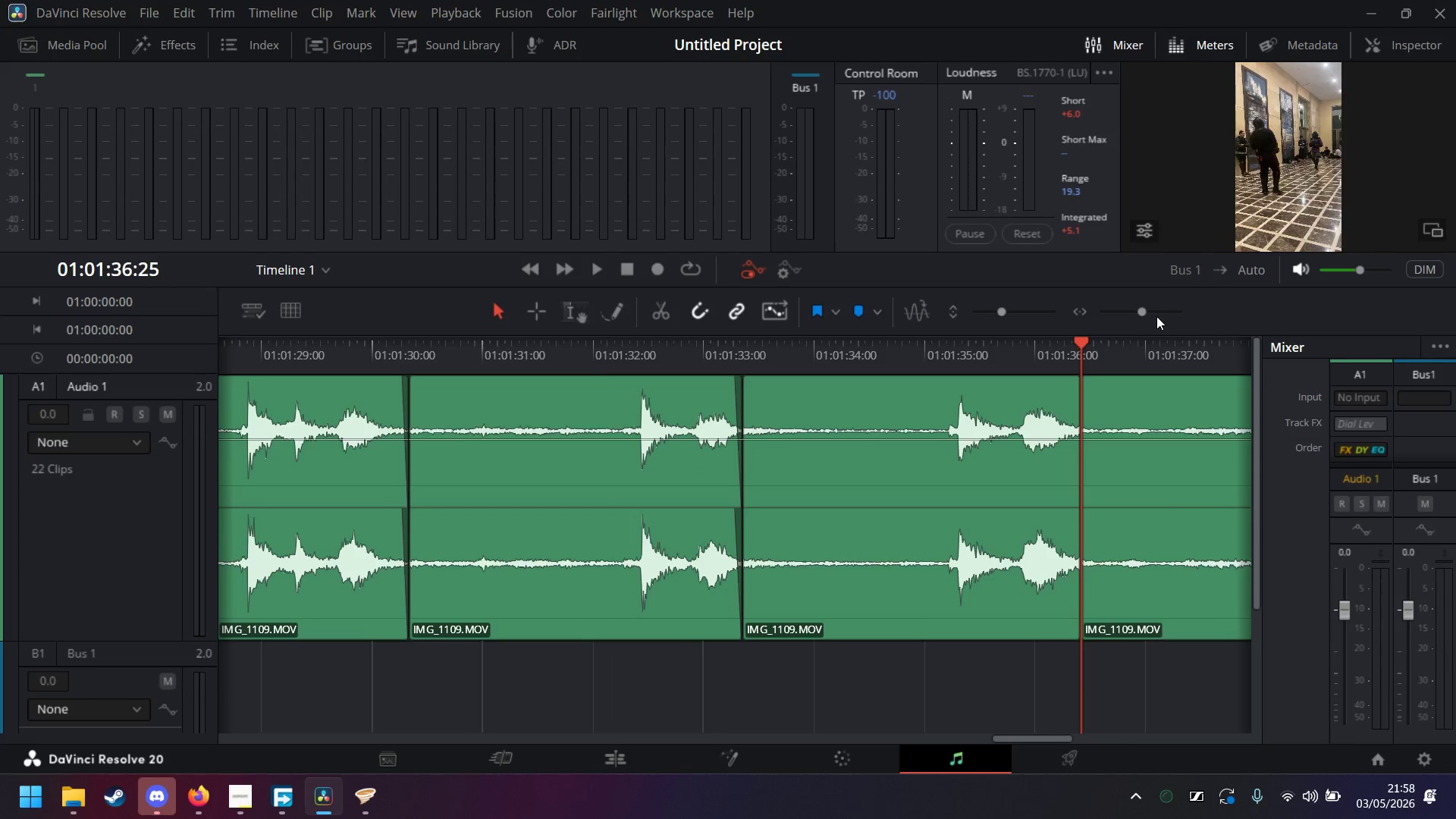 
left_click([1156, 314])
 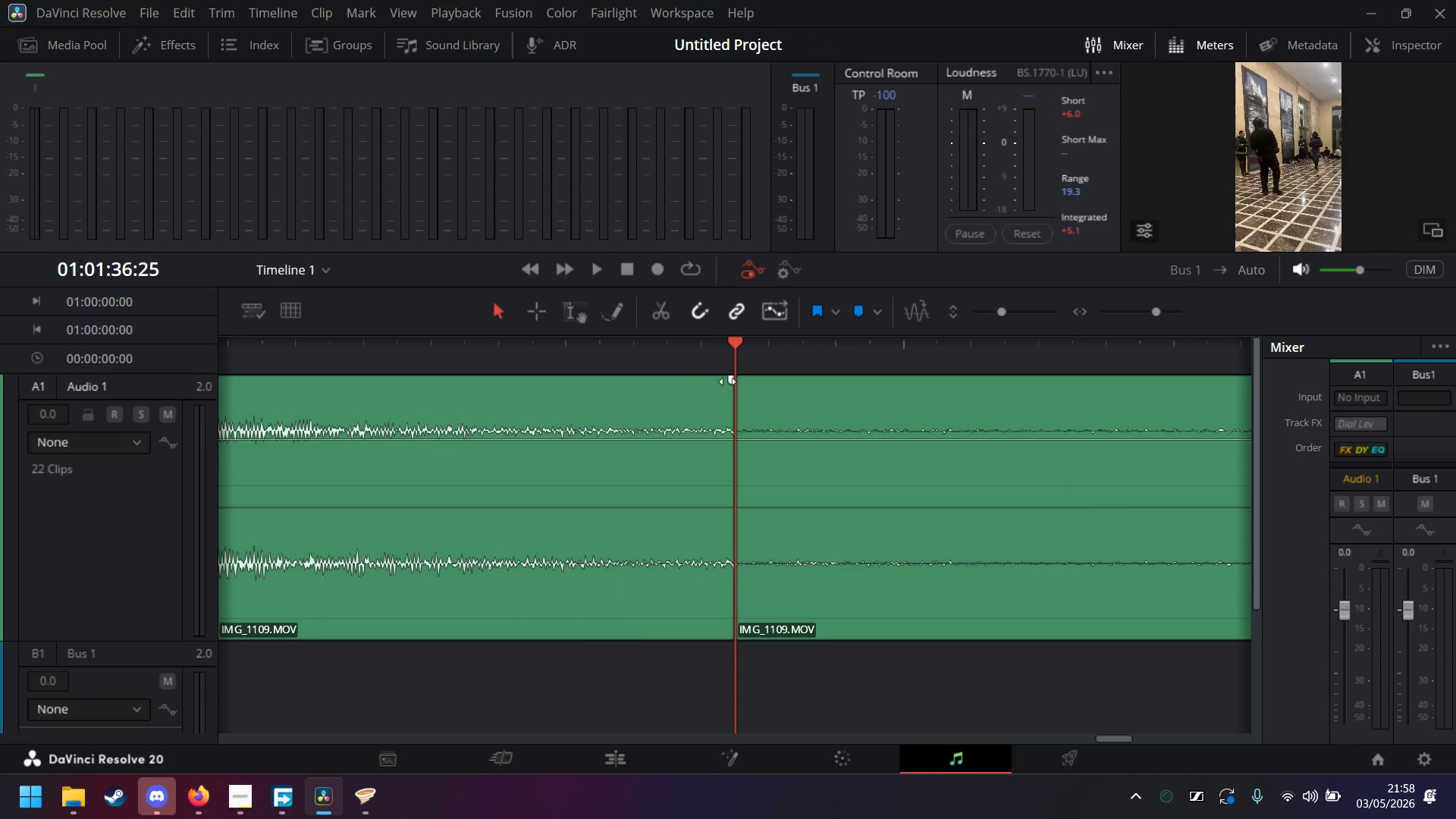 
left_click([728, 381])
 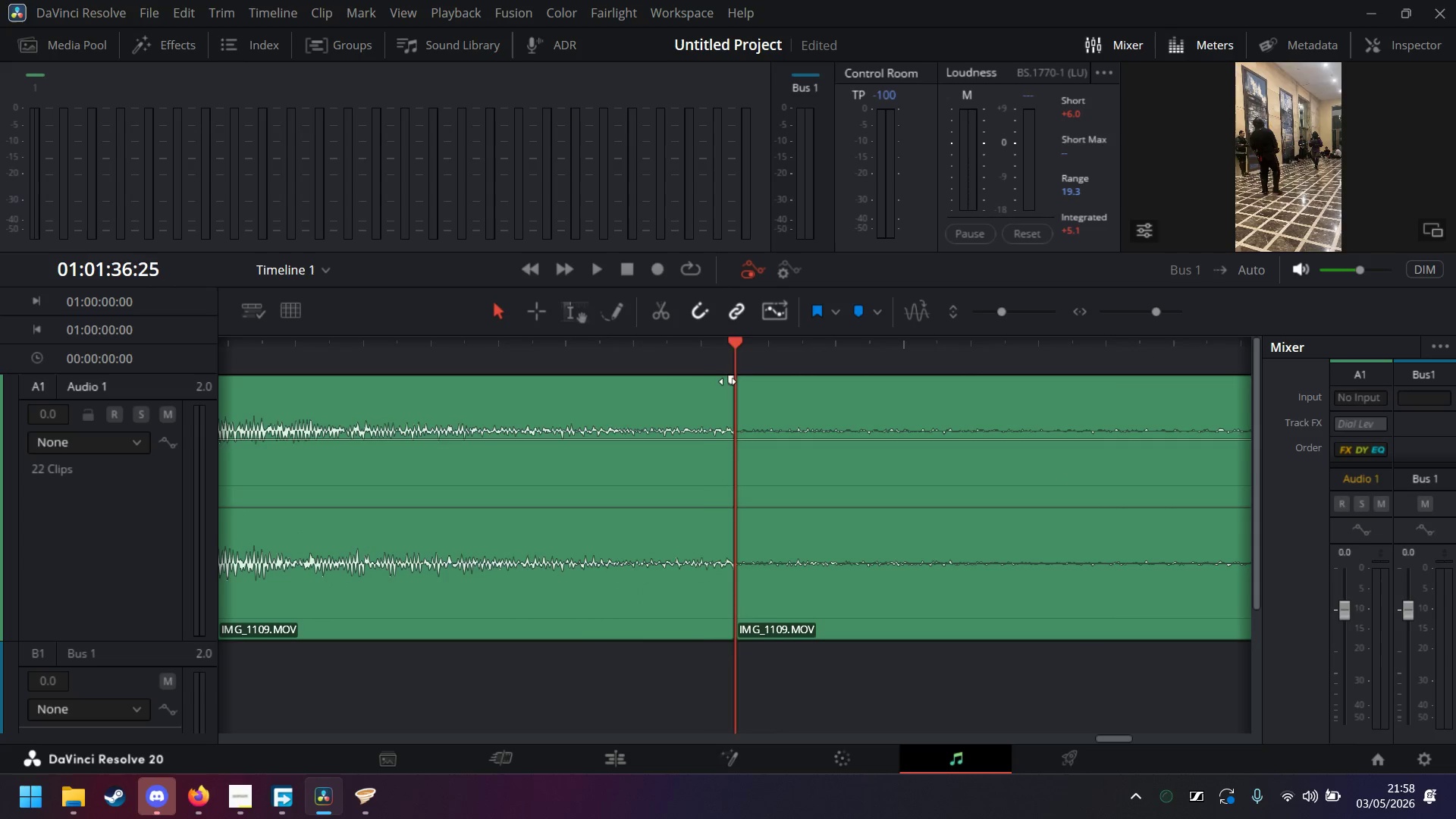 
key(ArrowLeft)
 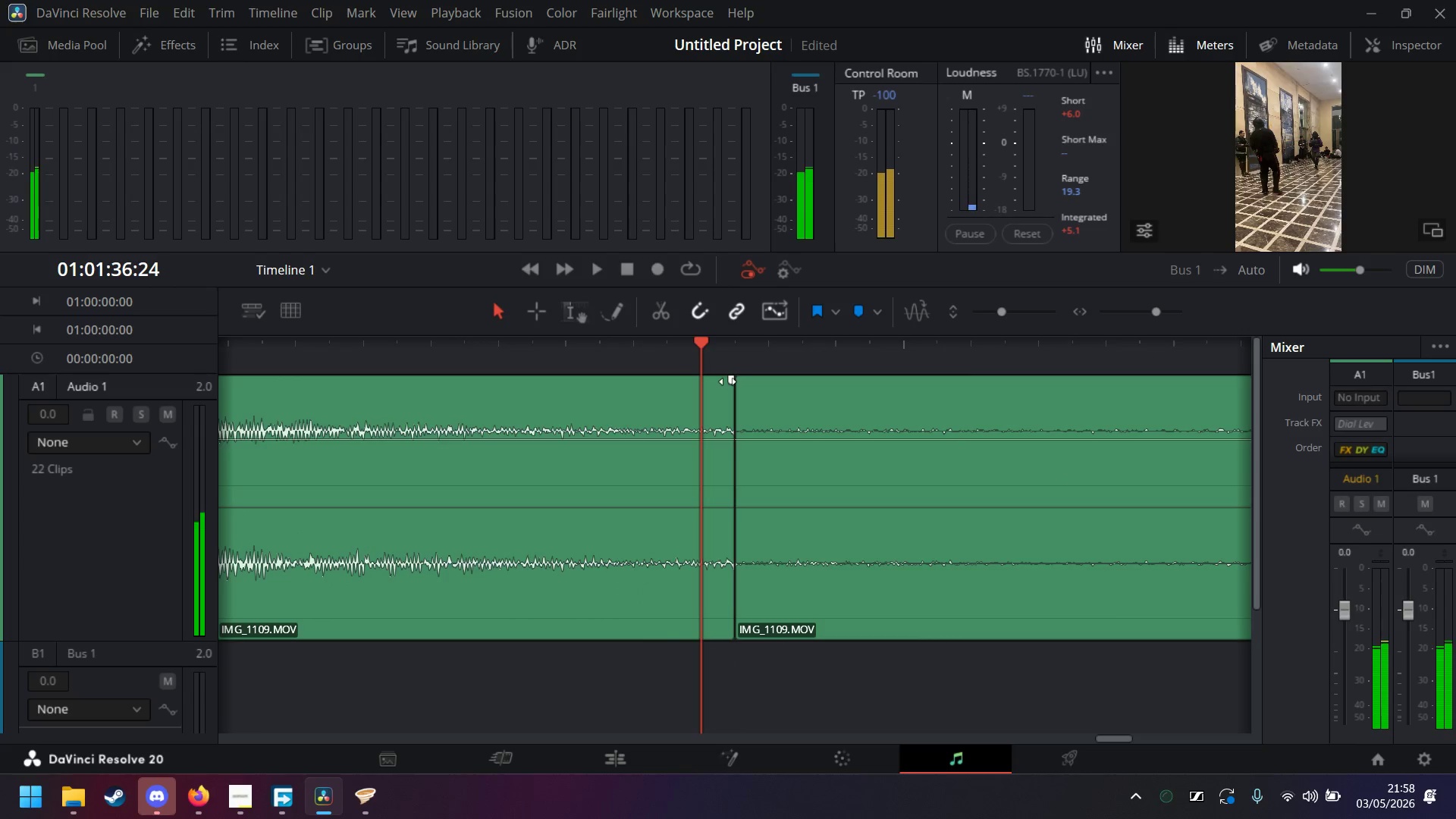 
key(ArrowLeft)
 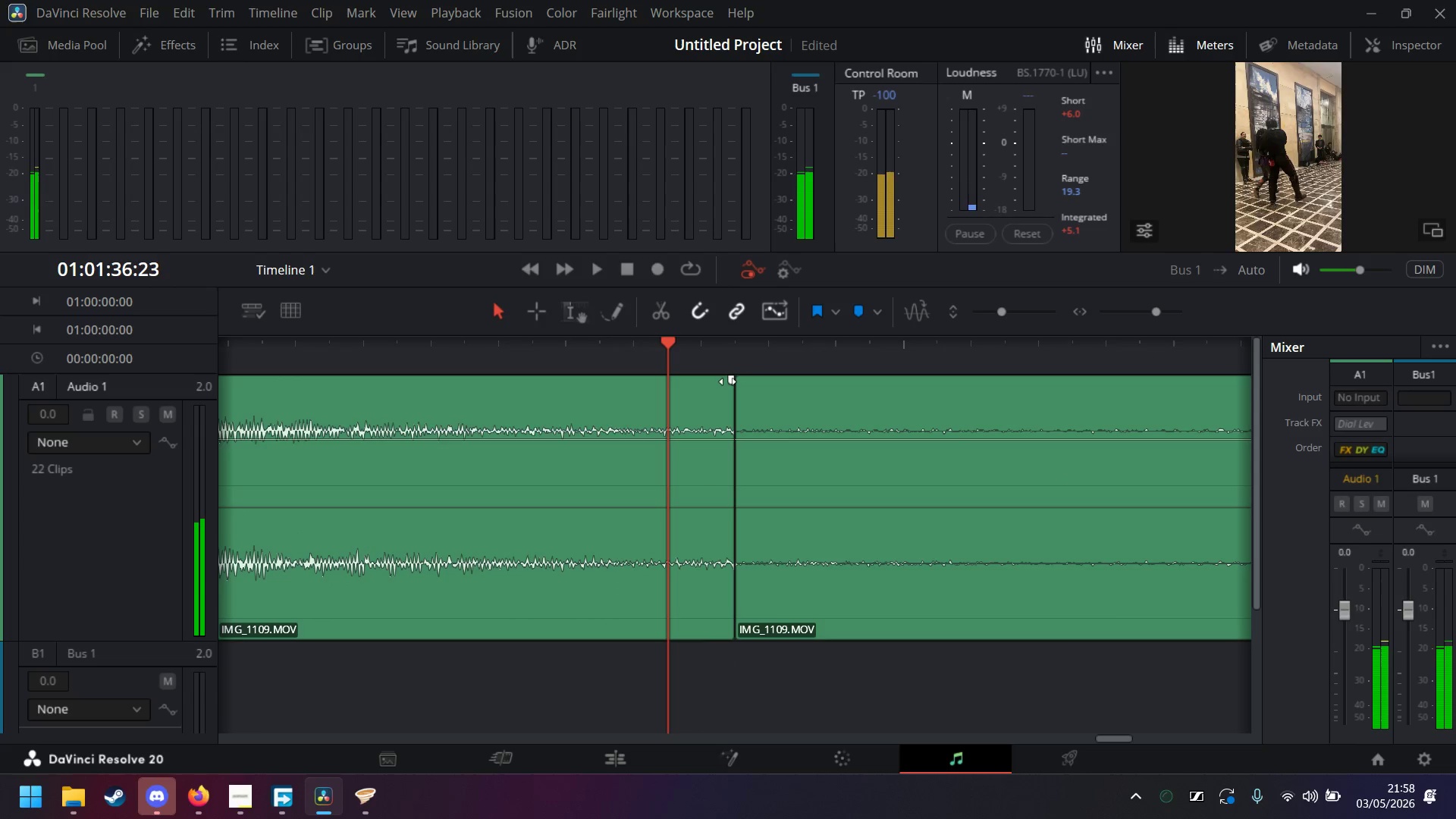 
key(ArrowLeft)
 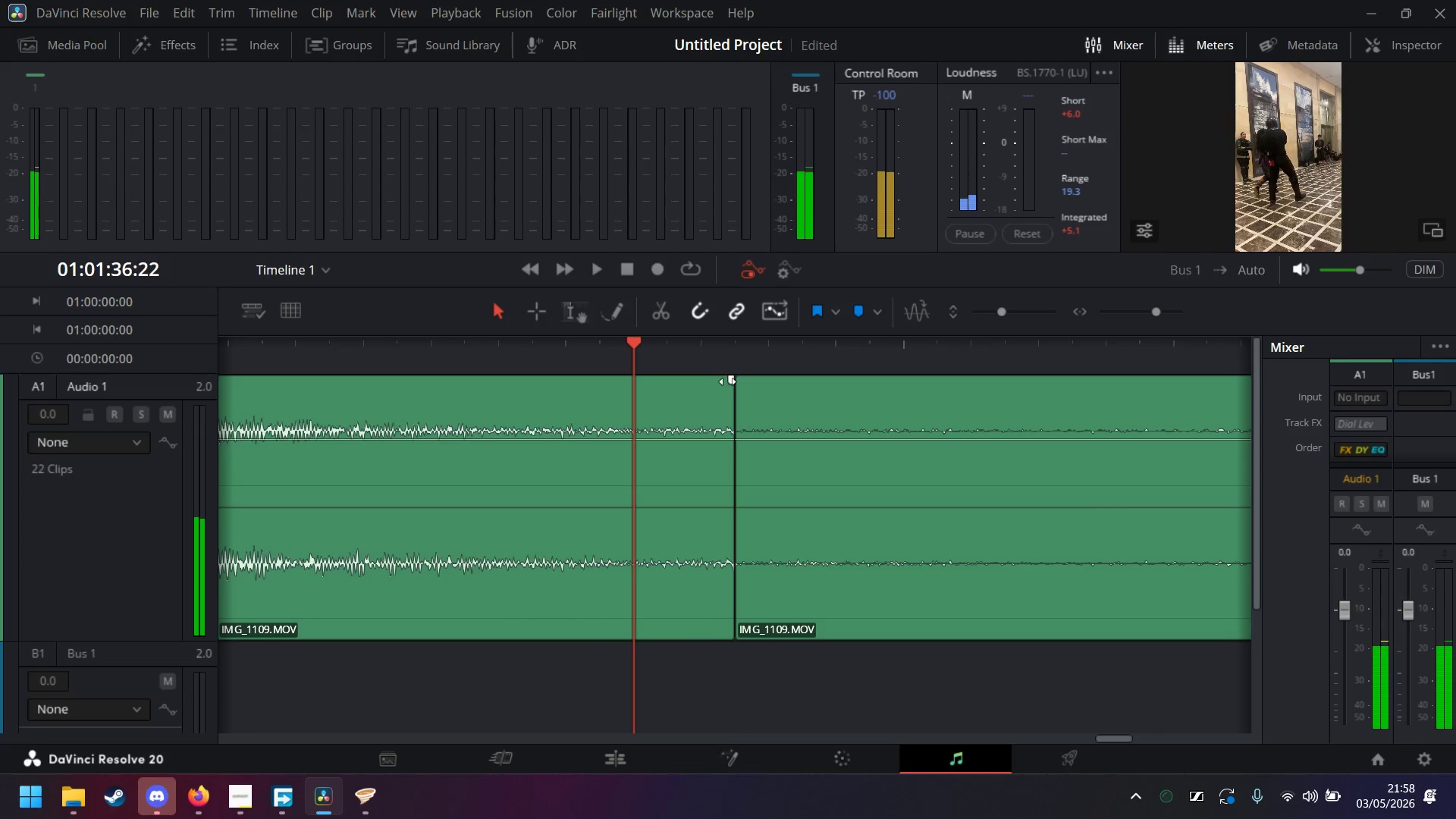 
key(ArrowLeft)
 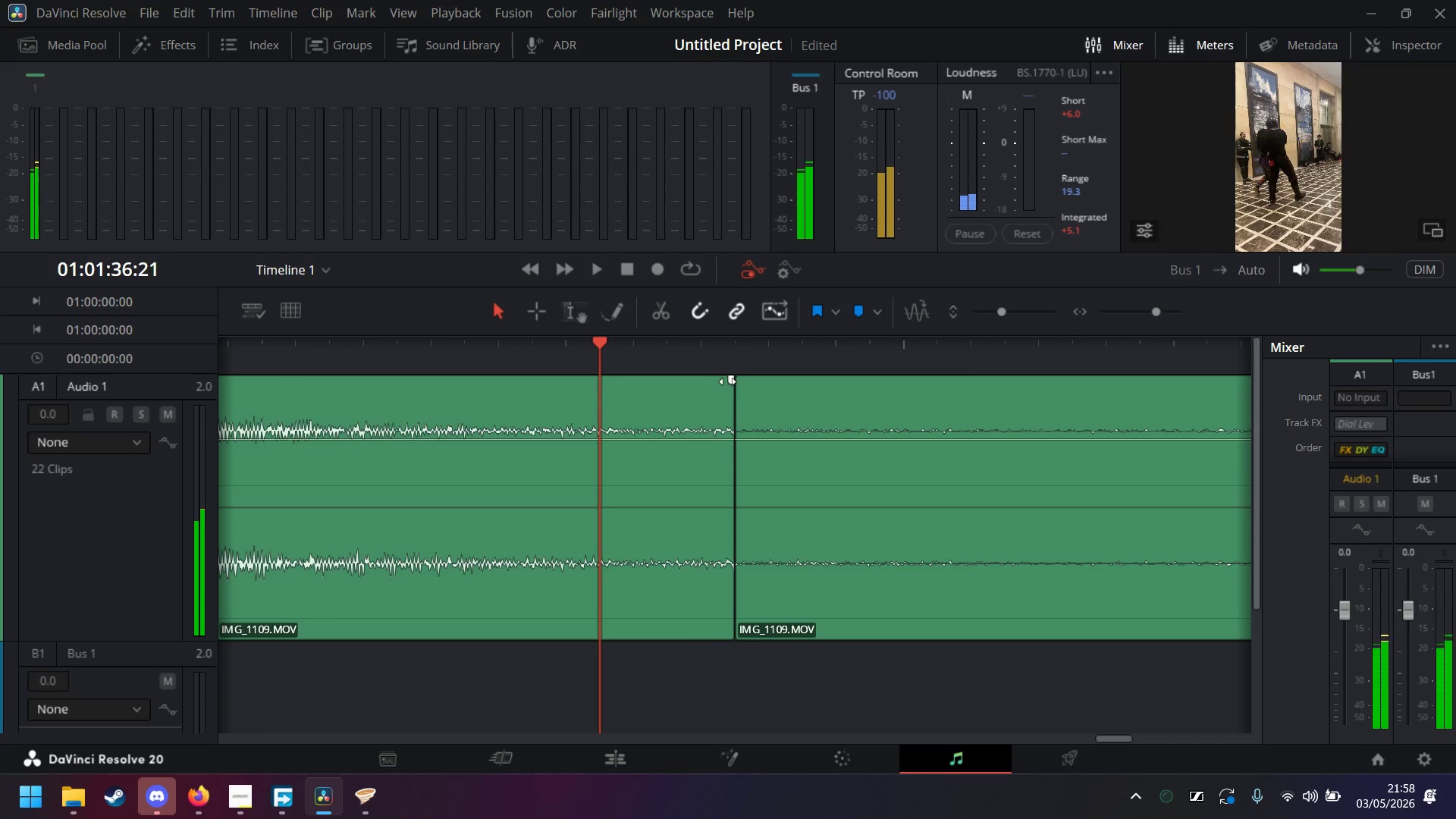 
left_click_drag(start_coordinate=[728, 381], to_coordinate=[594, 391])
 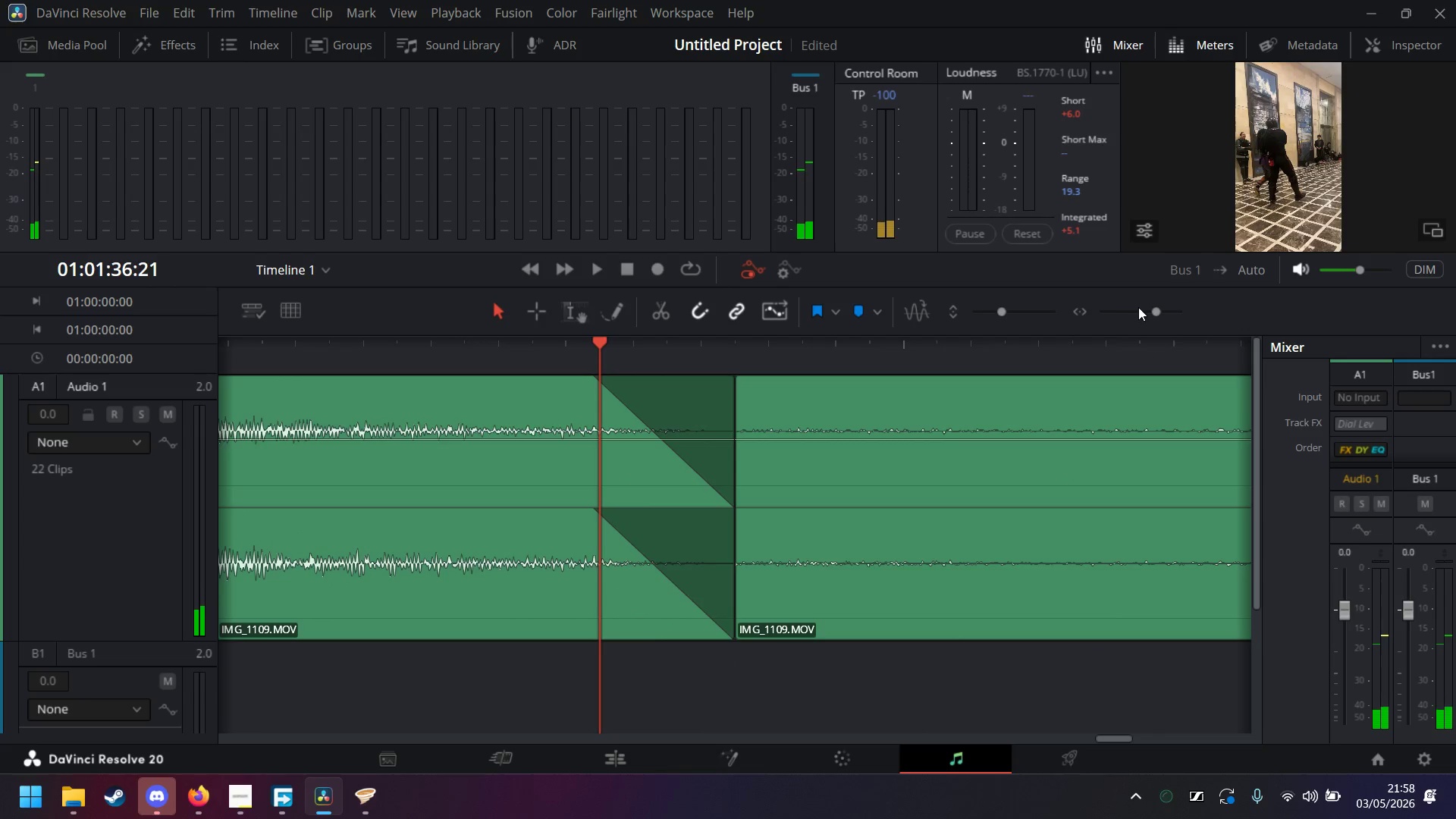 
left_click([1140, 313])
 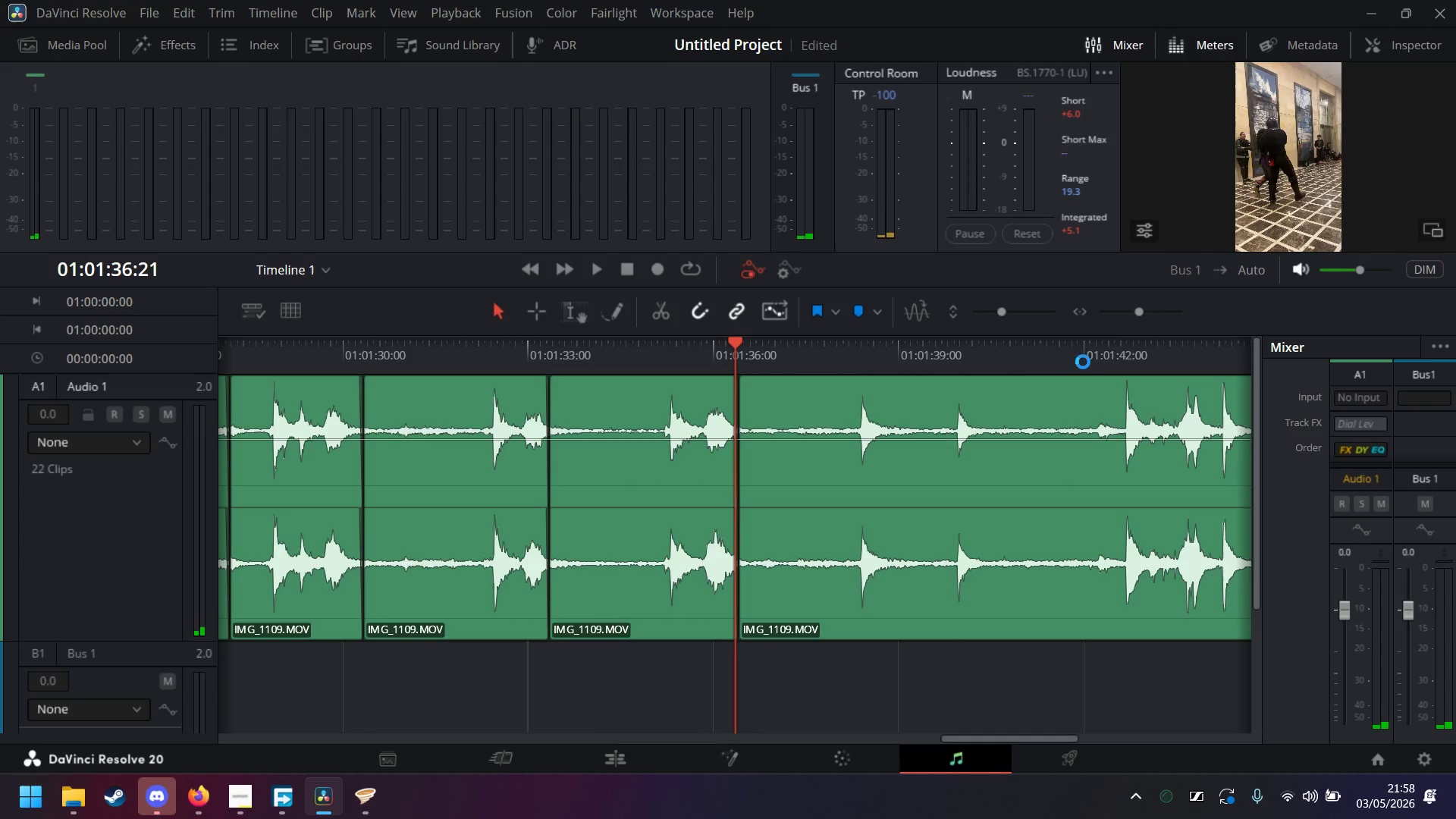 
key(ArrowLeft)
 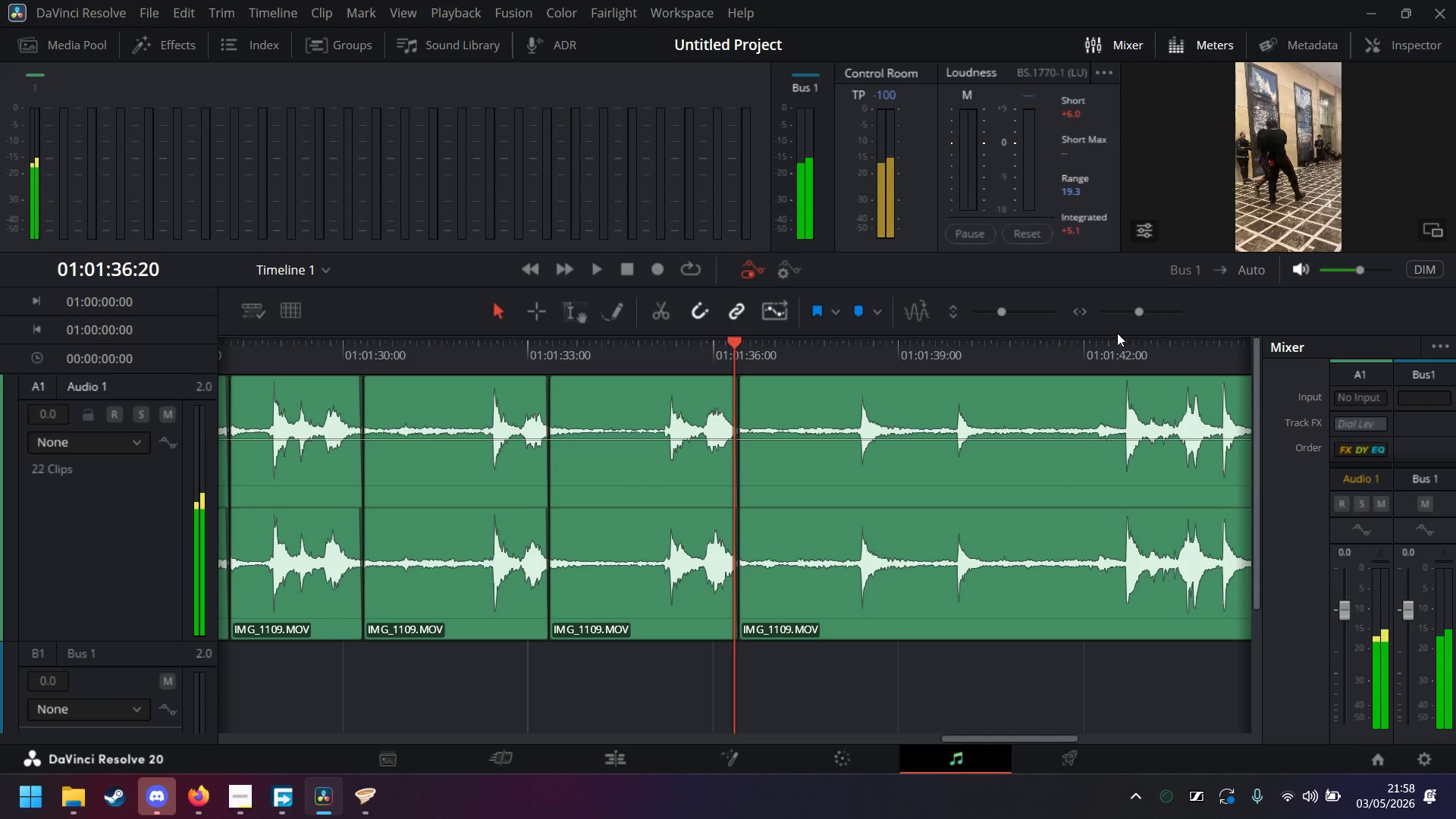 
key(ArrowRight)
 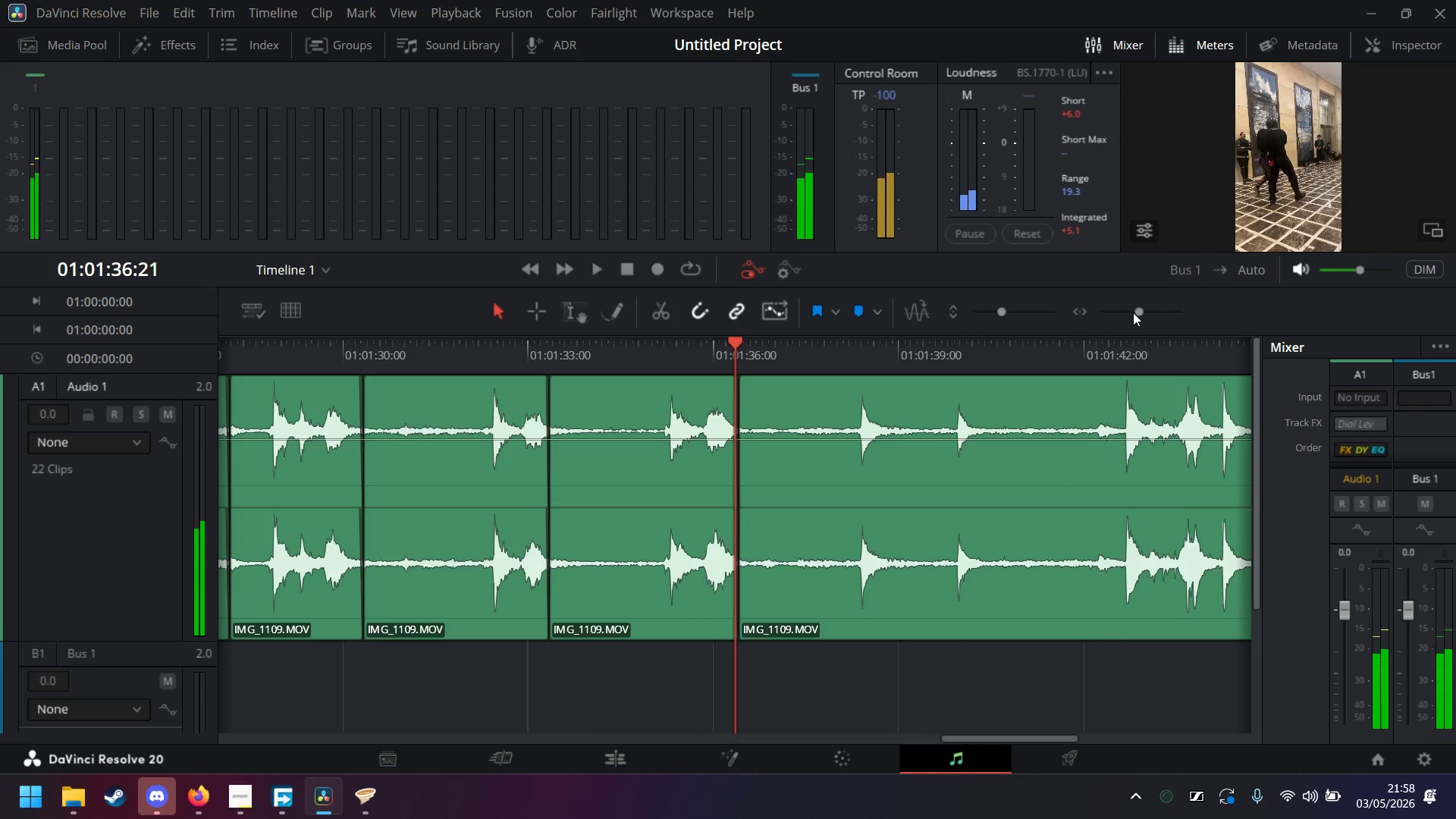 
left_click([1134, 311])
 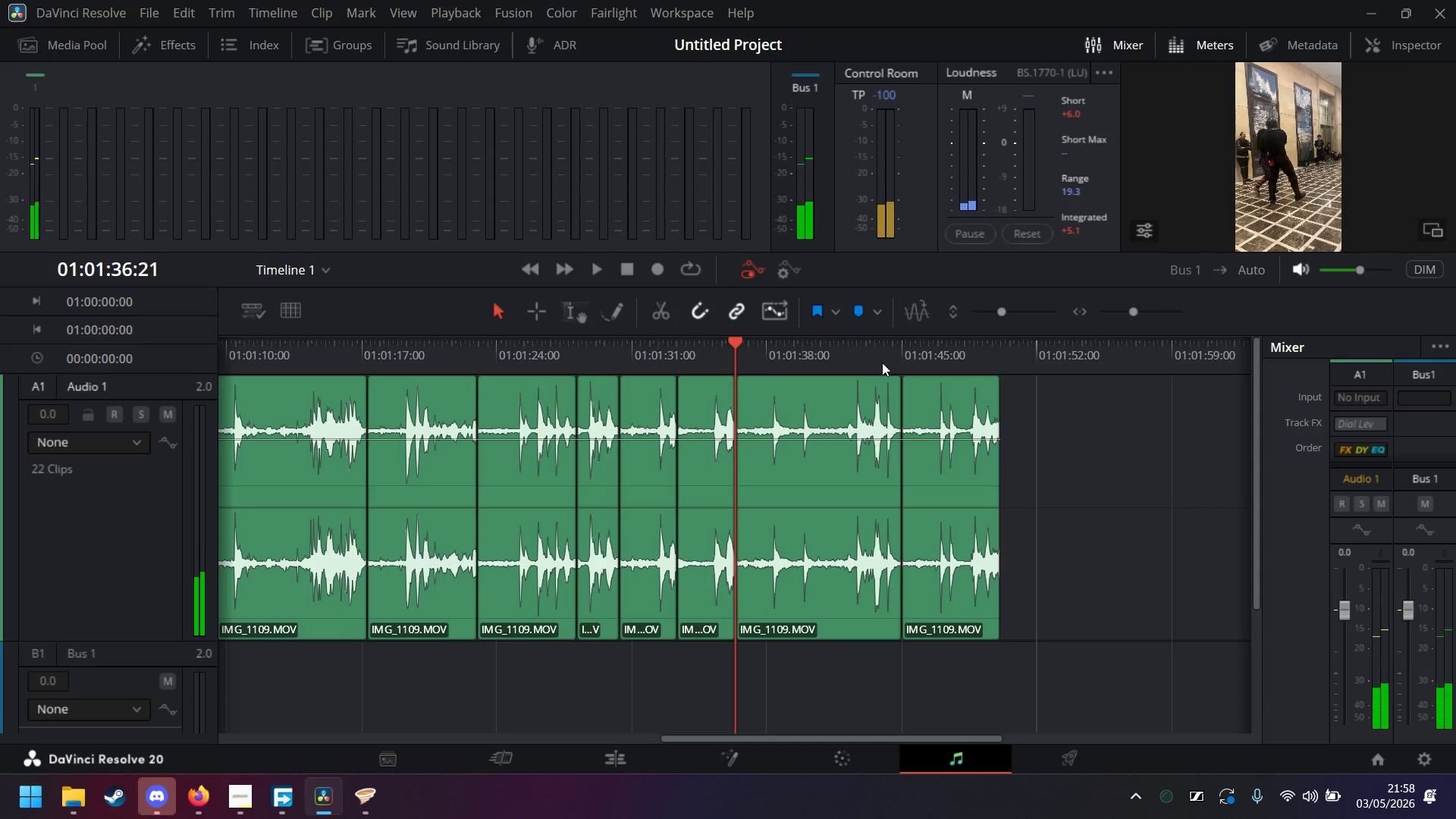 
left_click([894, 361])
 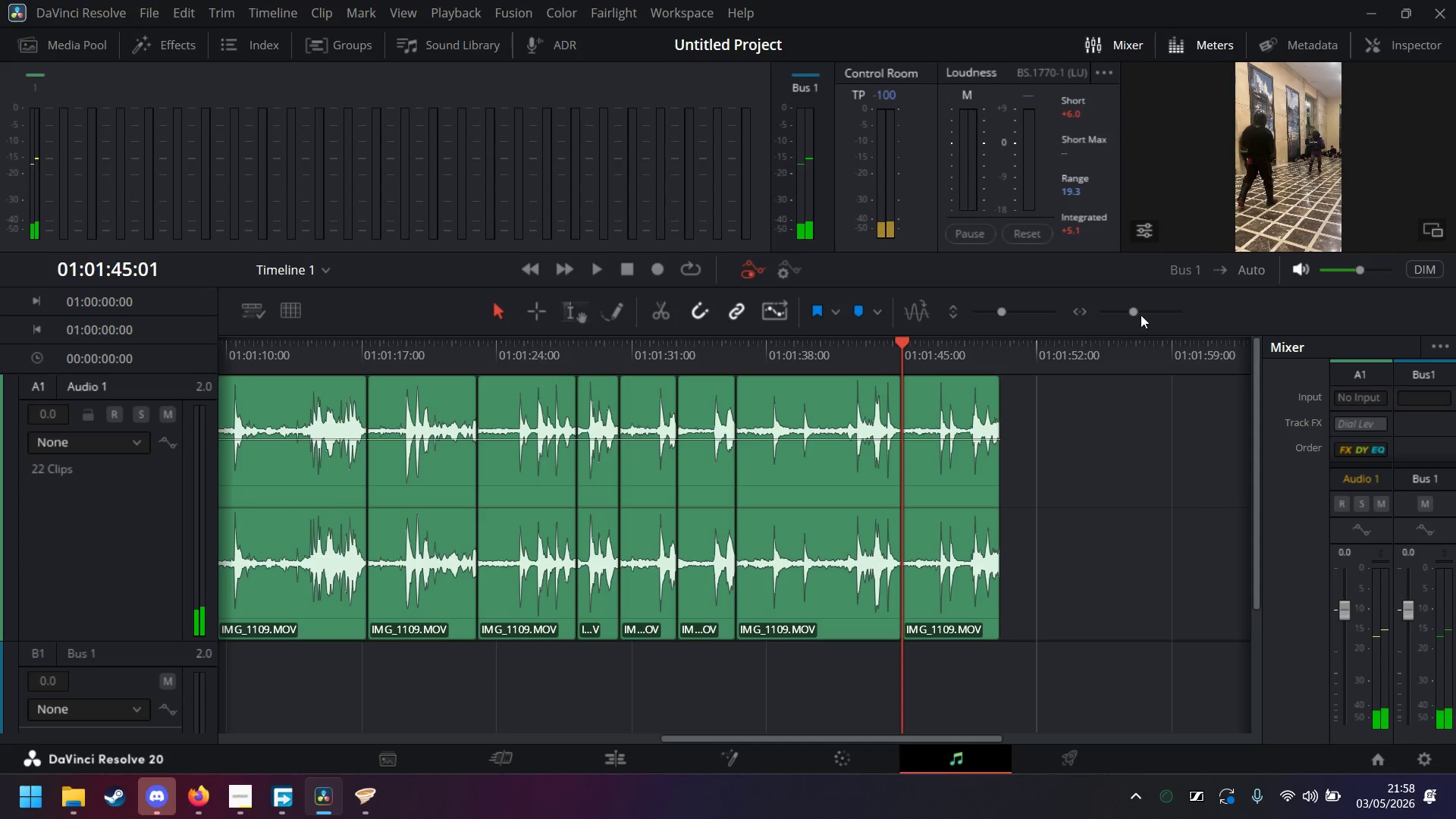 
left_click([1159, 310])
 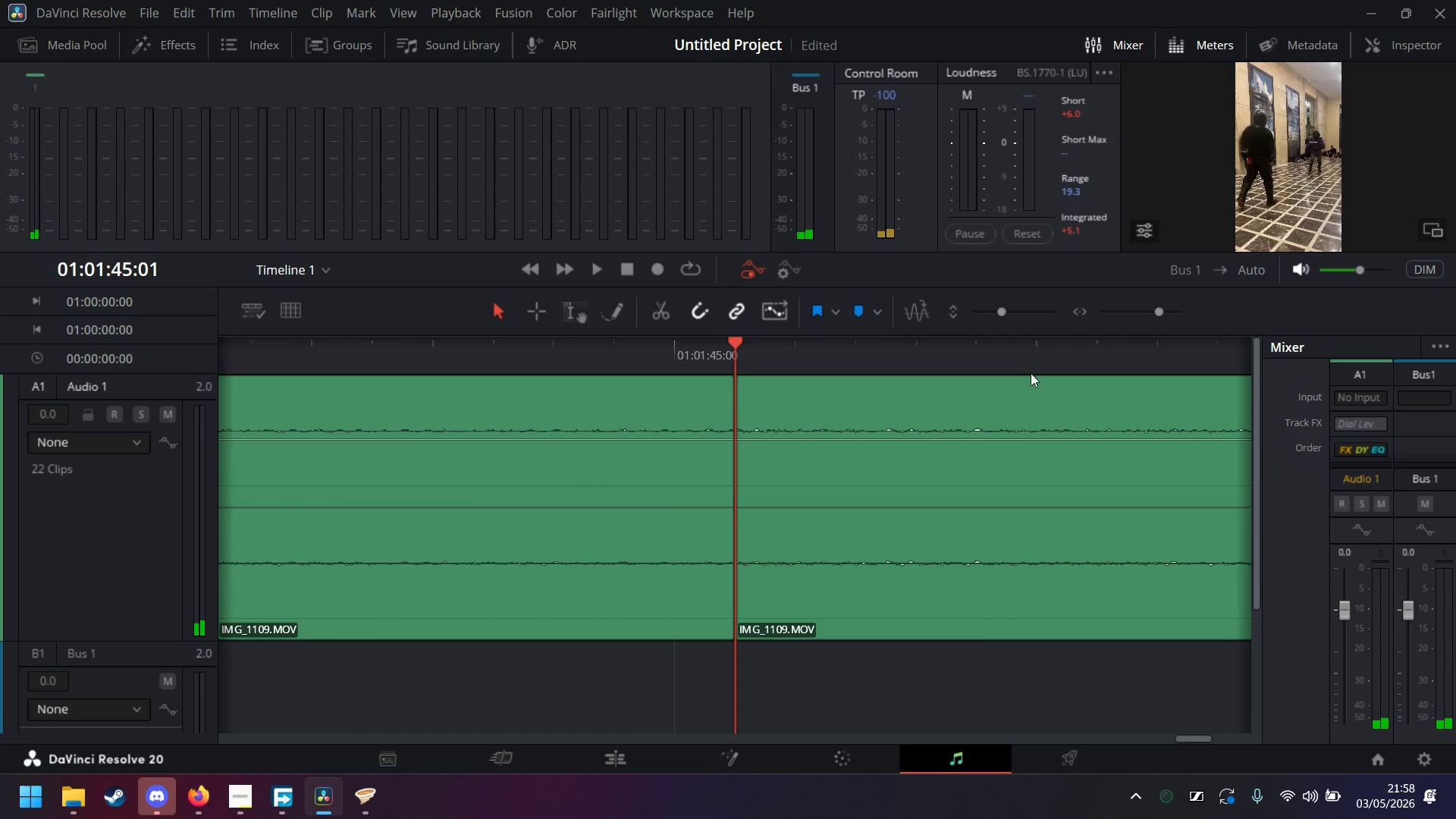 
key(ArrowLeft)
 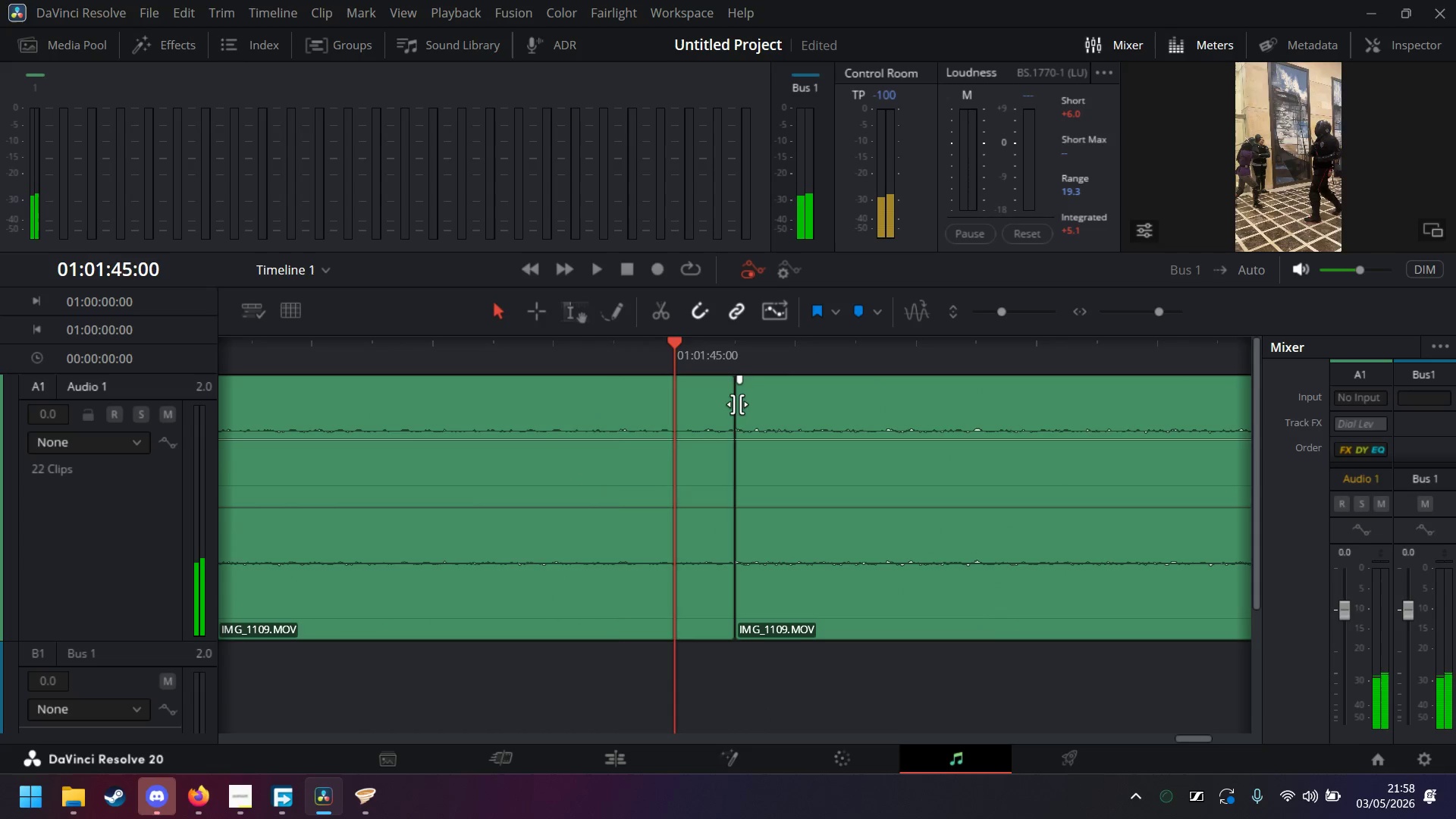 
key(ArrowLeft)
 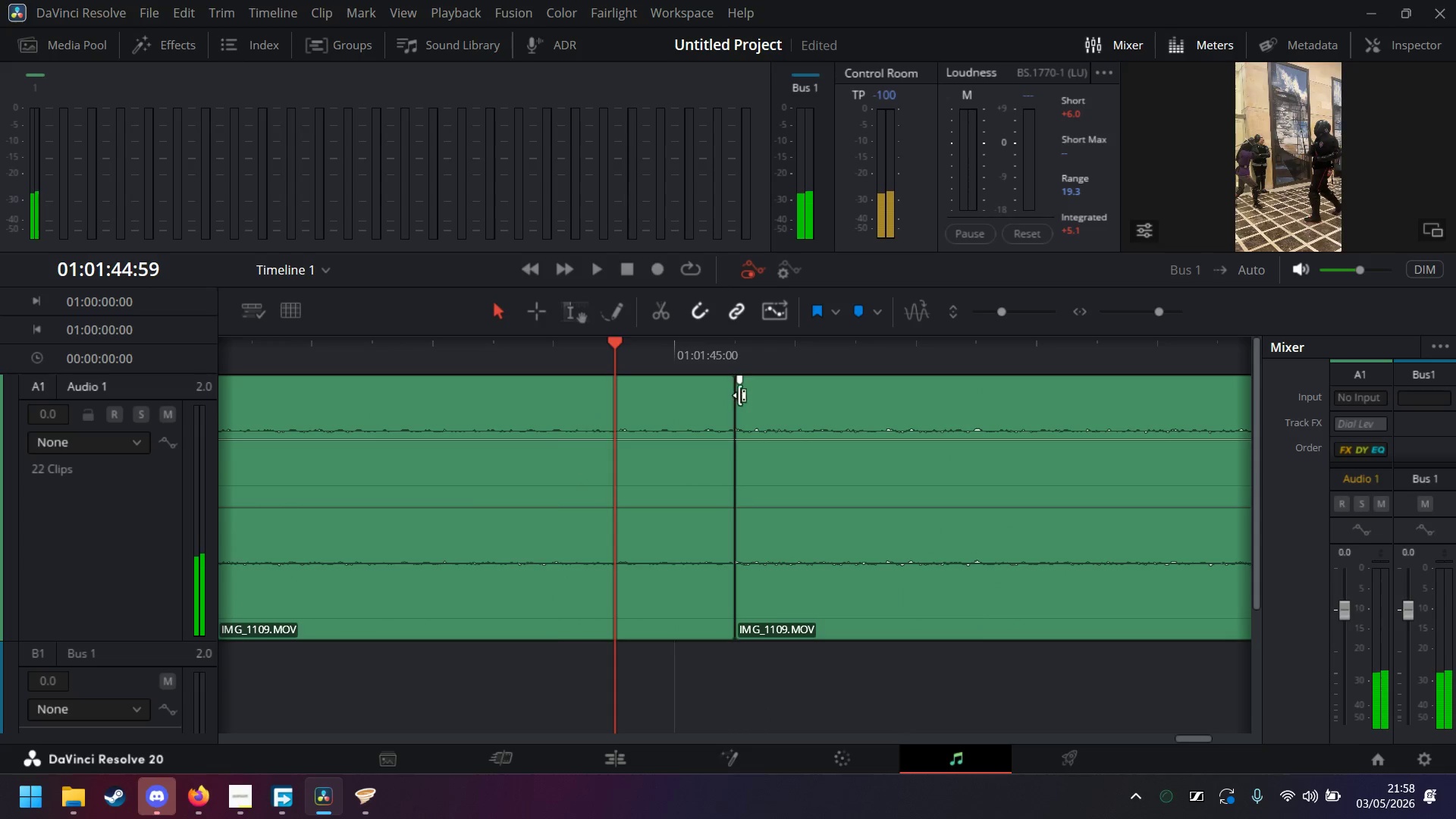 
key(ArrowLeft)
 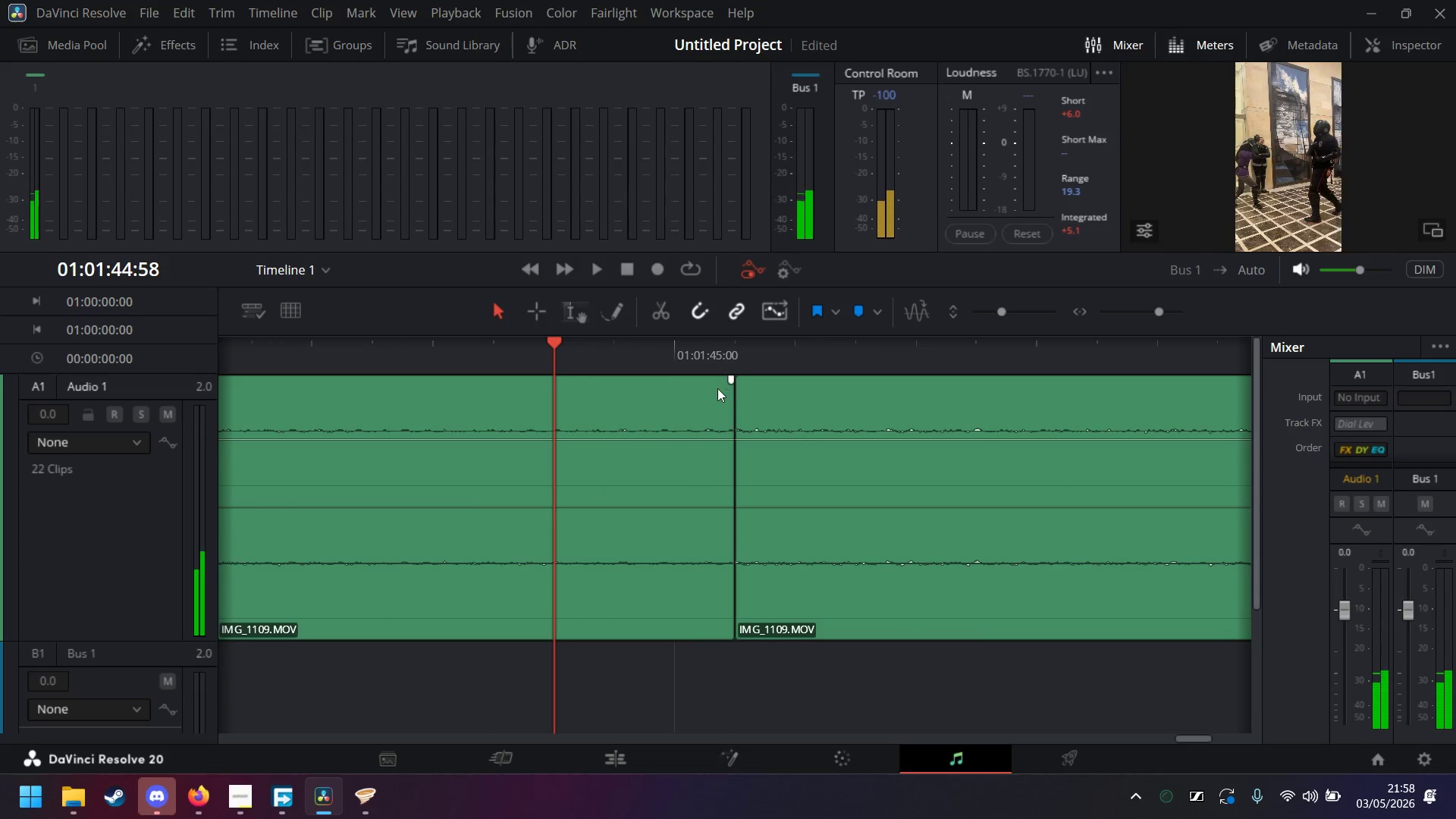 
key(ArrowLeft)
 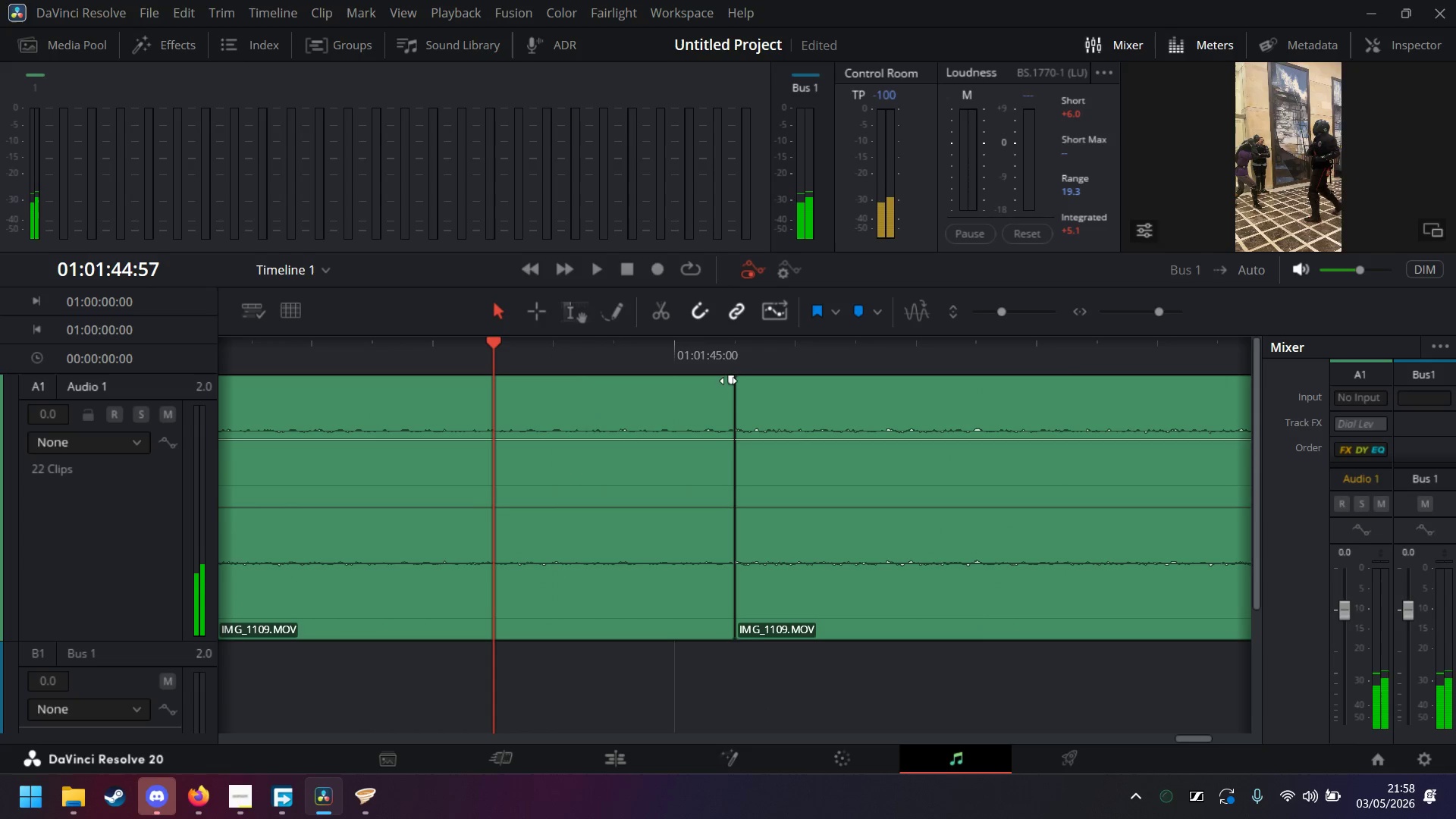 
left_click_drag(start_coordinate=[730, 381], to_coordinate=[488, 398])
 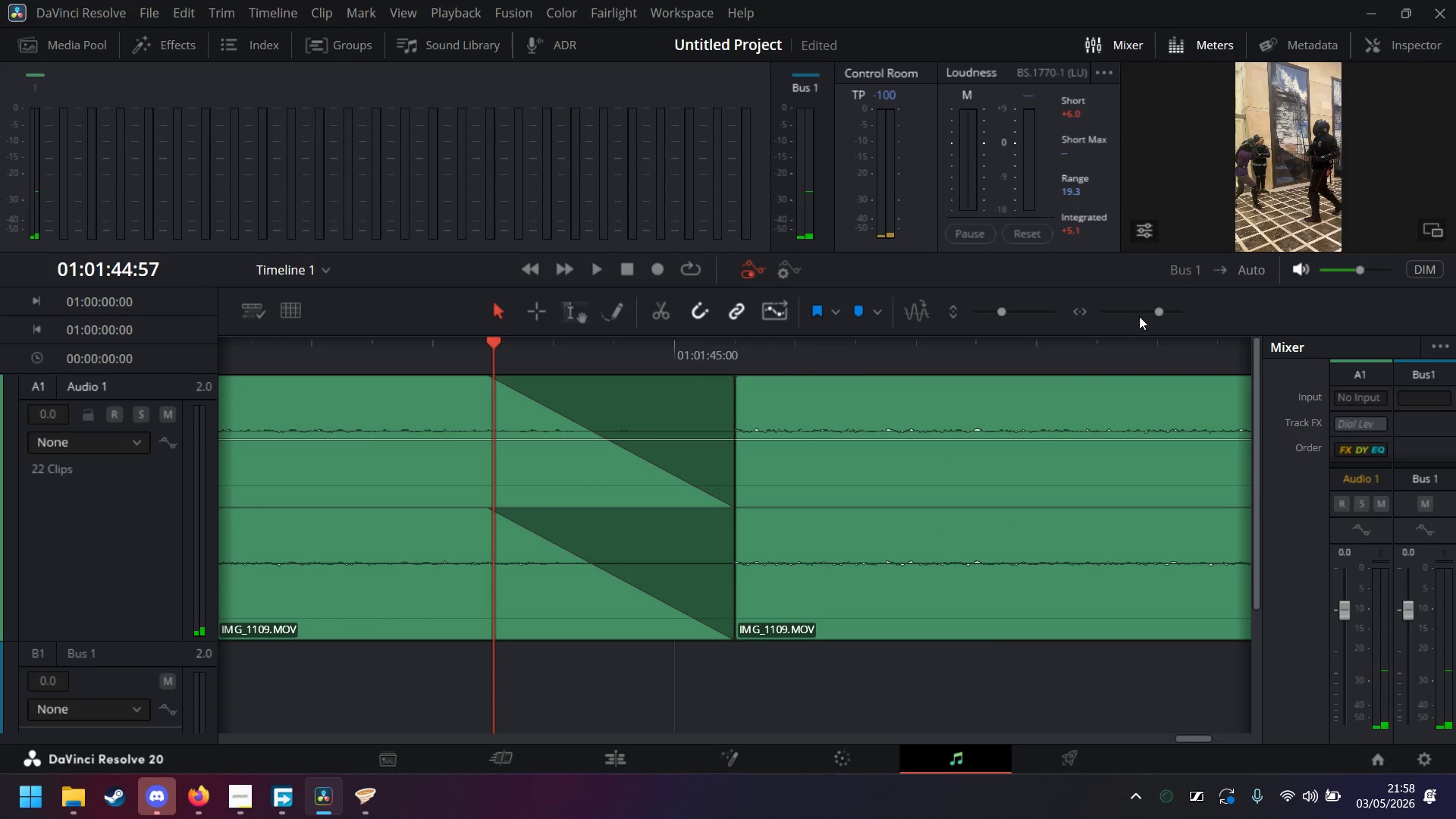 
left_click([1139, 315])
 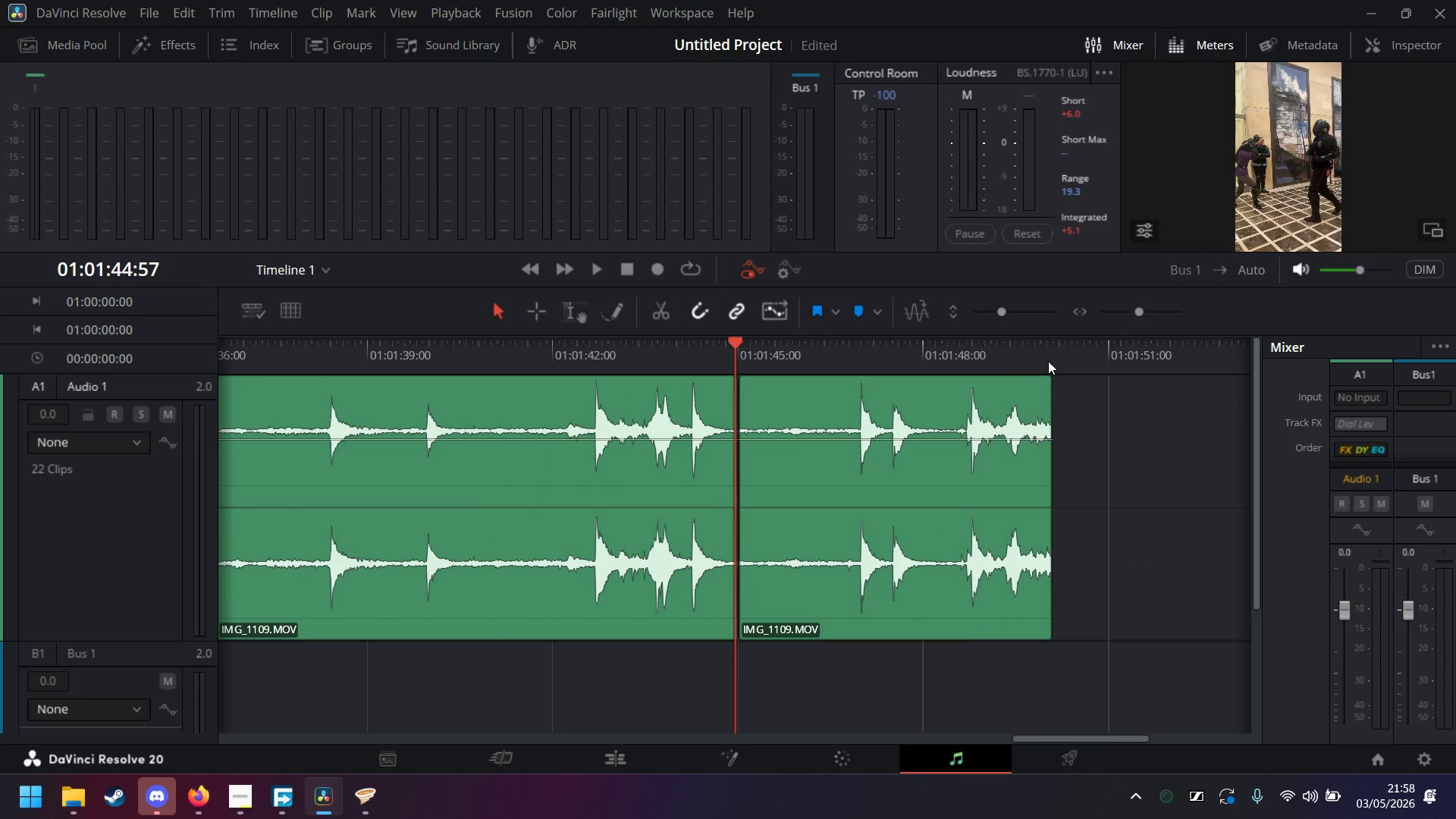 
left_click([1050, 360])
 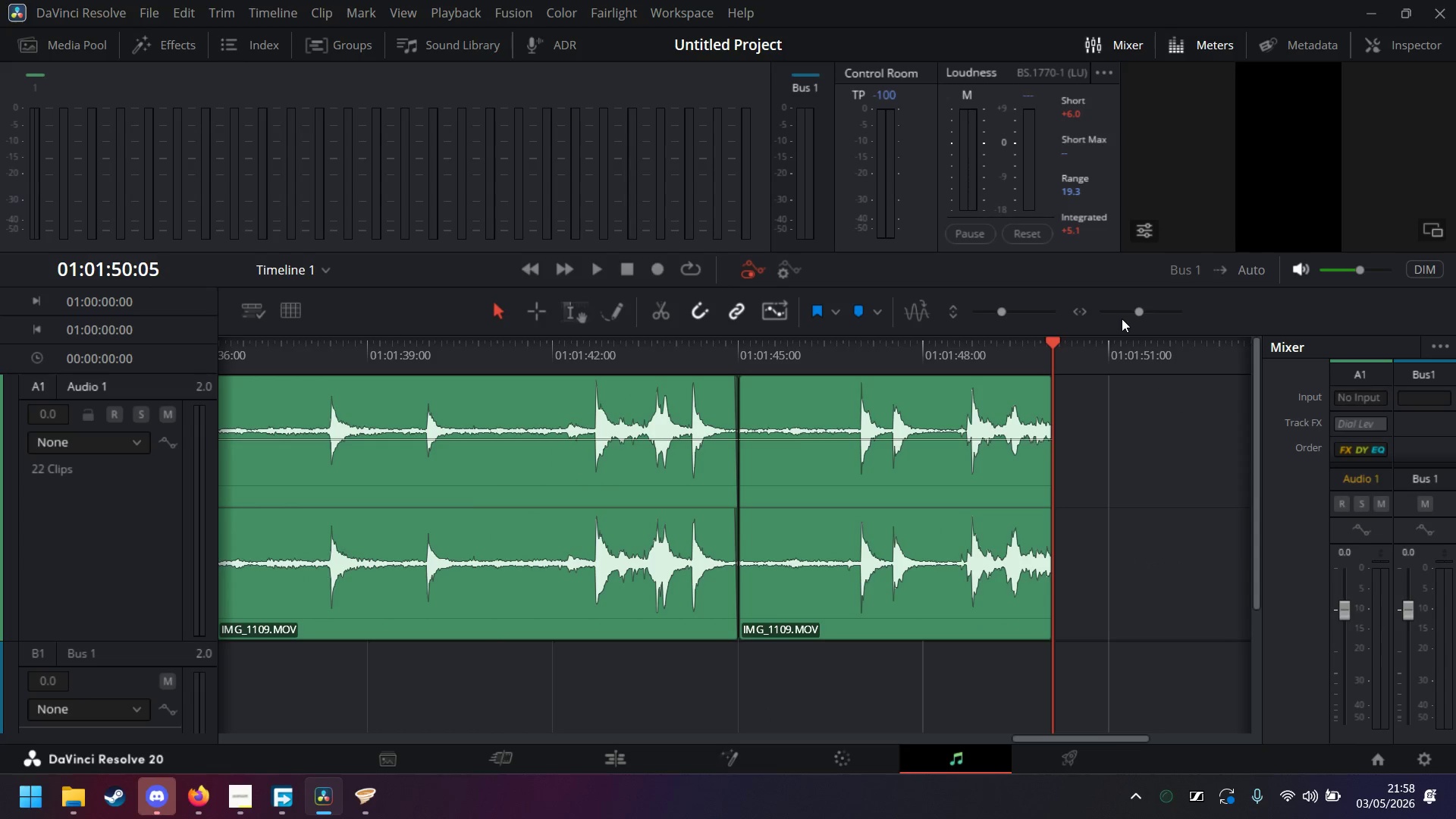 
key(ArrowLeft)
 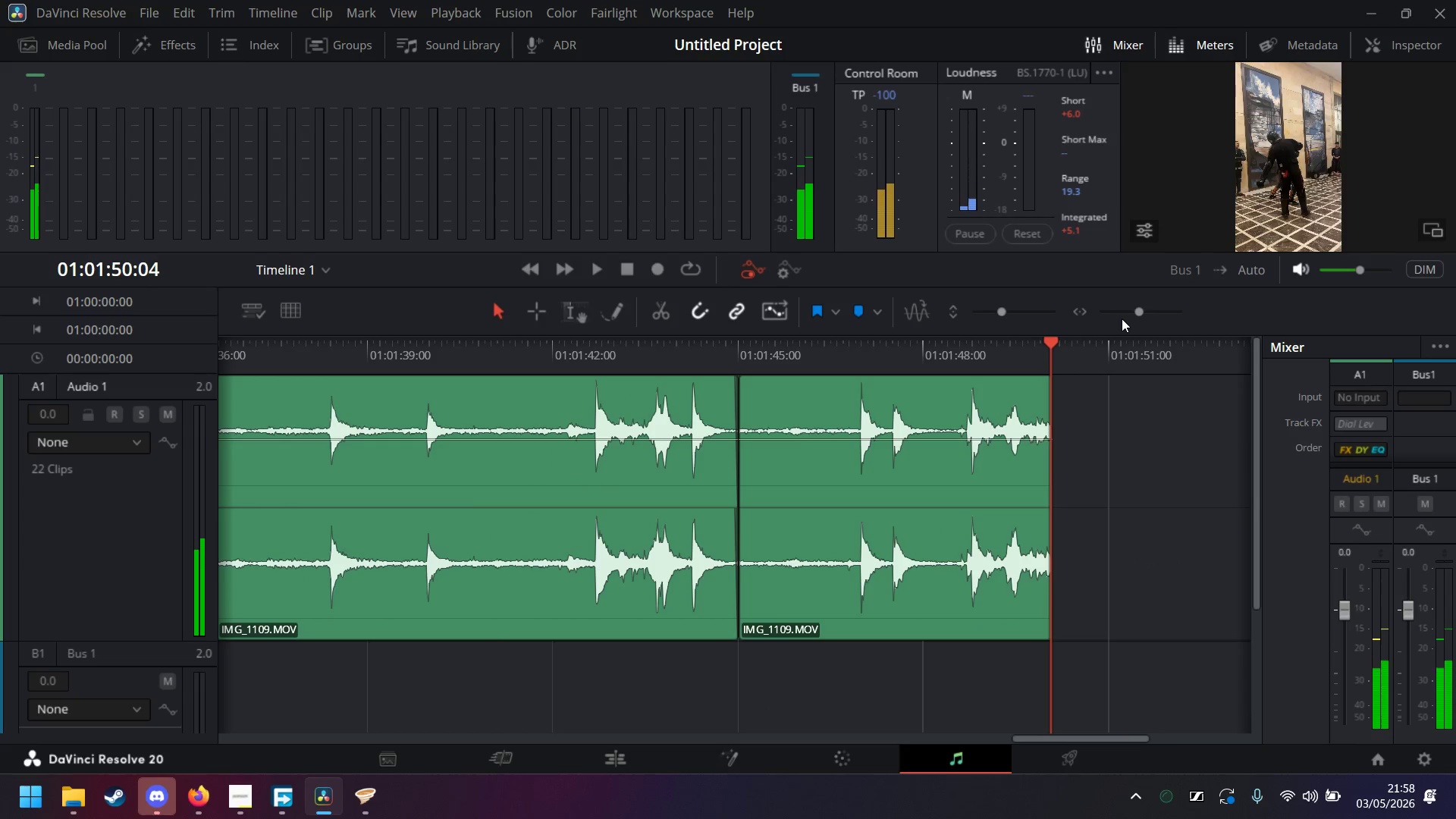 
key(ArrowLeft)
 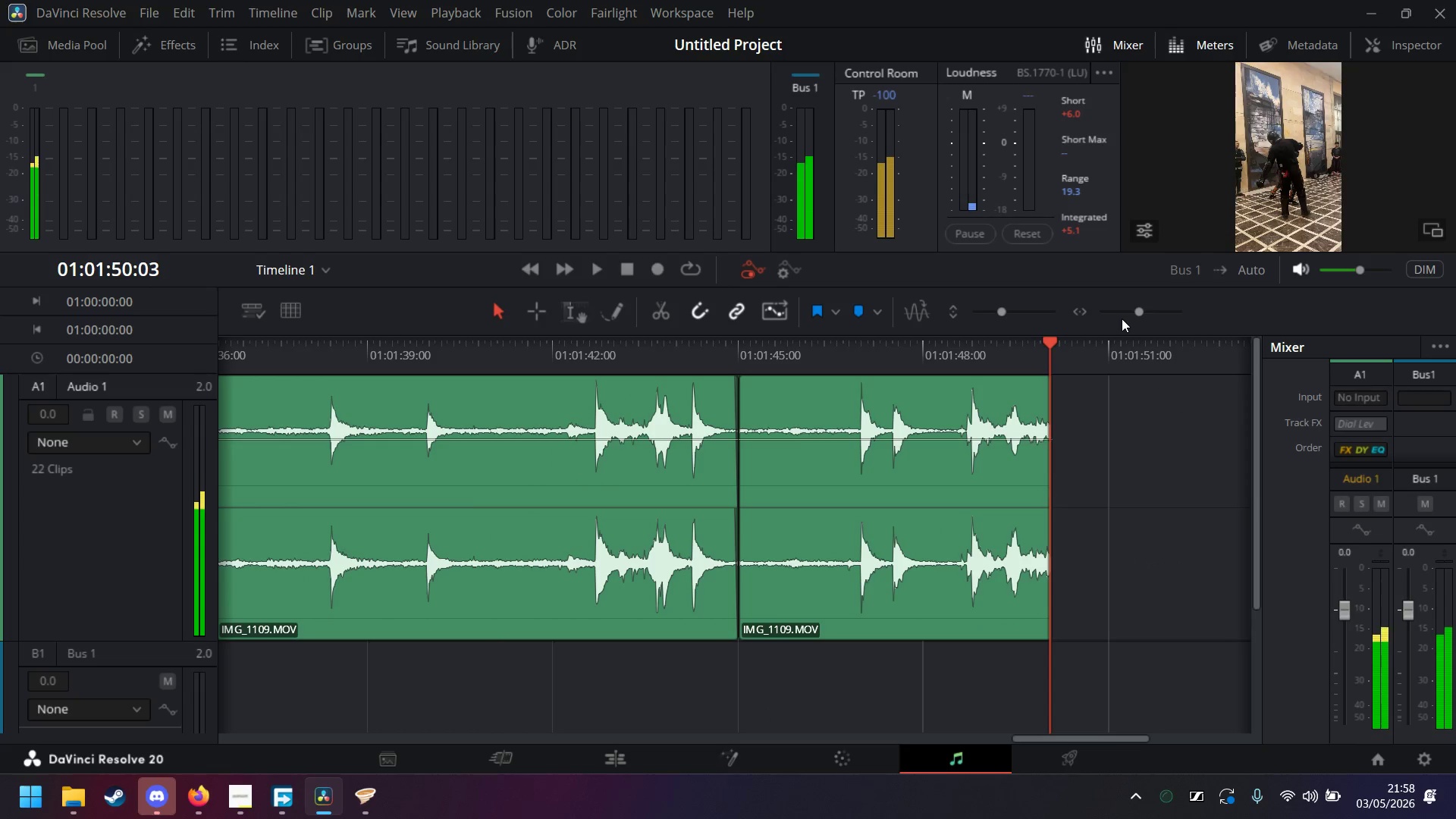 
key(ArrowLeft)
 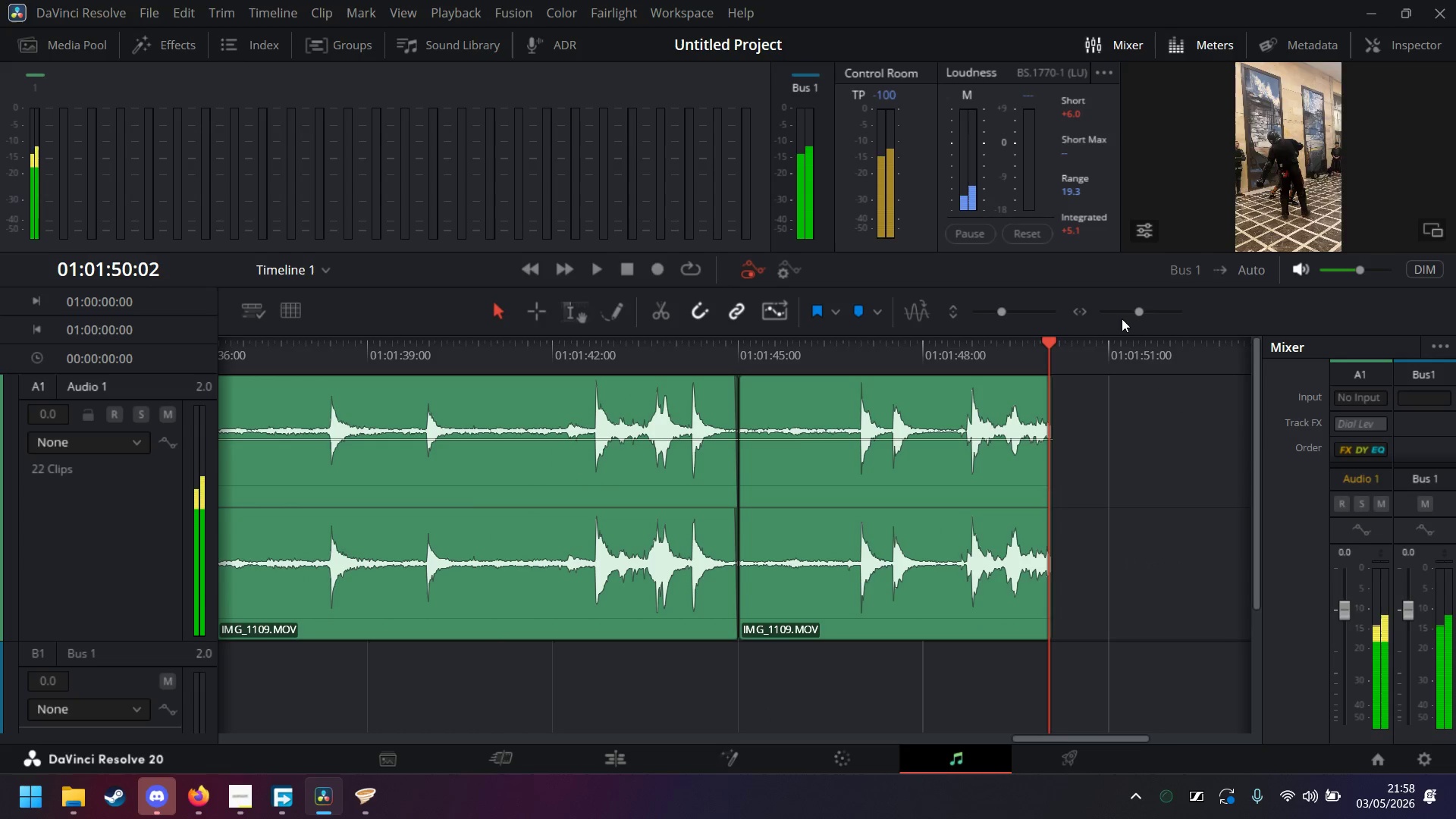 
key(ArrowLeft)
 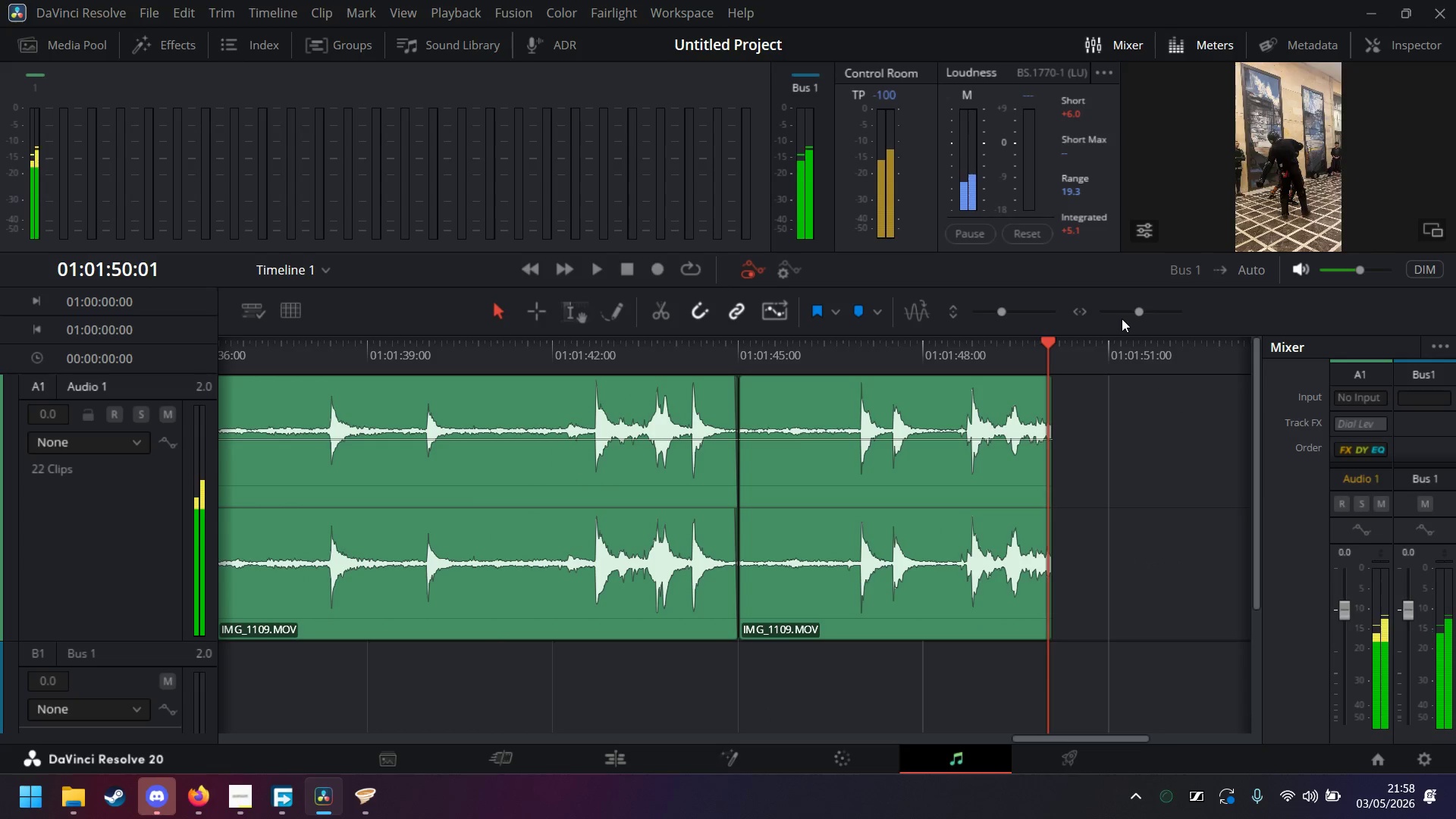 
key(ArrowLeft)
 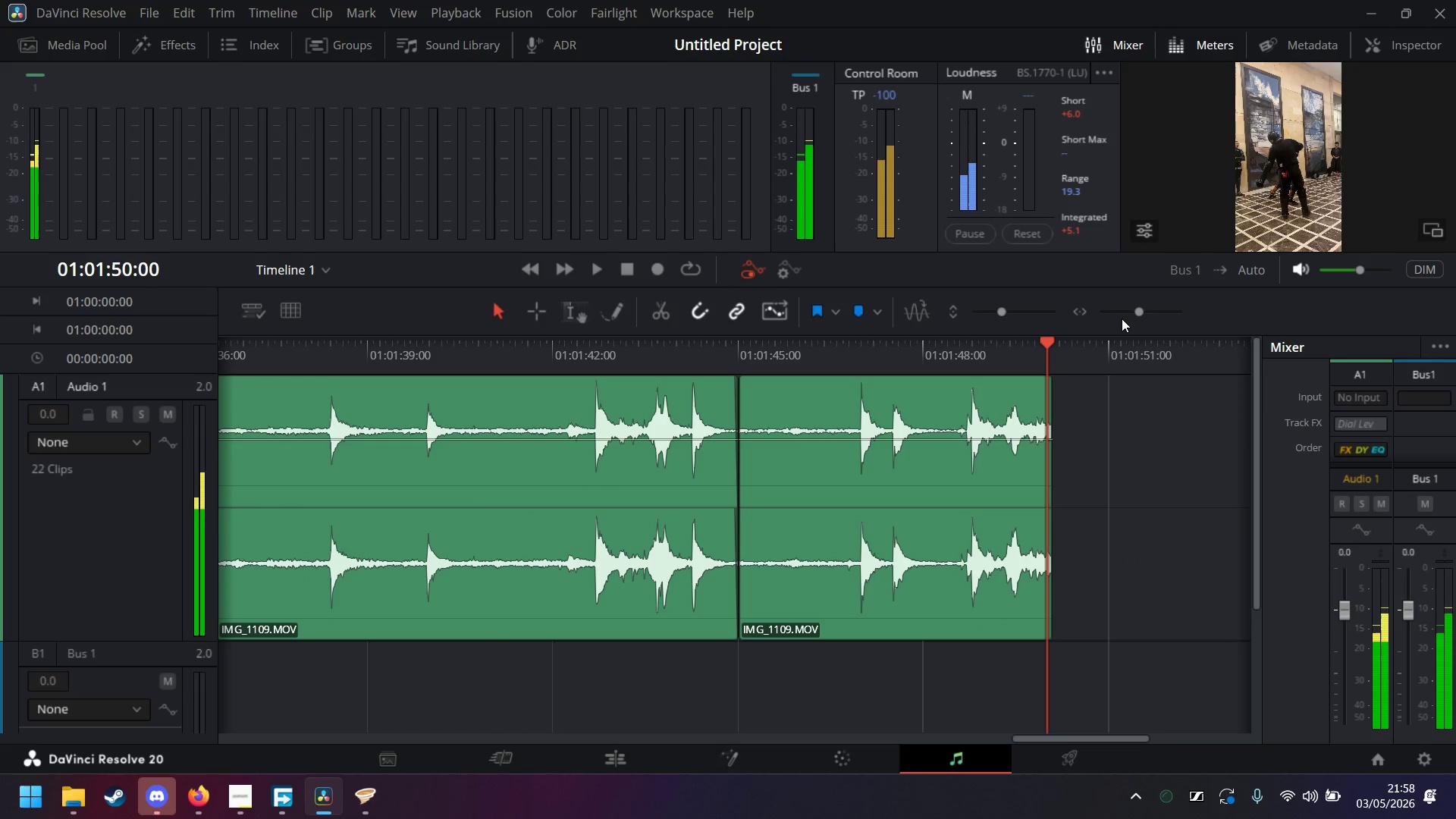 
key(ArrowRight)
 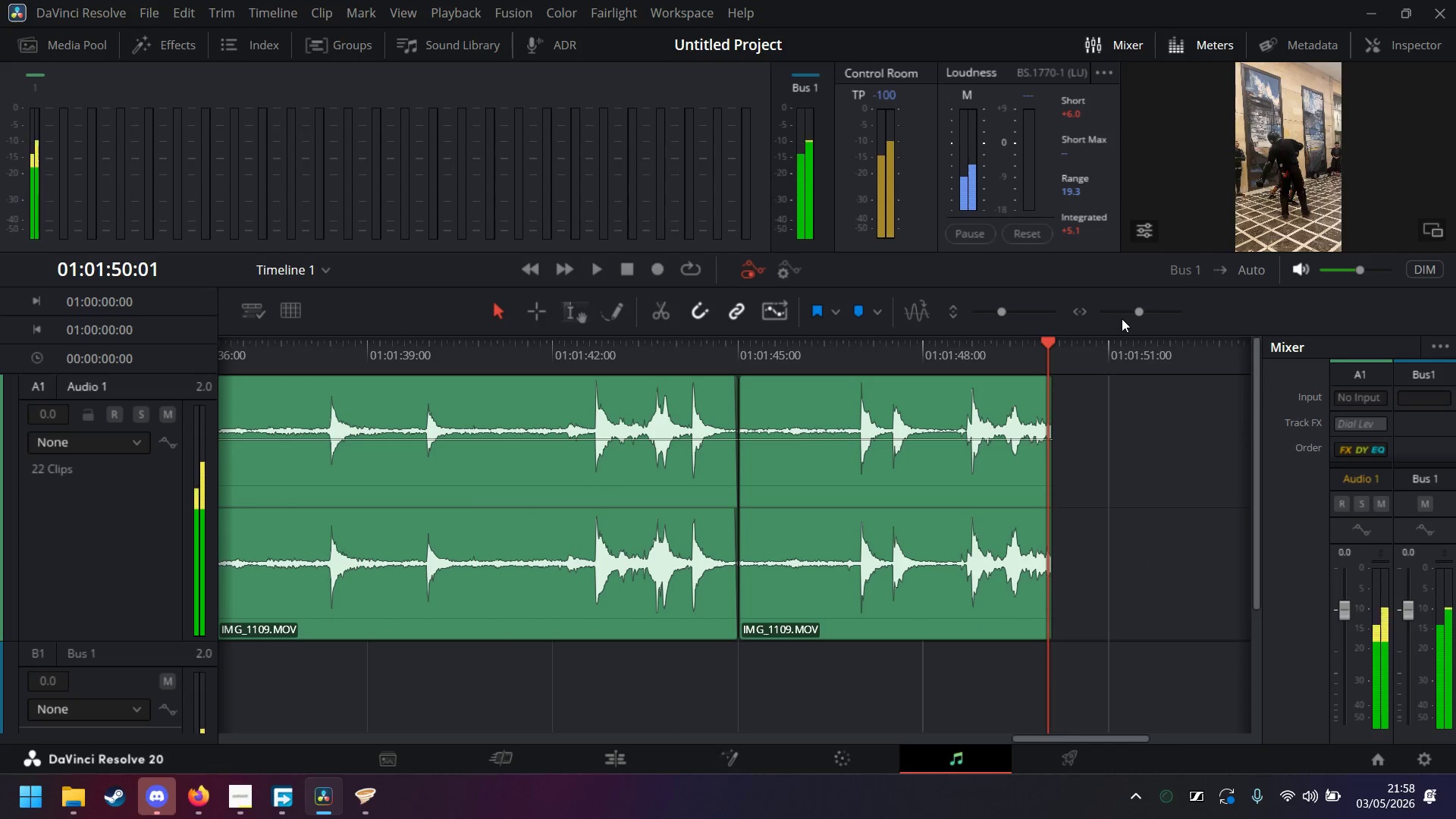 
hold_key(key=ArrowRight, duration=1.02)
 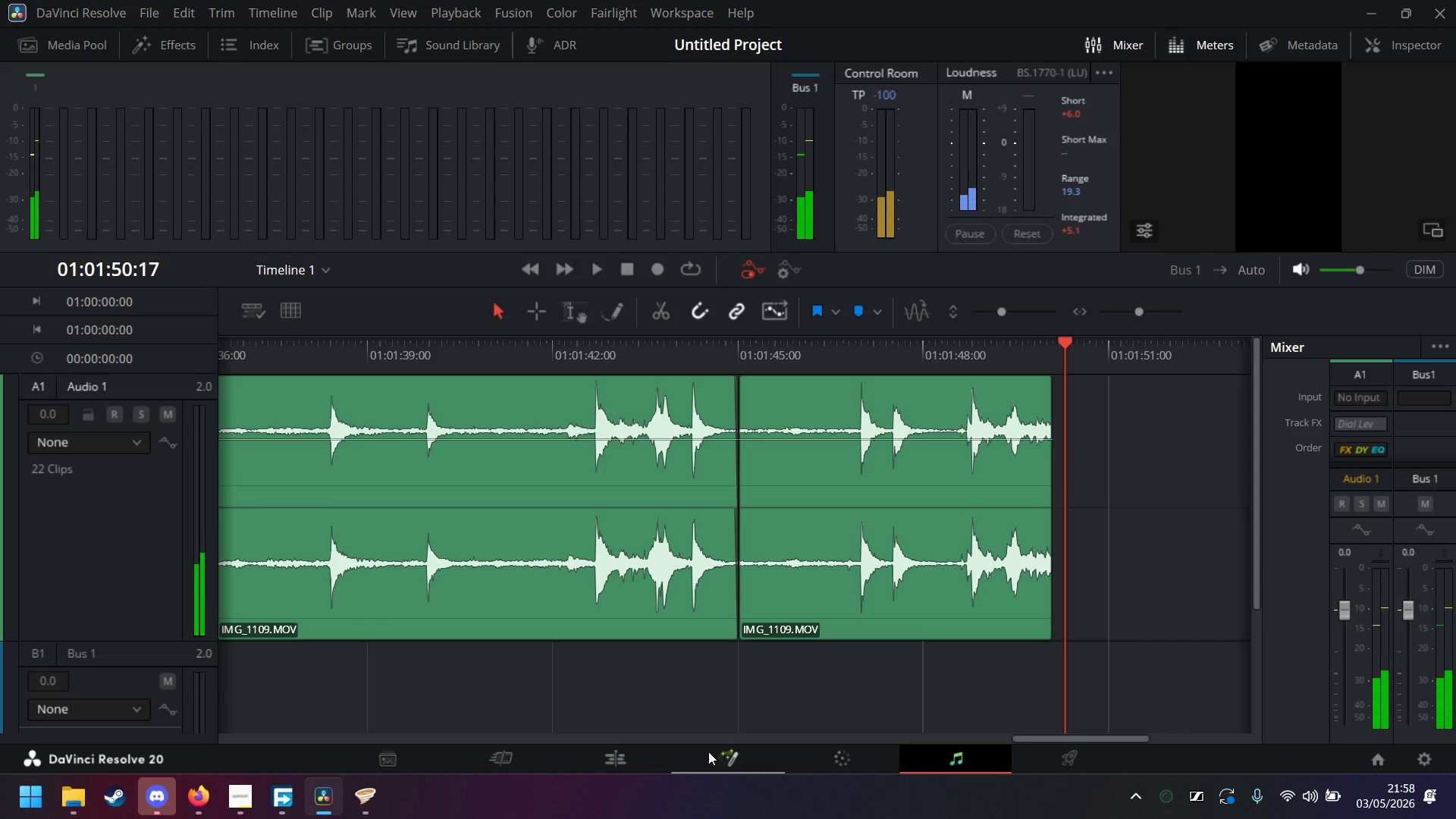 
left_click([627, 756])
 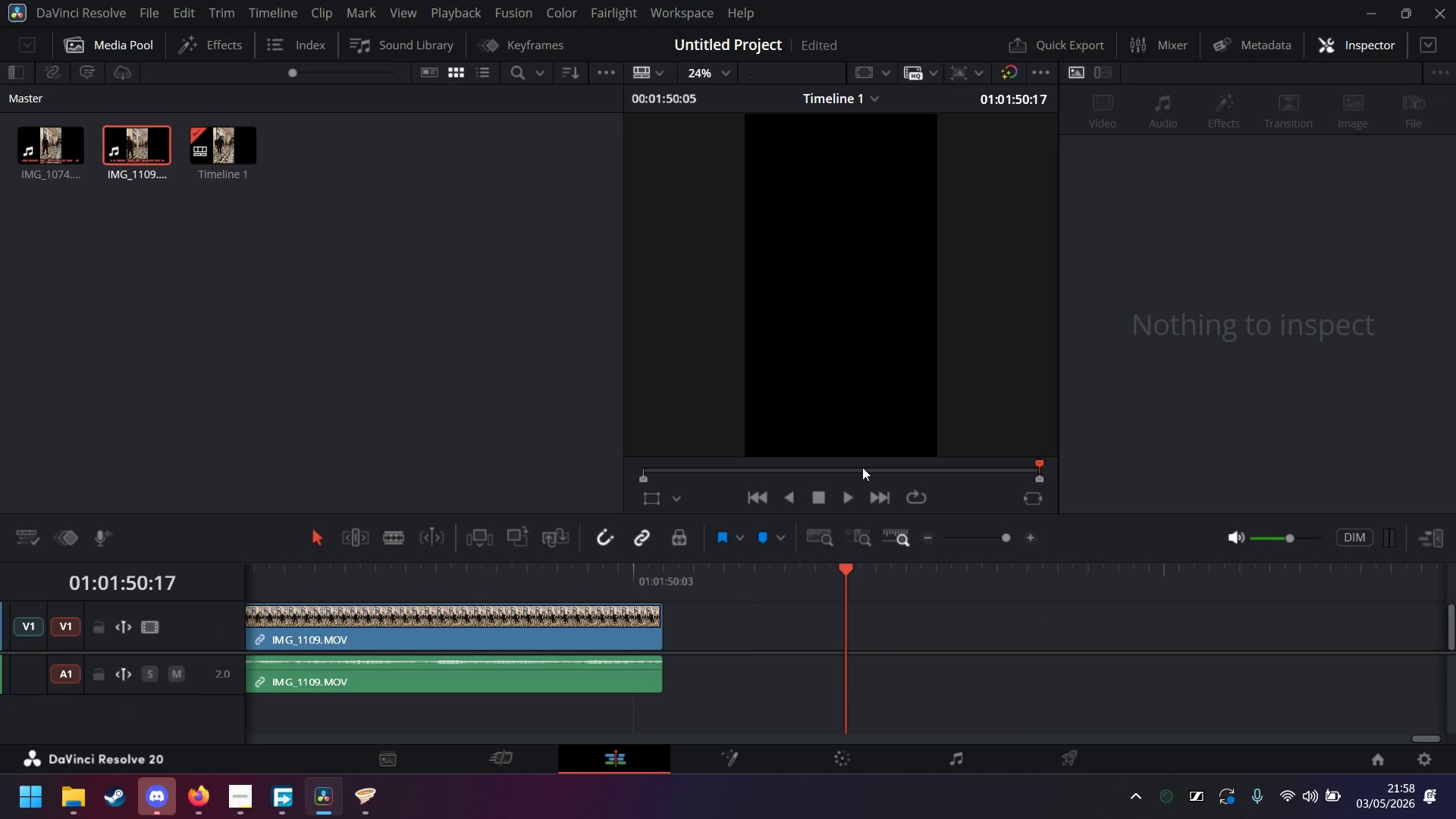 
wait(5.28)
 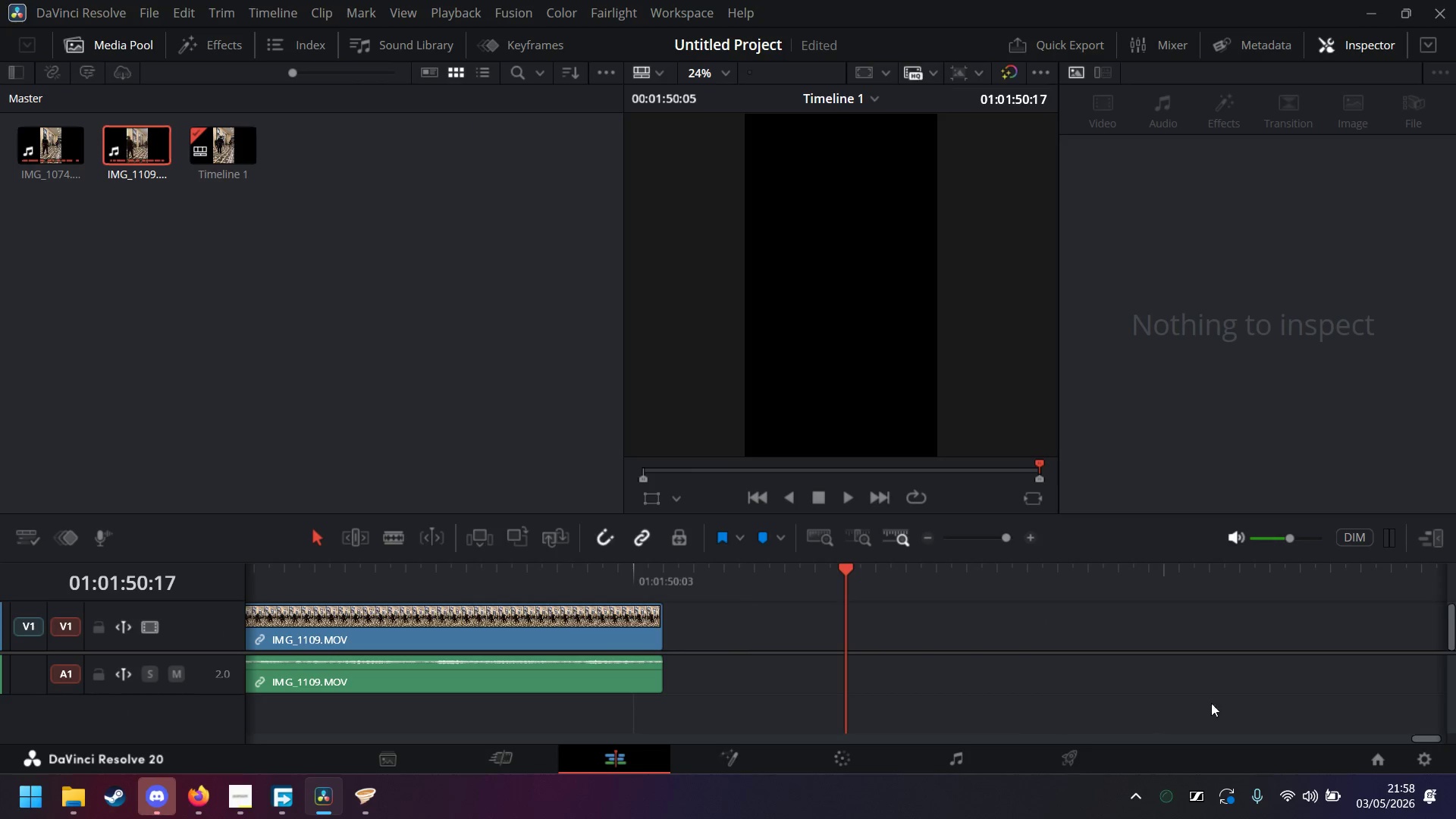 
left_click_drag(start_coordinate=[846, 569], to_coordinate=[665, 582])
 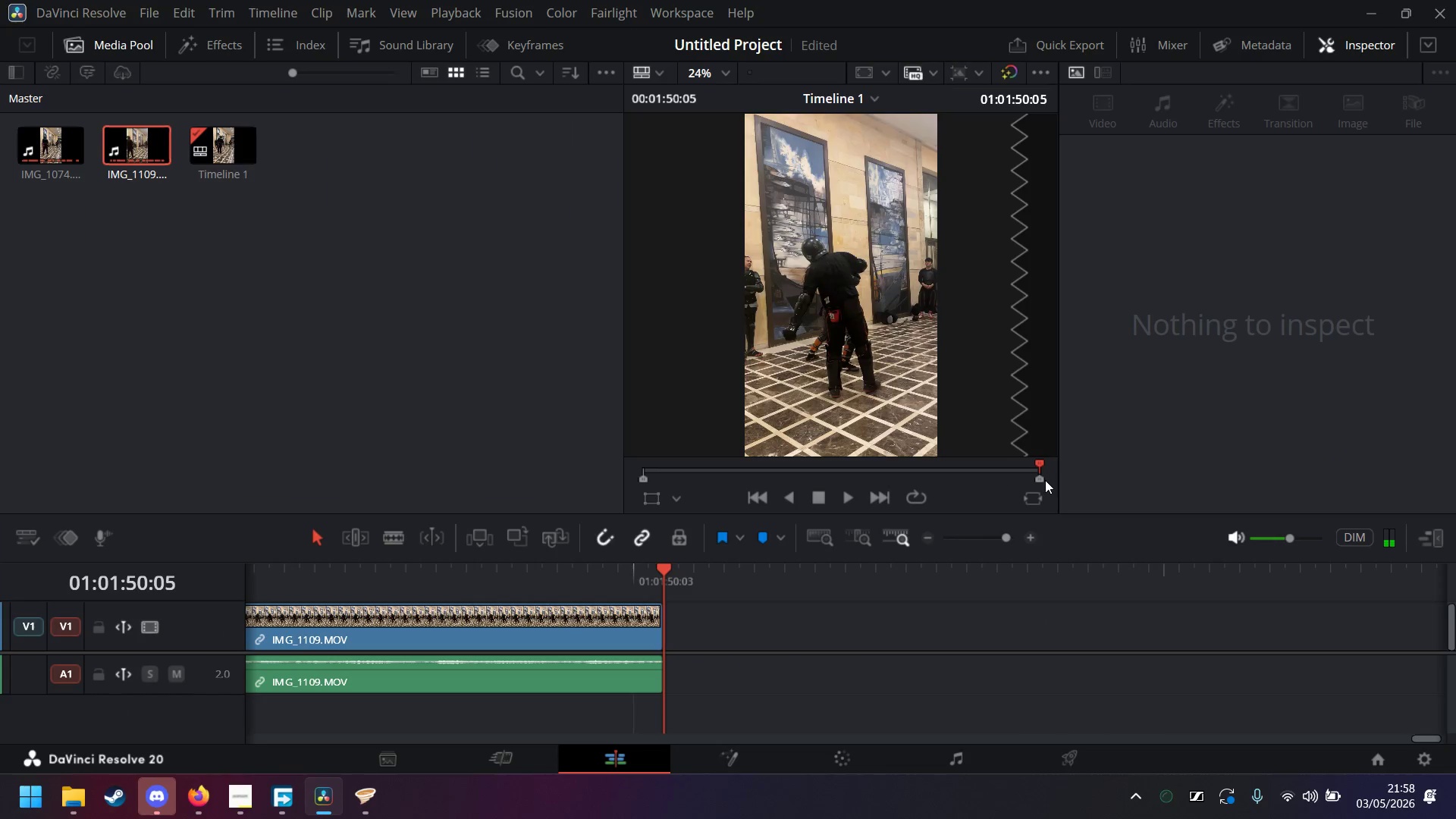 
left_click_drag(start_coordinate=[1040, 480], to_coordinate=[1065, 480])
 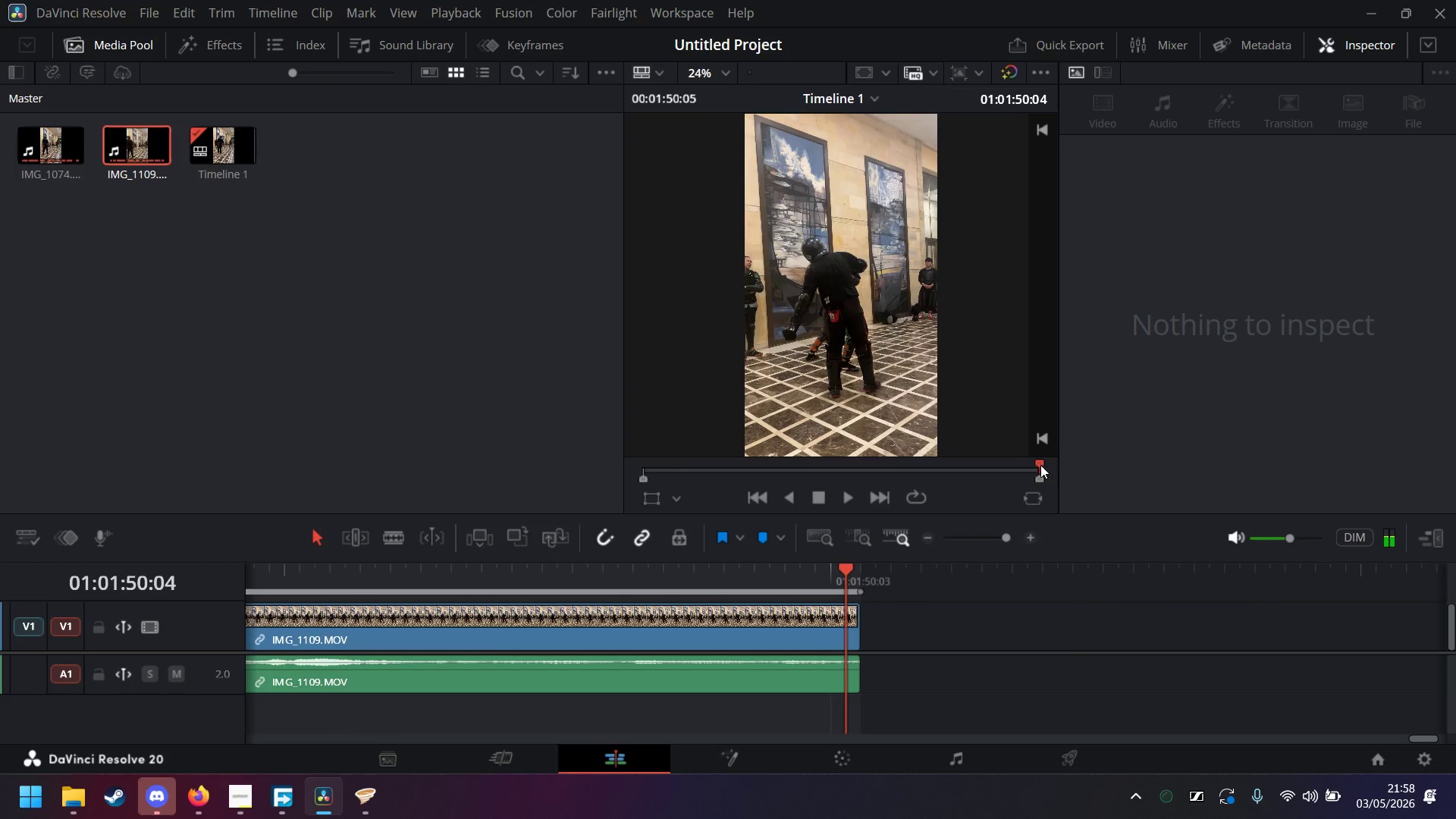 
left_click_drag(start_coordinate=[1040, 465], to_coordinate=[624, 478])
 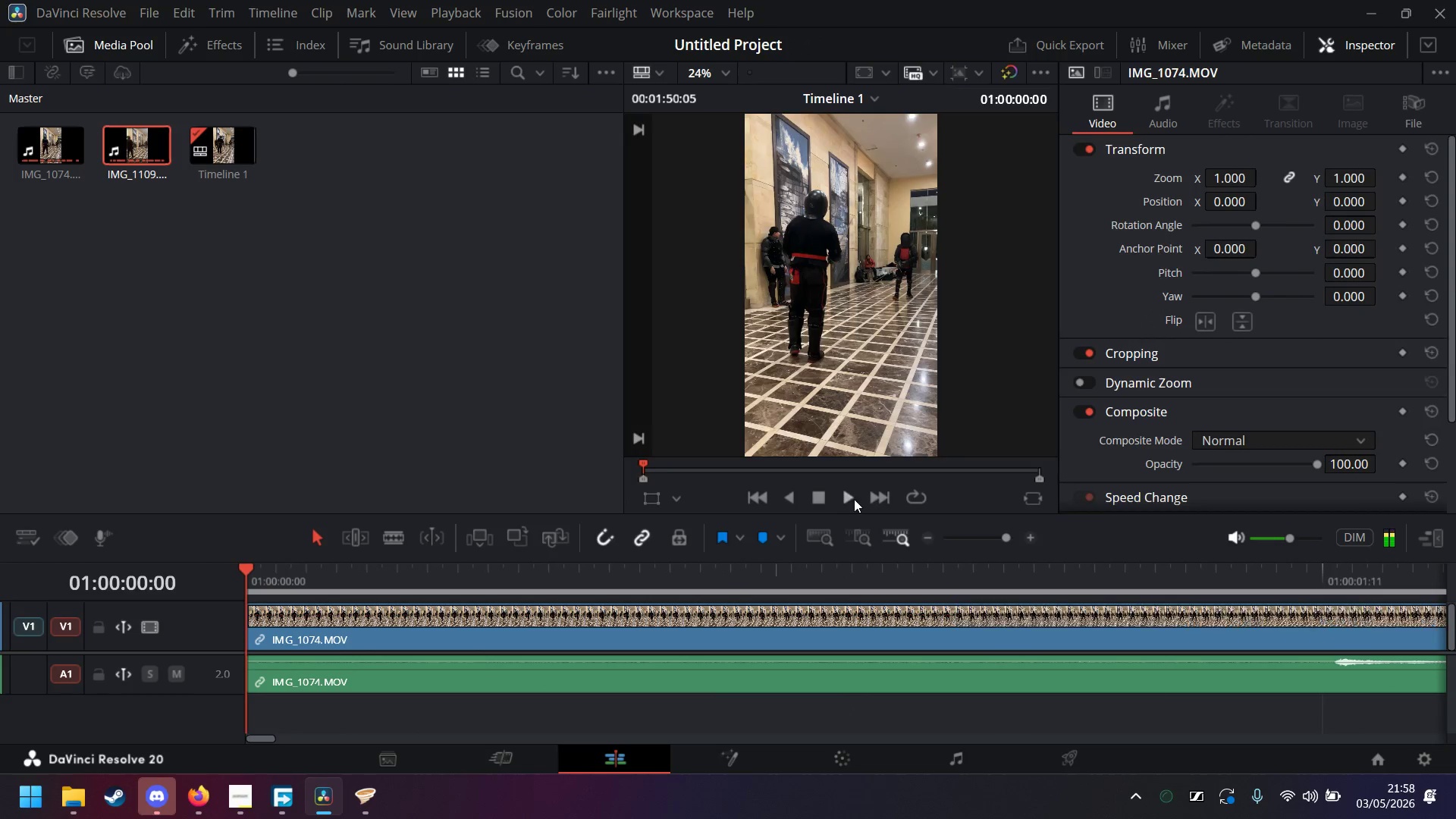 
left_click([855, 499])
 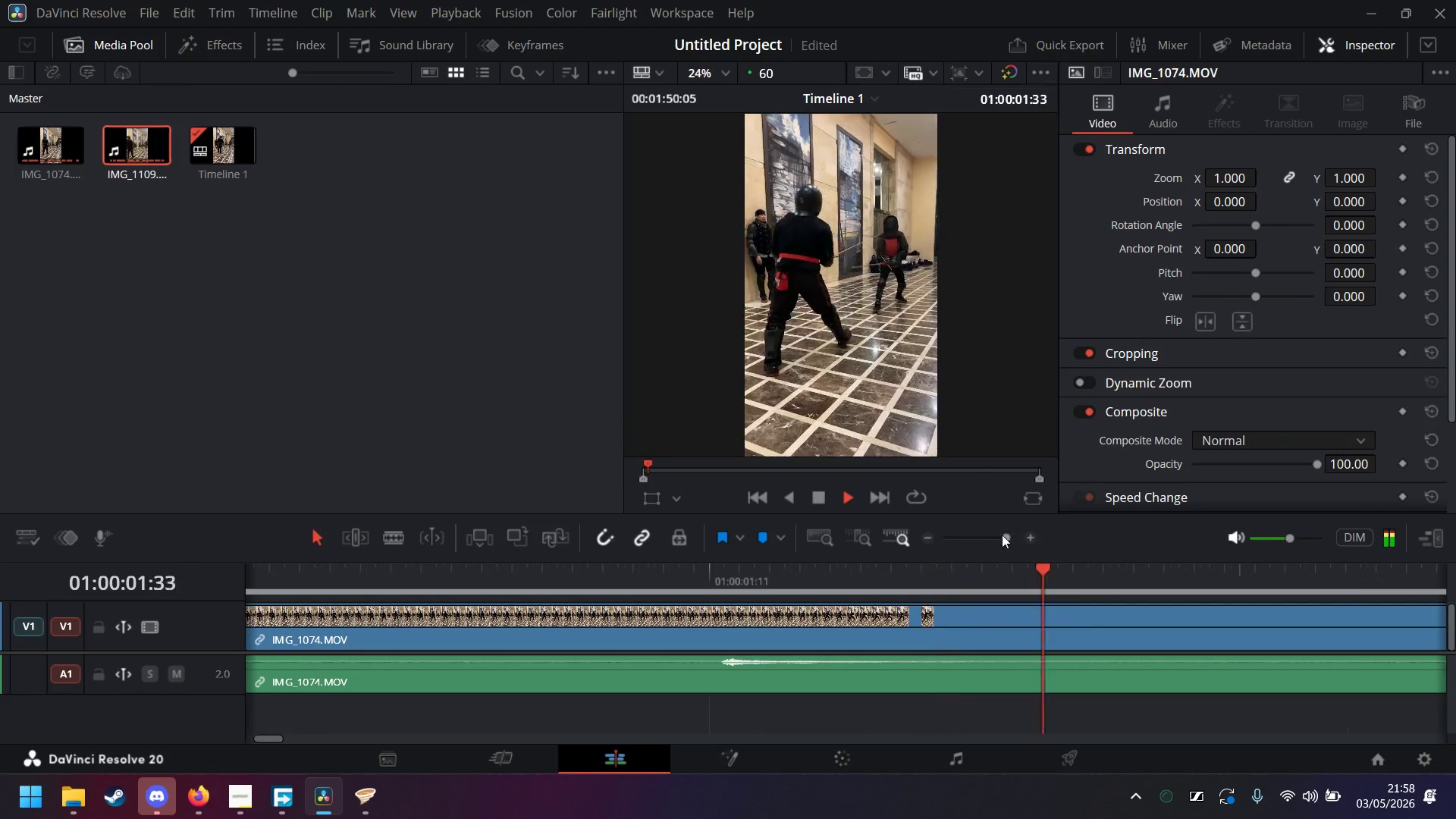 
left_click([977, 538])
 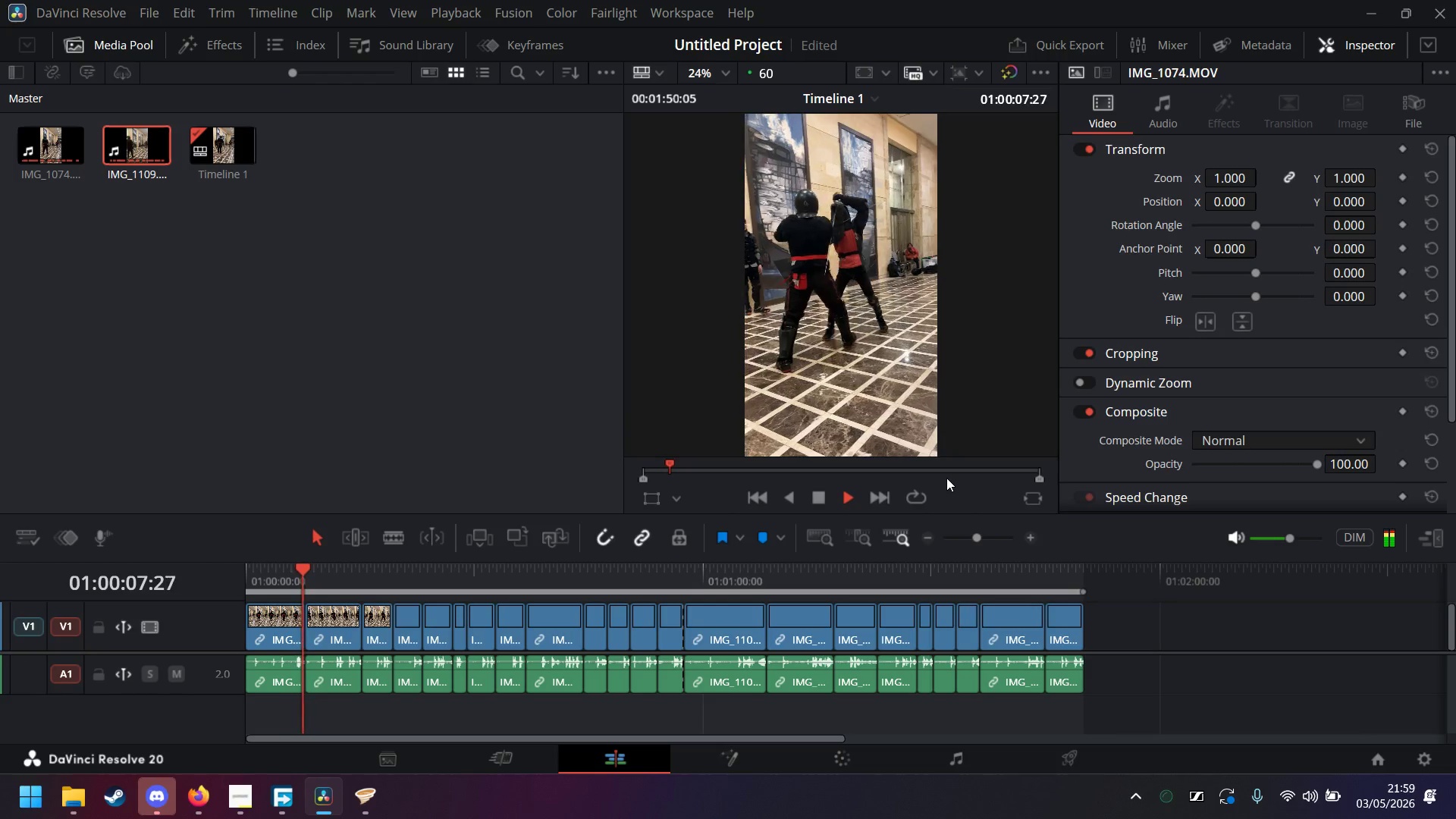 
wait(7.21)
 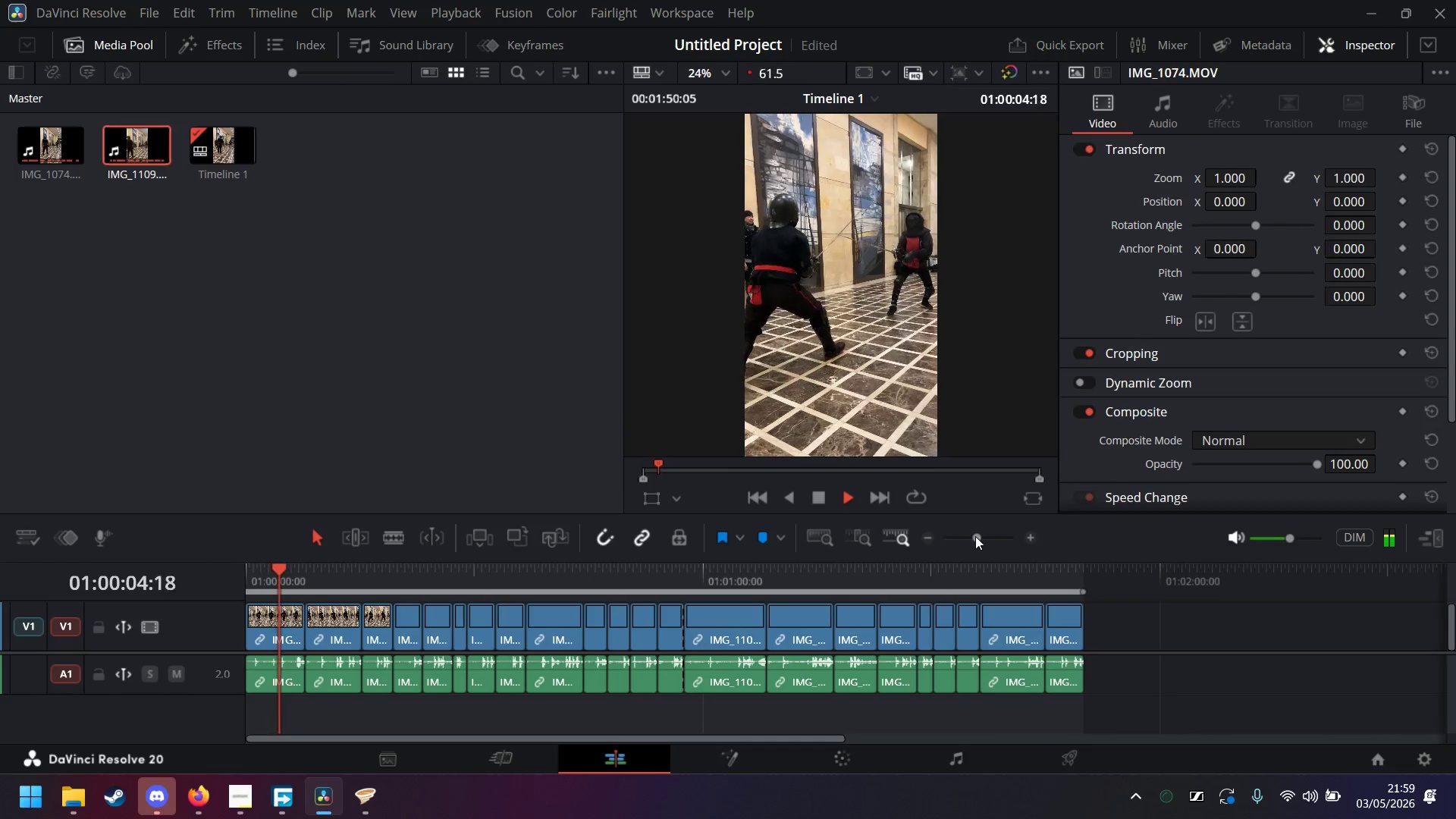 
mouse_move([769, 528])
 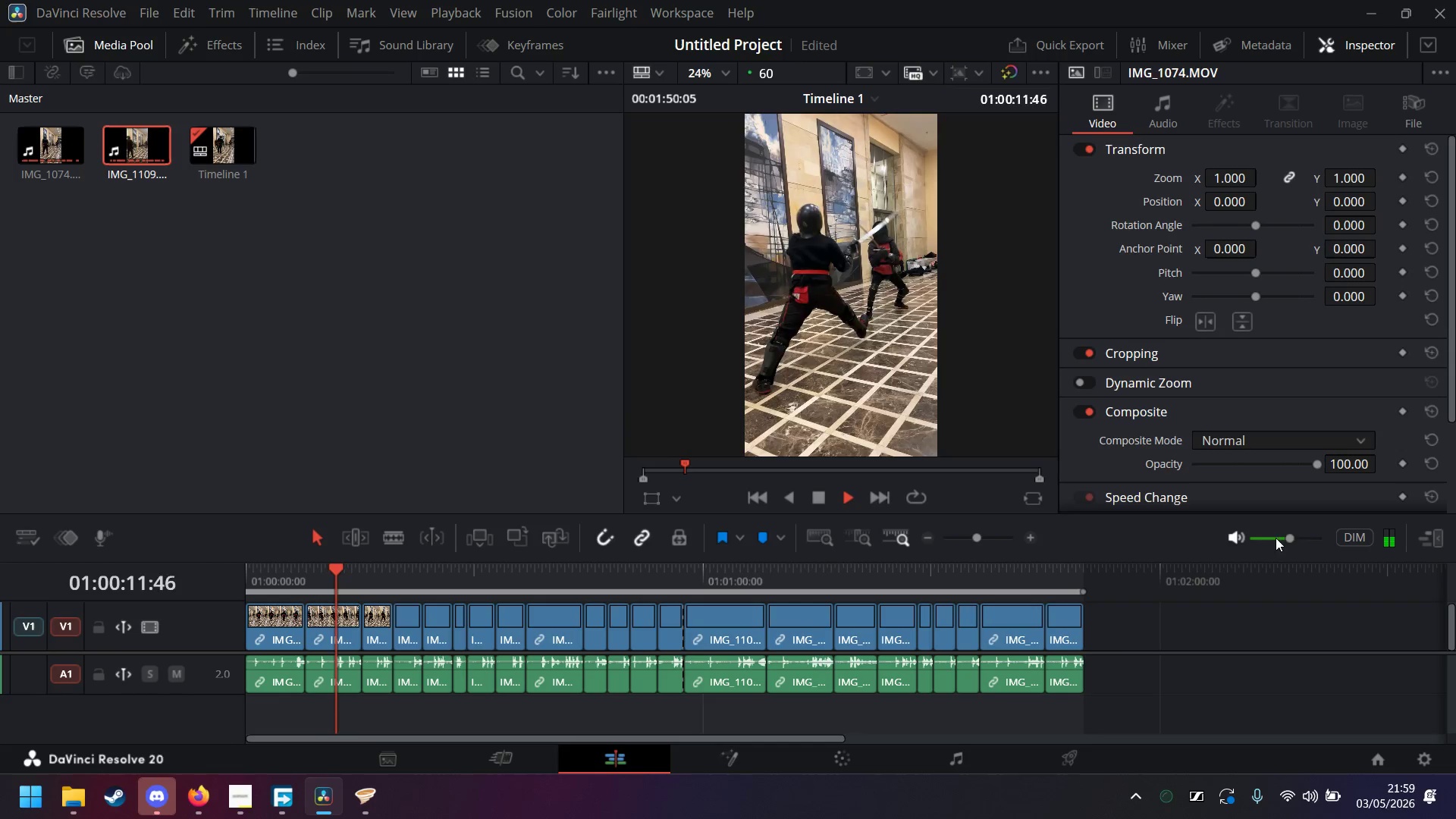 
left_click_drag(start_coordinate=[1292, 540], to_coordinate=[1342, 537])
 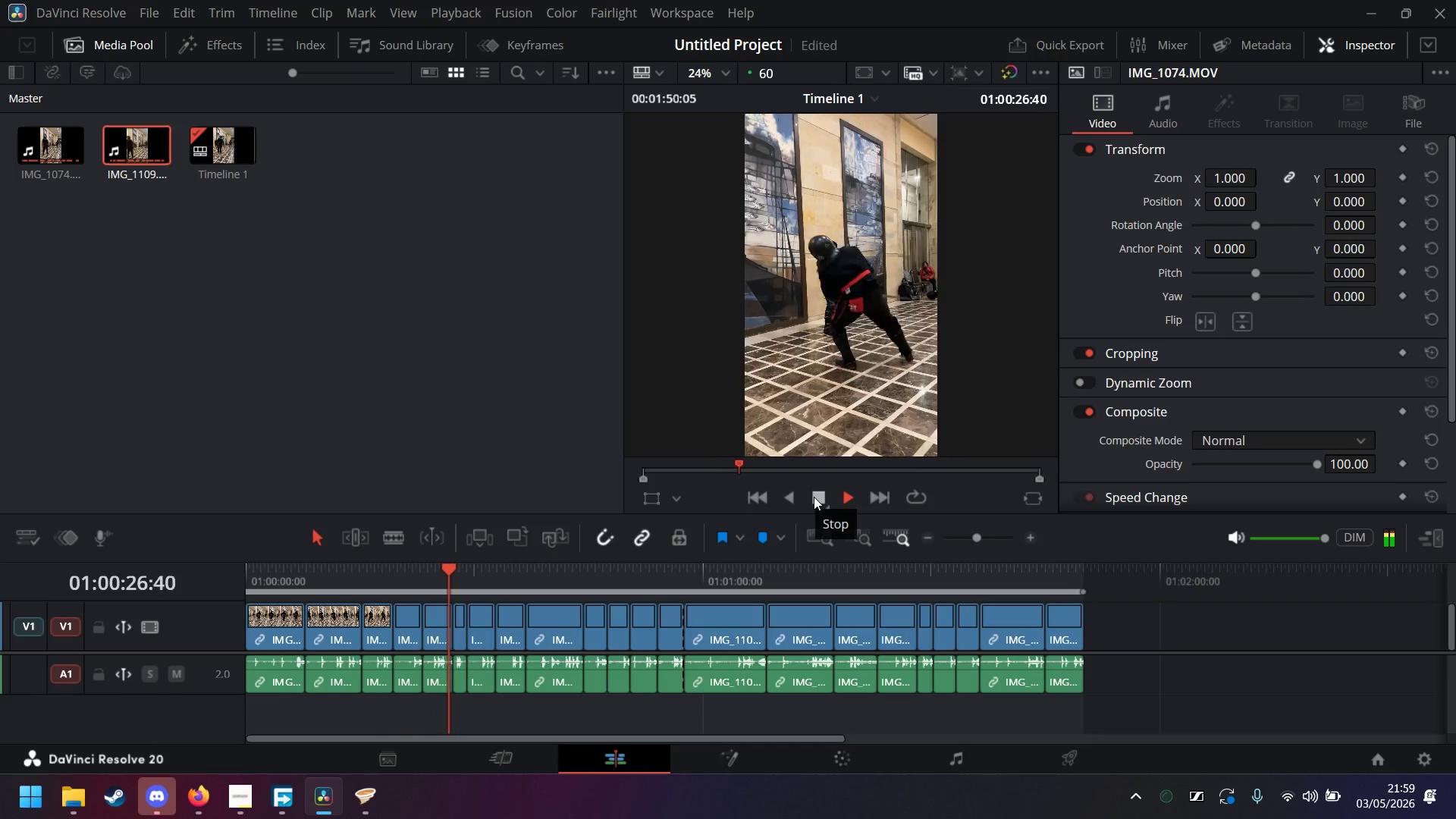 
wait(19.34)
 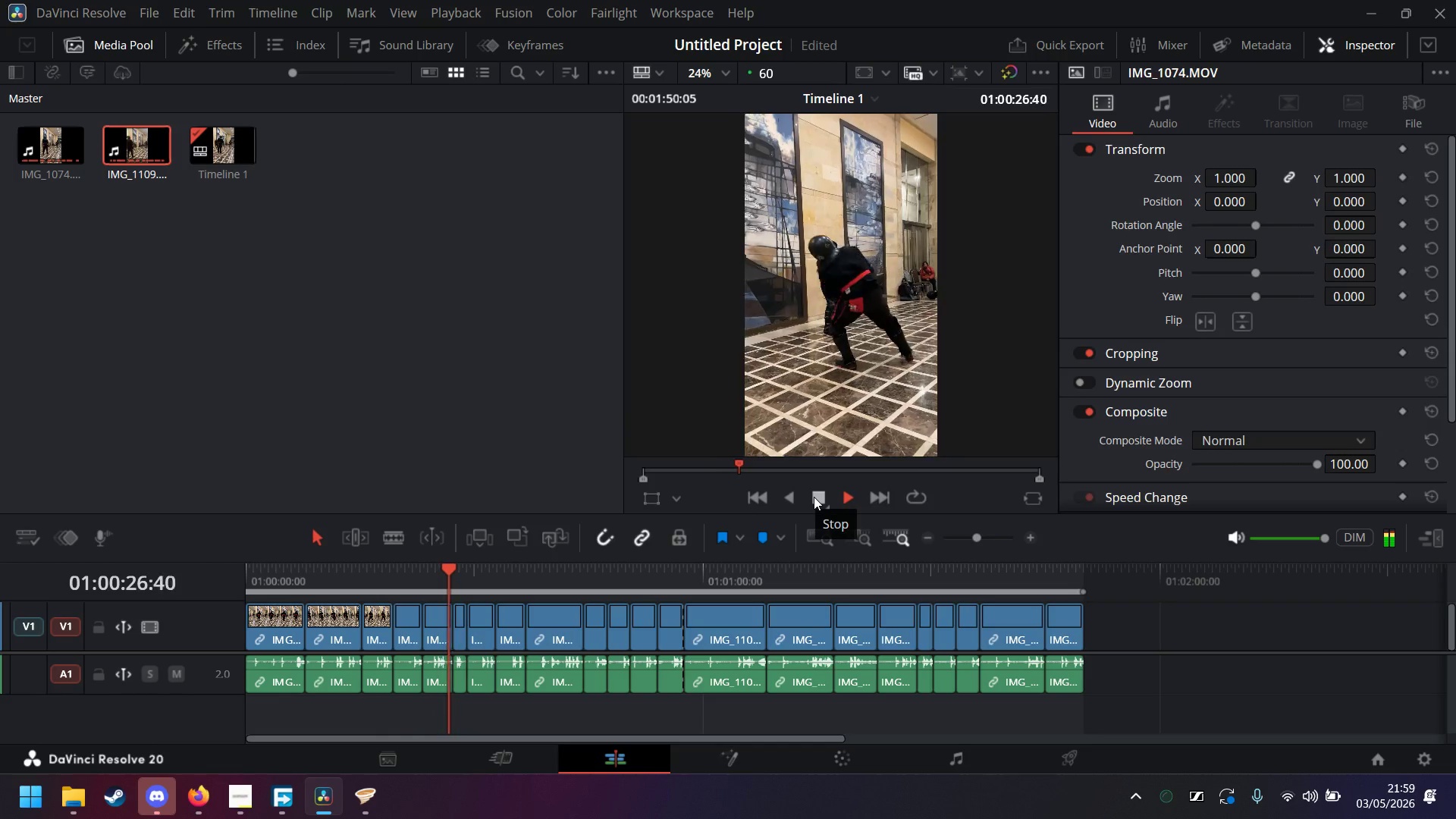 
left_click([824, 495])
 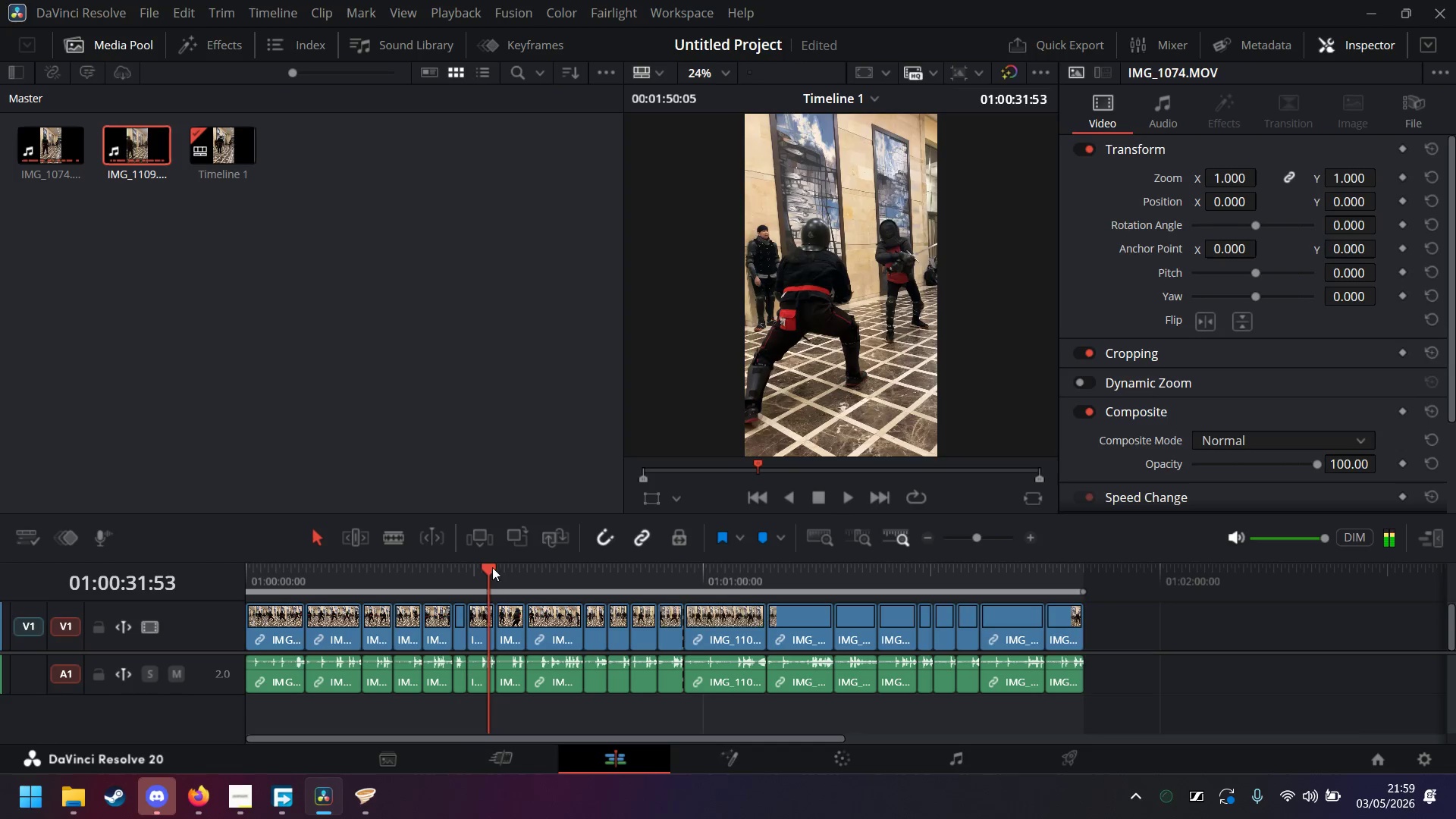 
left_click_drag(start_coordinate=[490, 567], to_coordinate=[471, 567])
 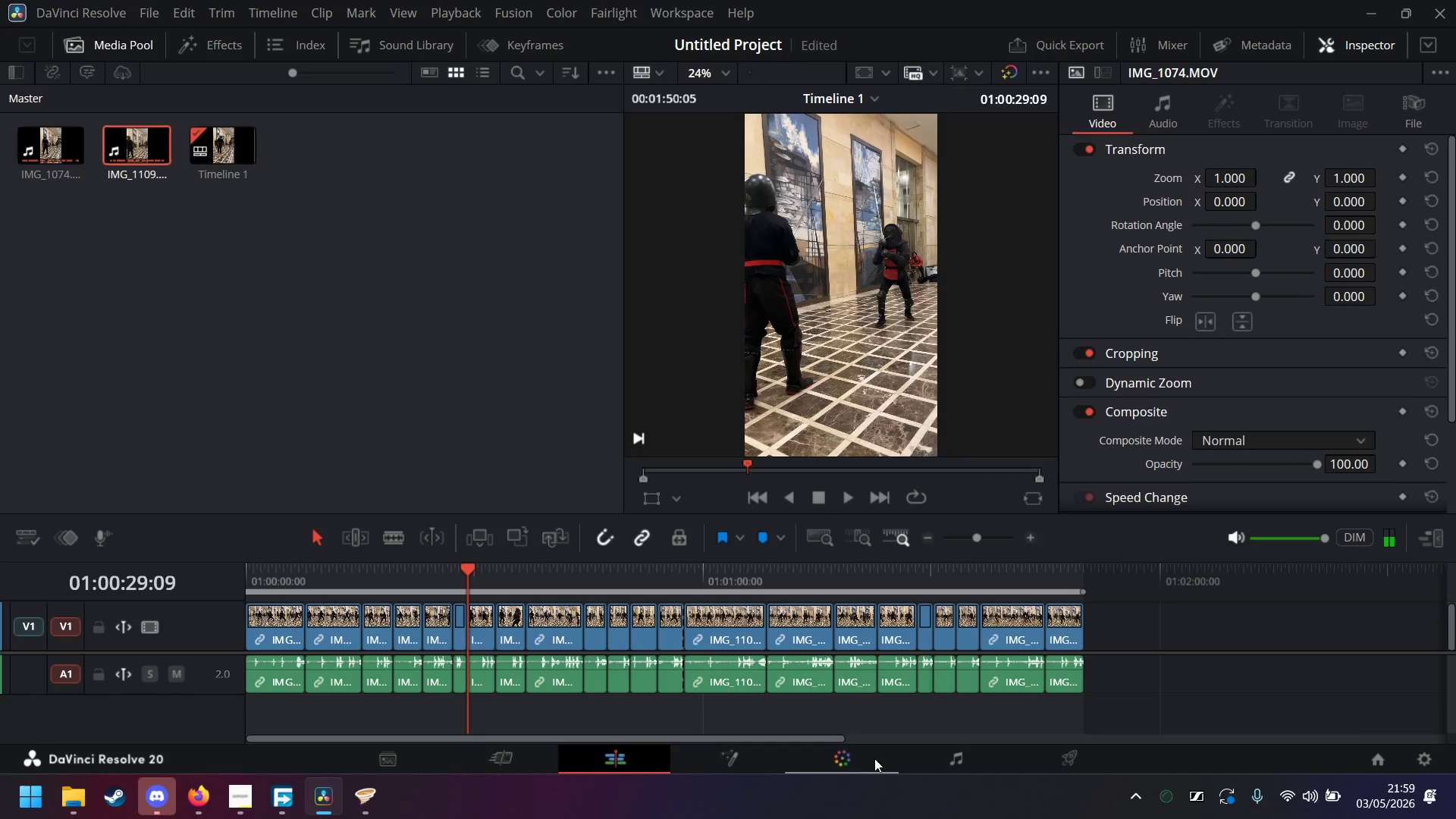 
left_click([962, 758])
 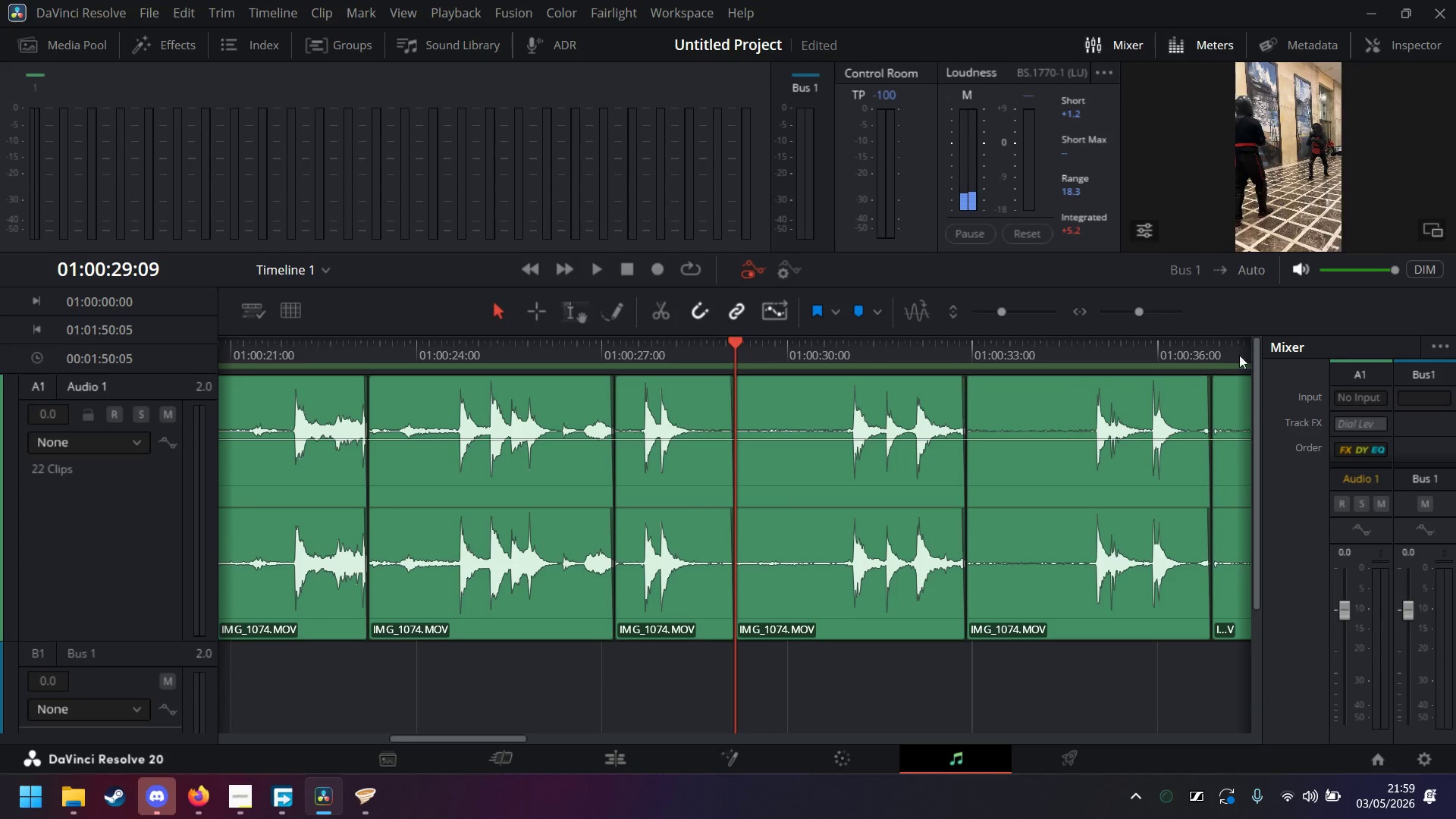 
left_click([1153, 311])
 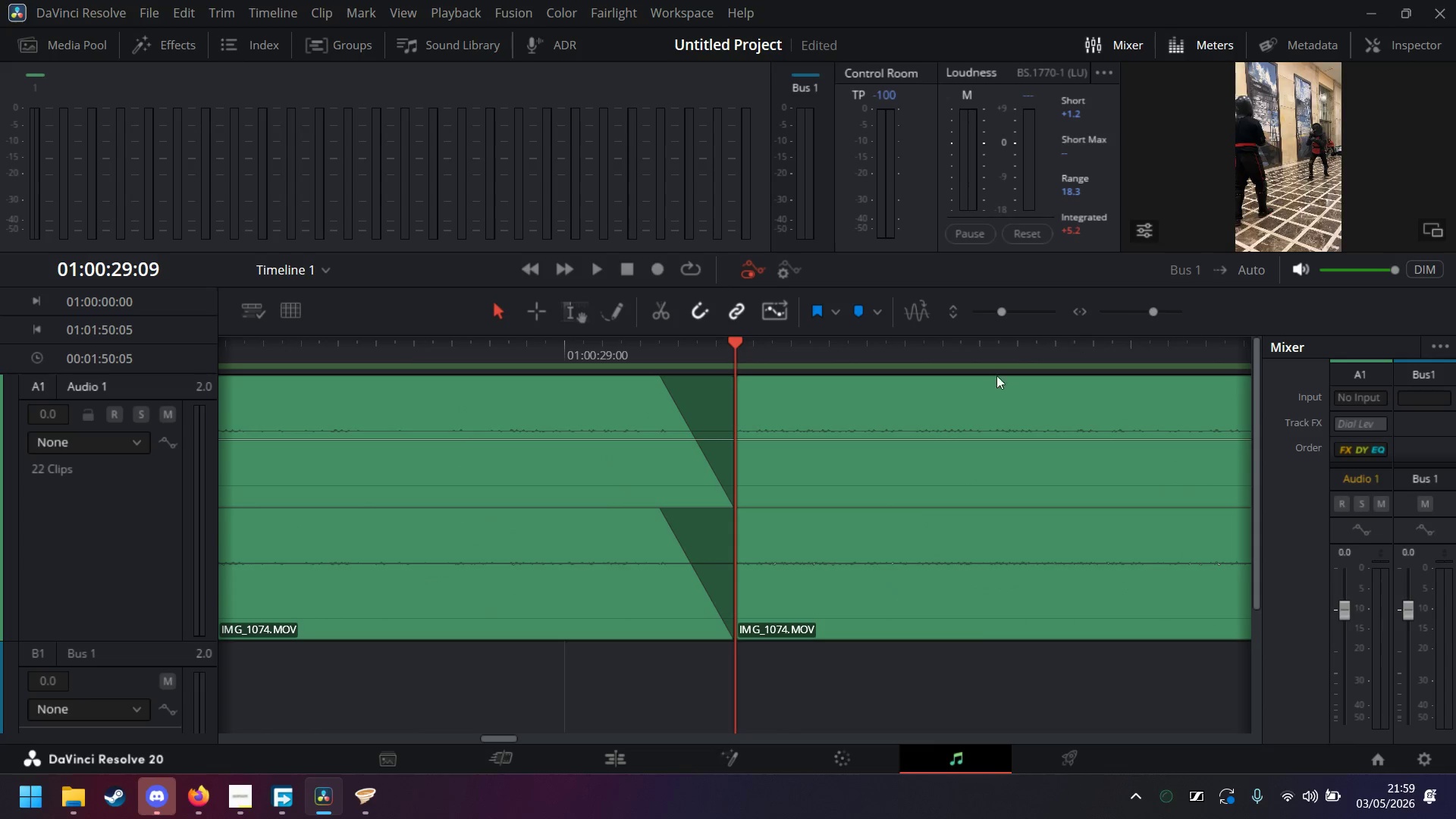 
key(ArrowRight)
 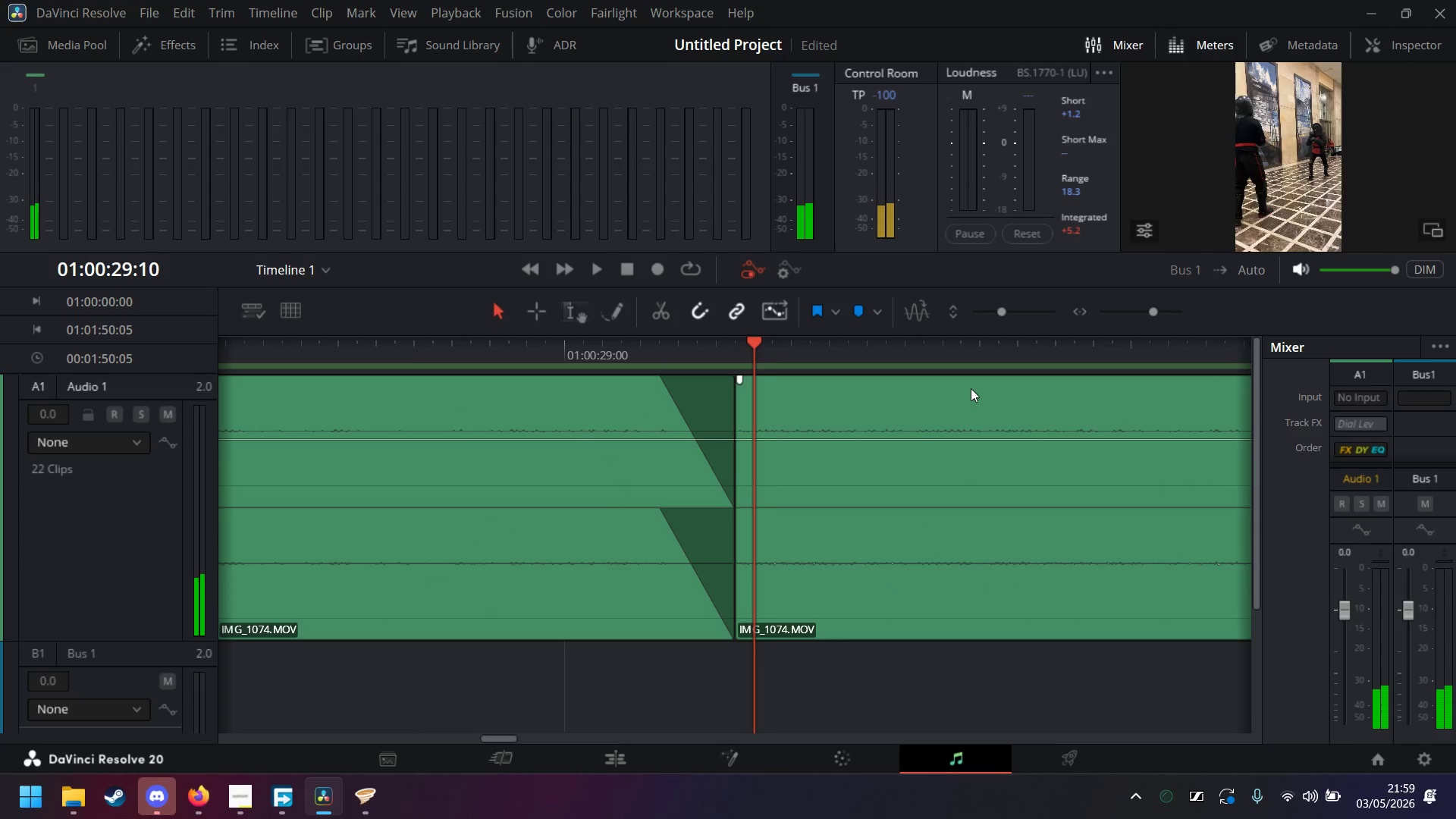 
key(ArrowRight)
 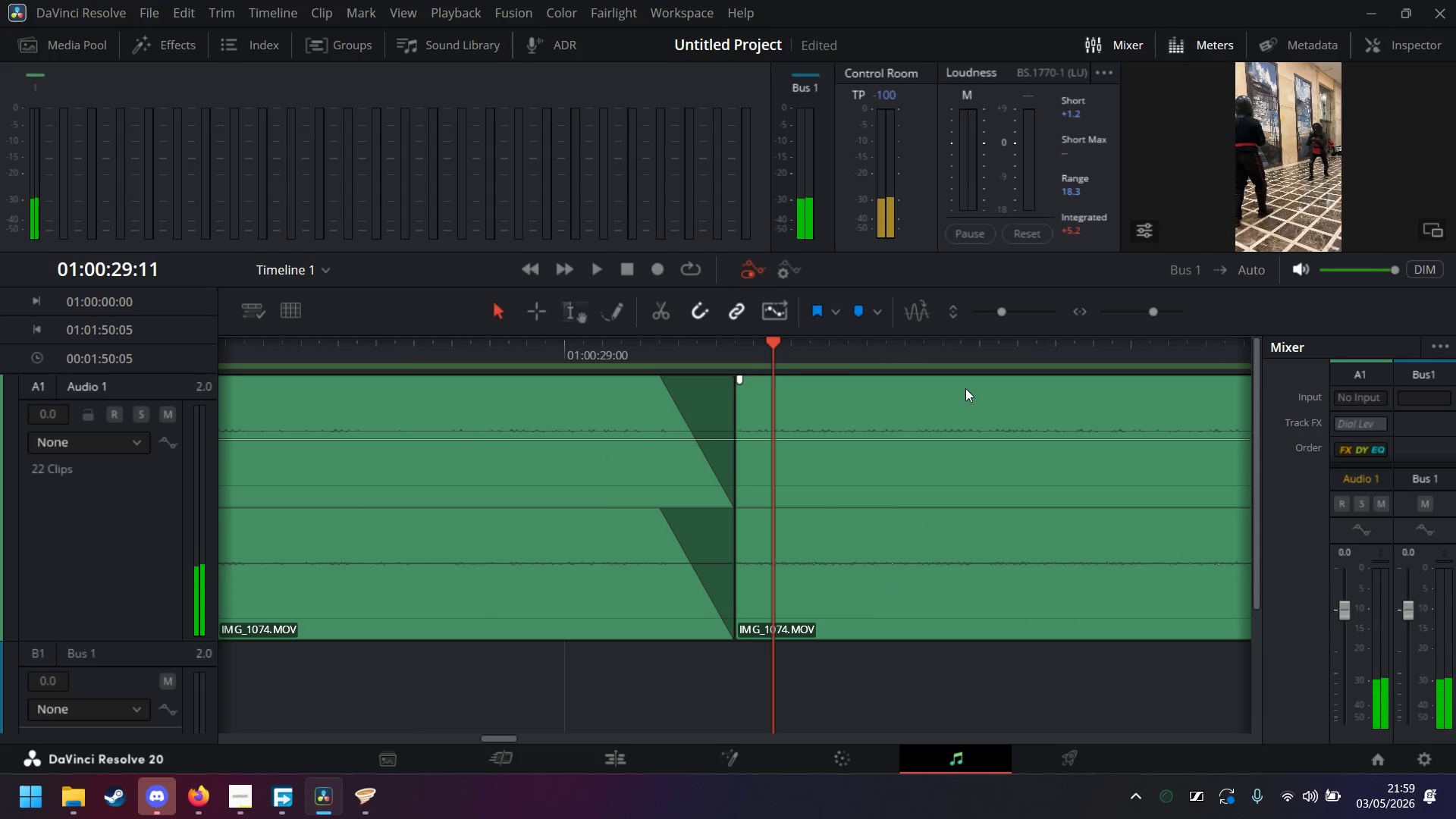 
key(ArrowRight)
 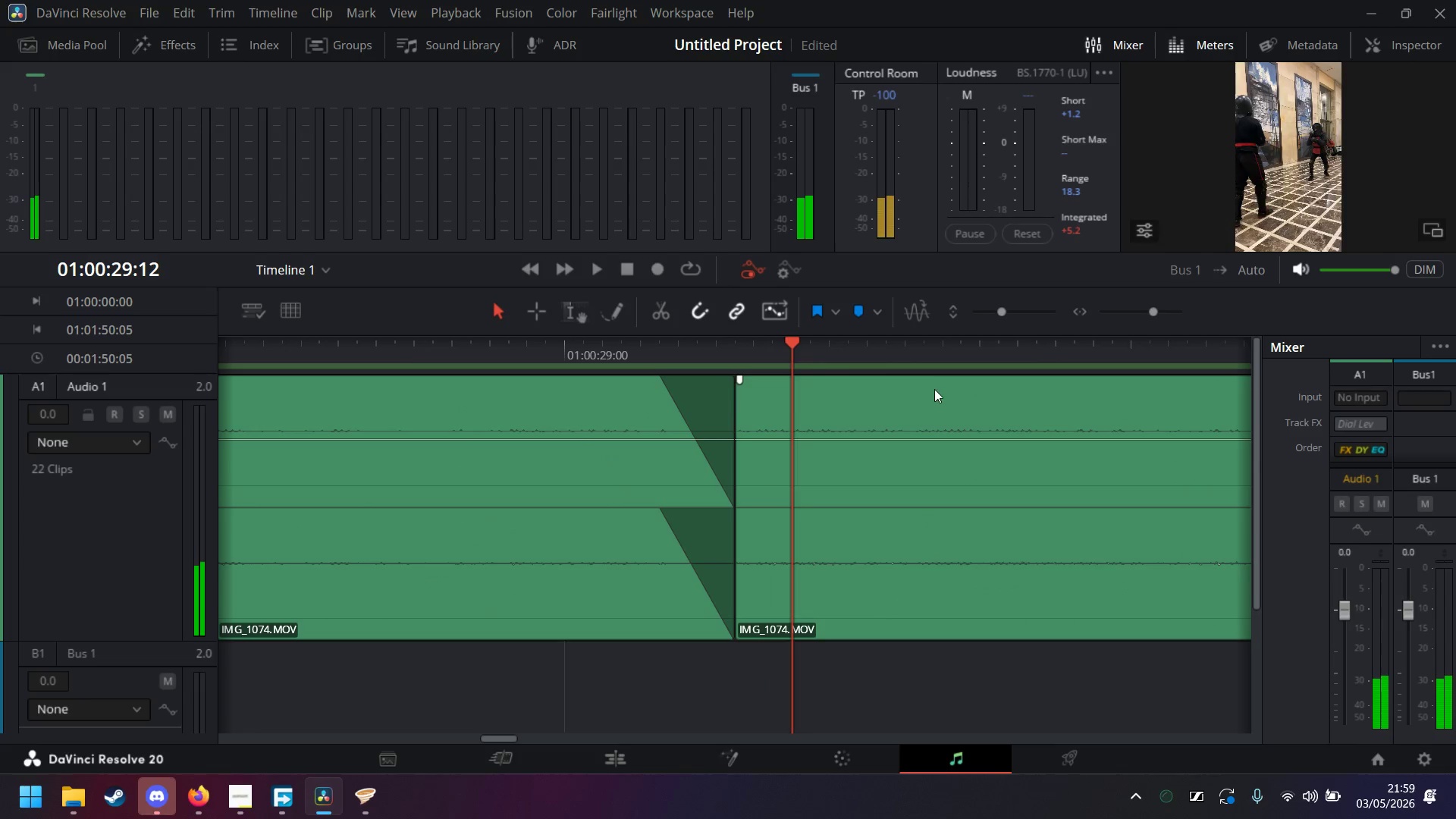 
key(ArrowRight)
 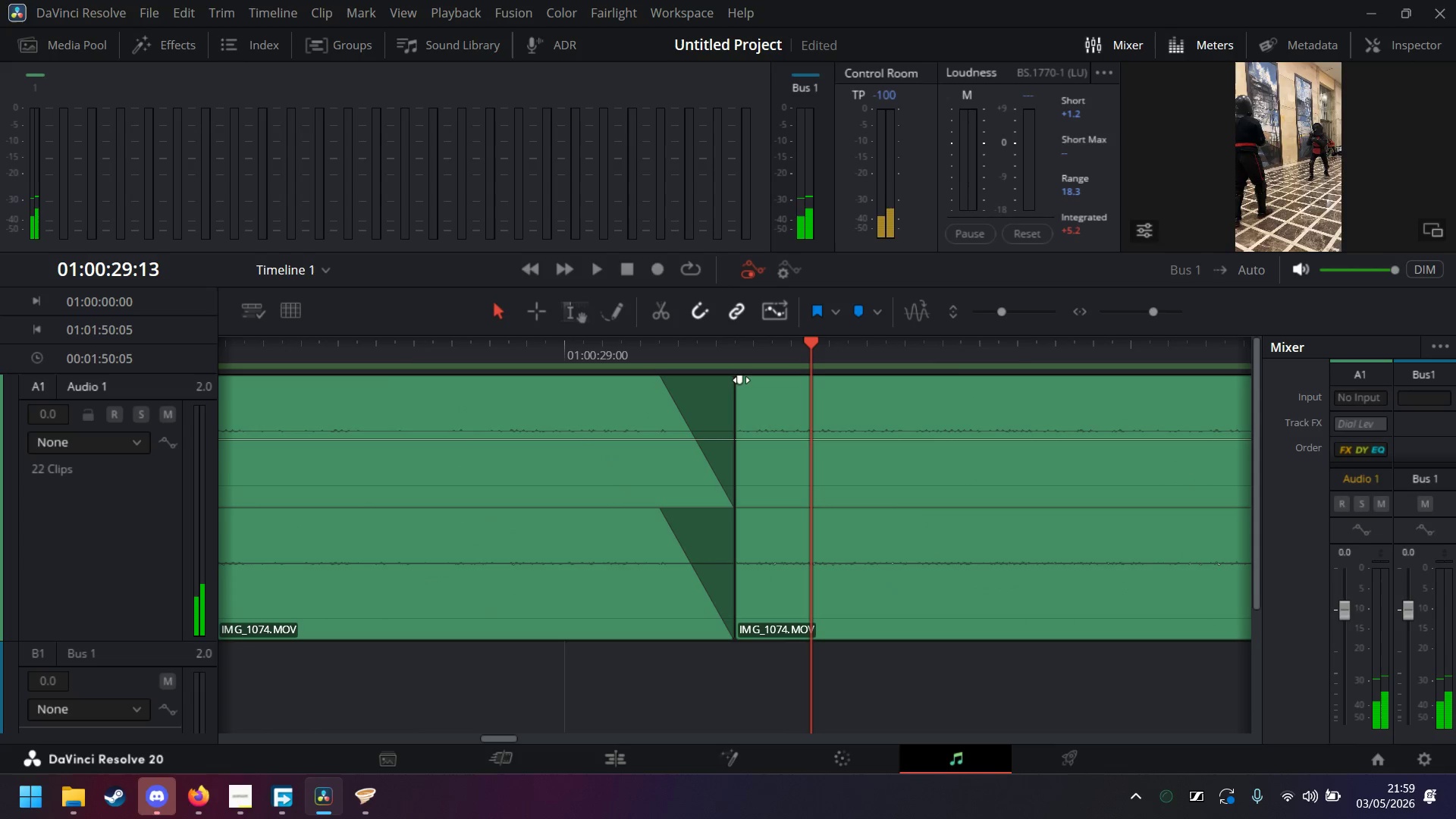 
left_click_drag(start_coordinate=[741, 380], to_coordinate=[814, 388])
 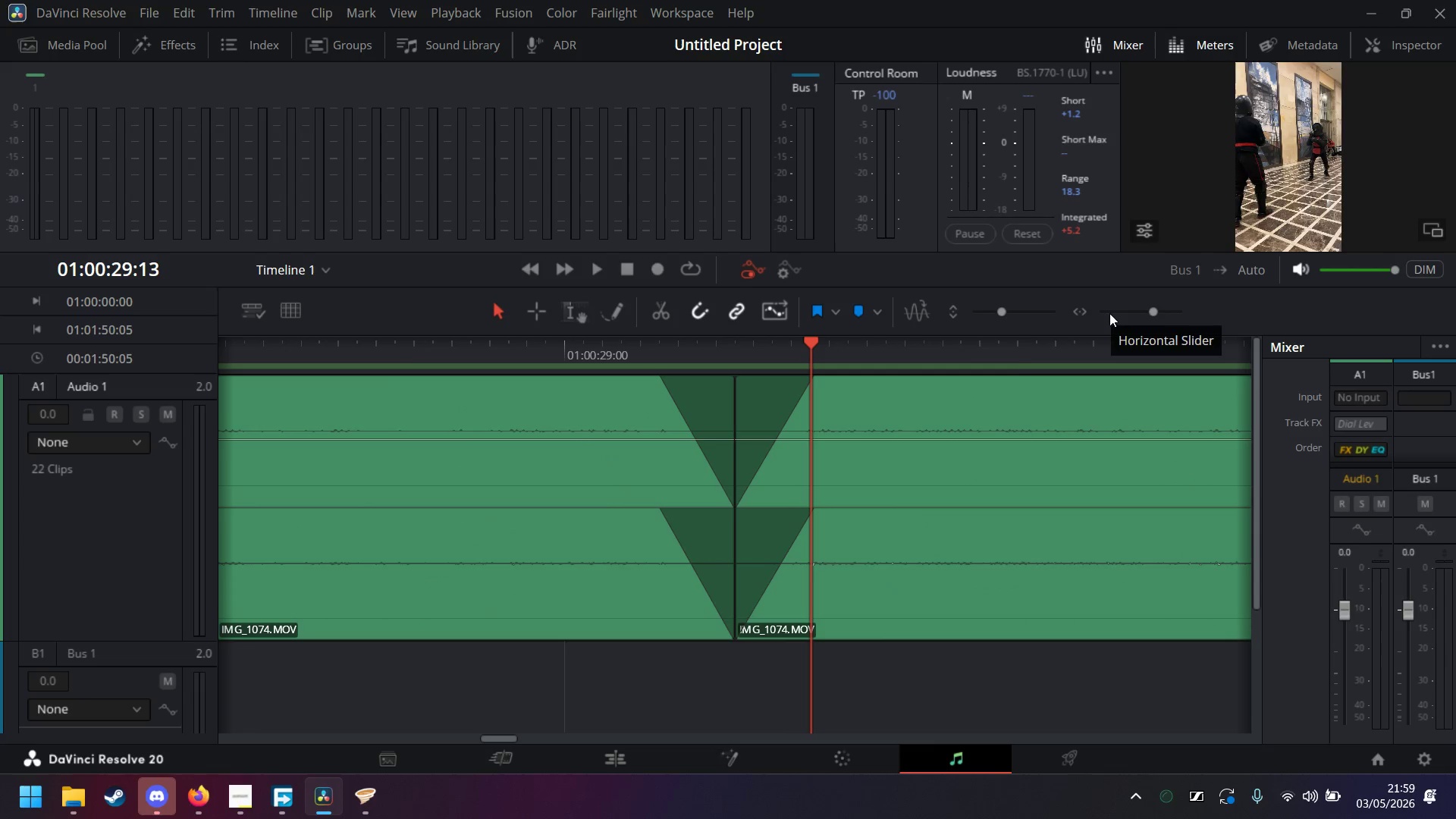 
left_click([616, 758])
 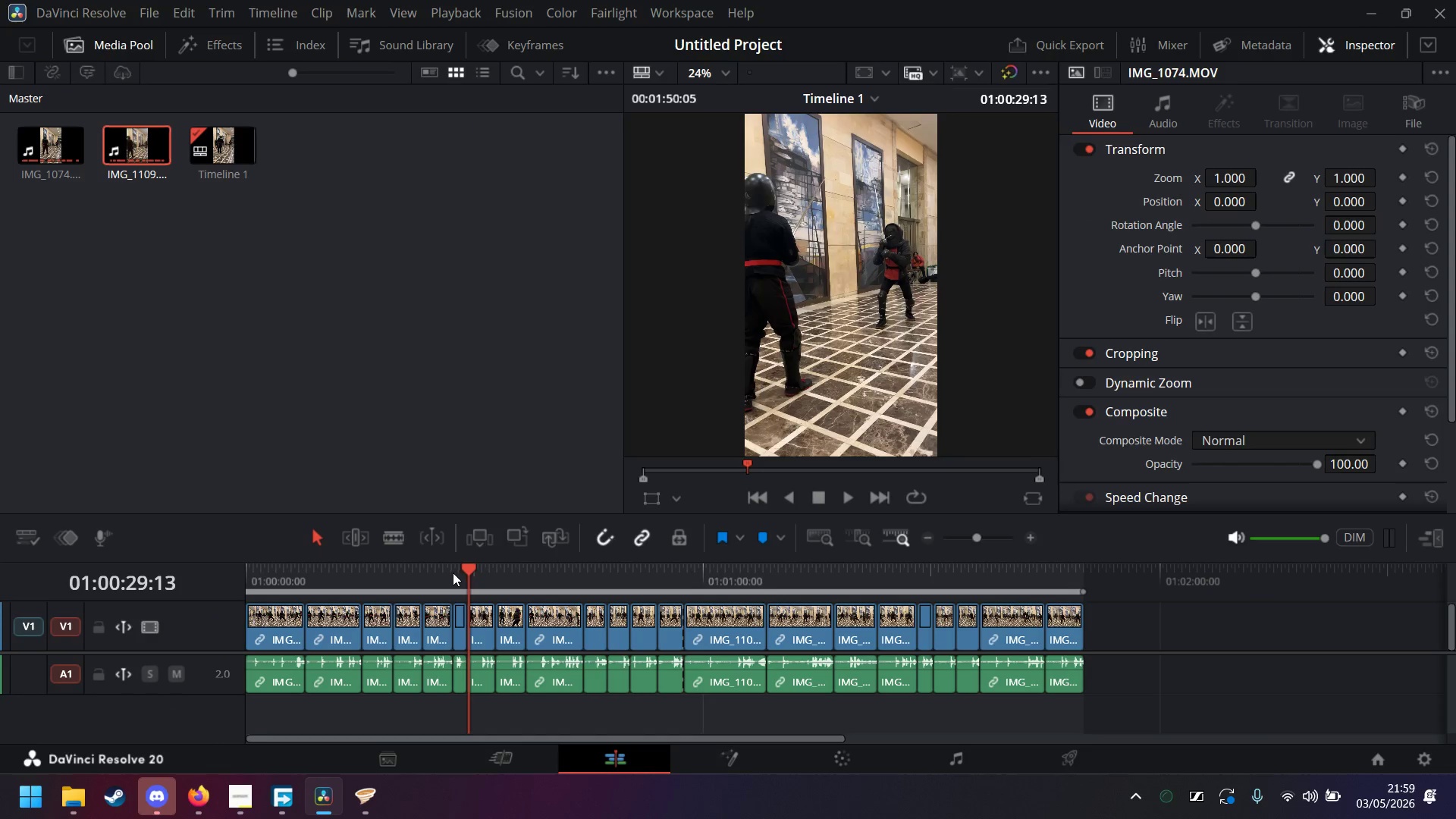 
left_click_drag(start_coordinate=[464, 566], to_coordinate=[238, 573])
 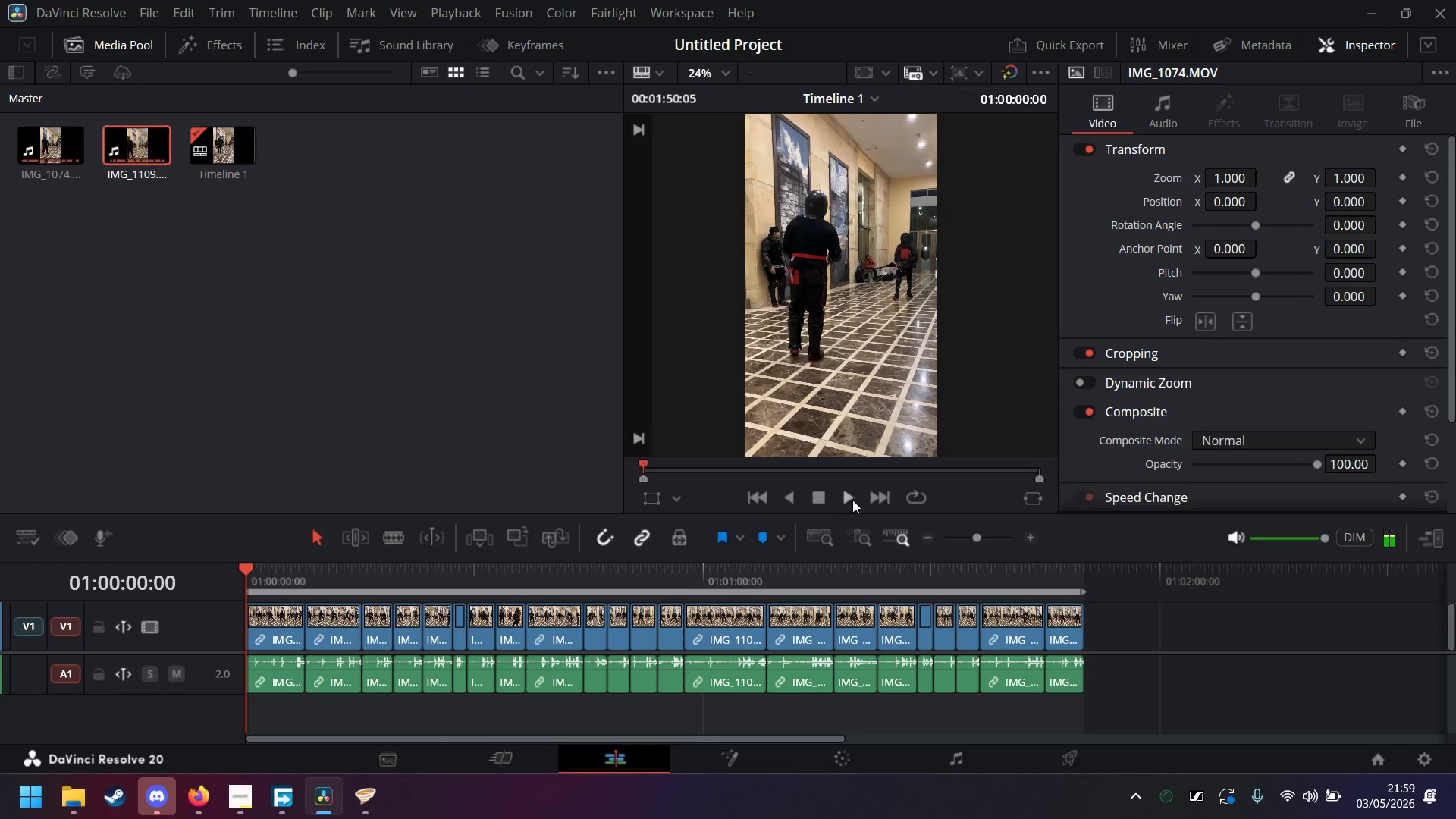 
left_click([853, 500])
 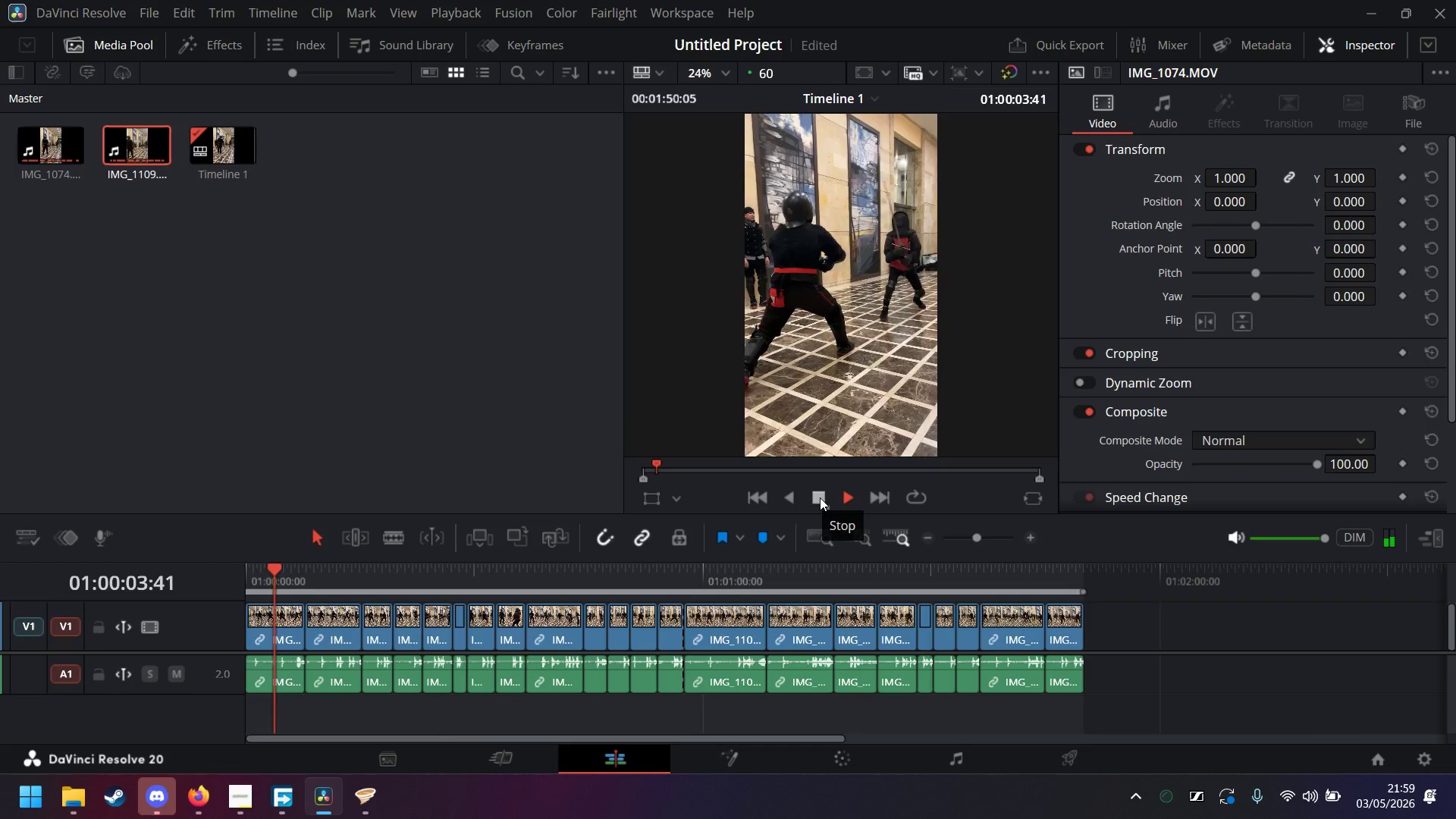 
wait(8.86)
 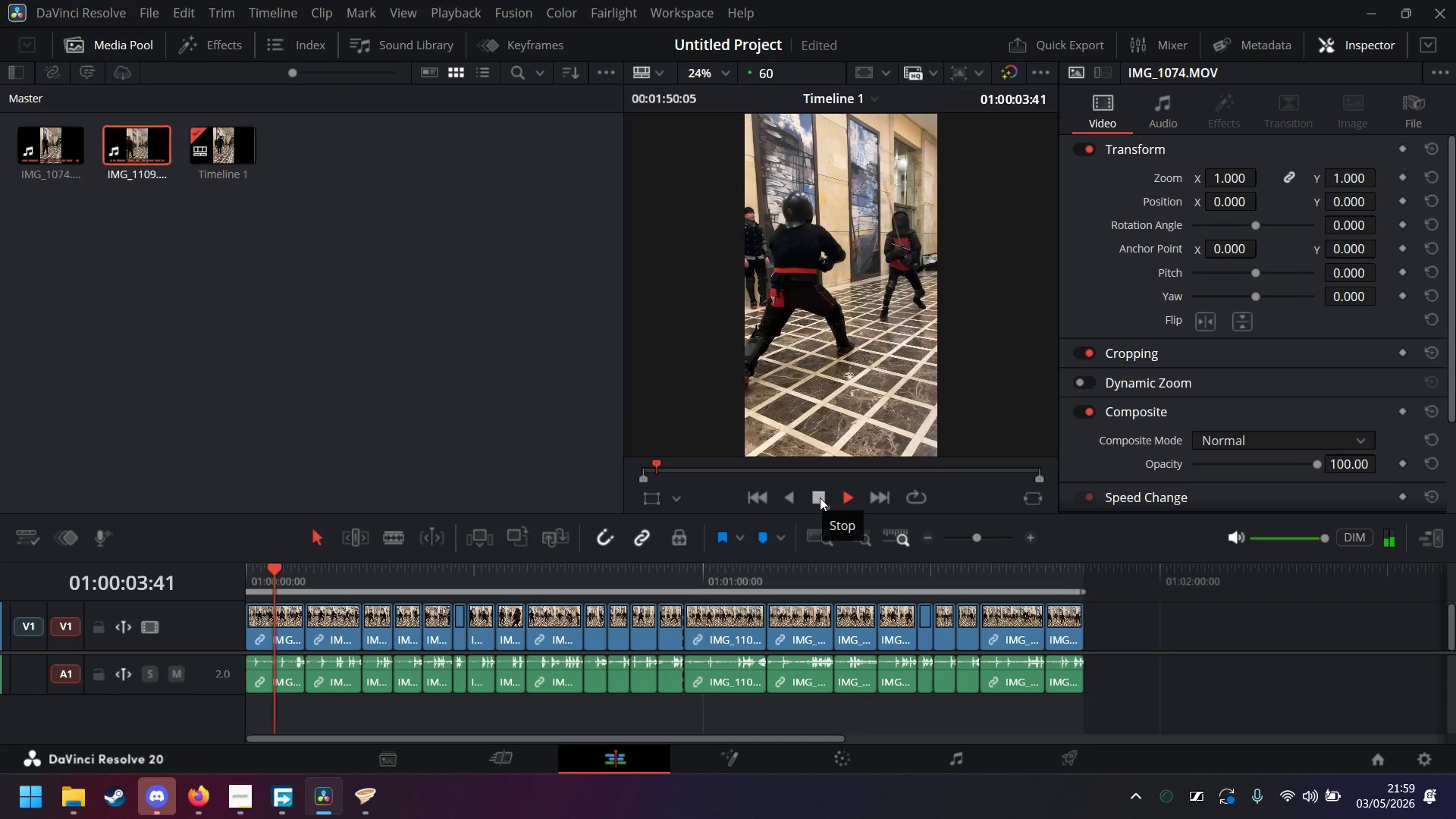 
left_click([820, 497])
 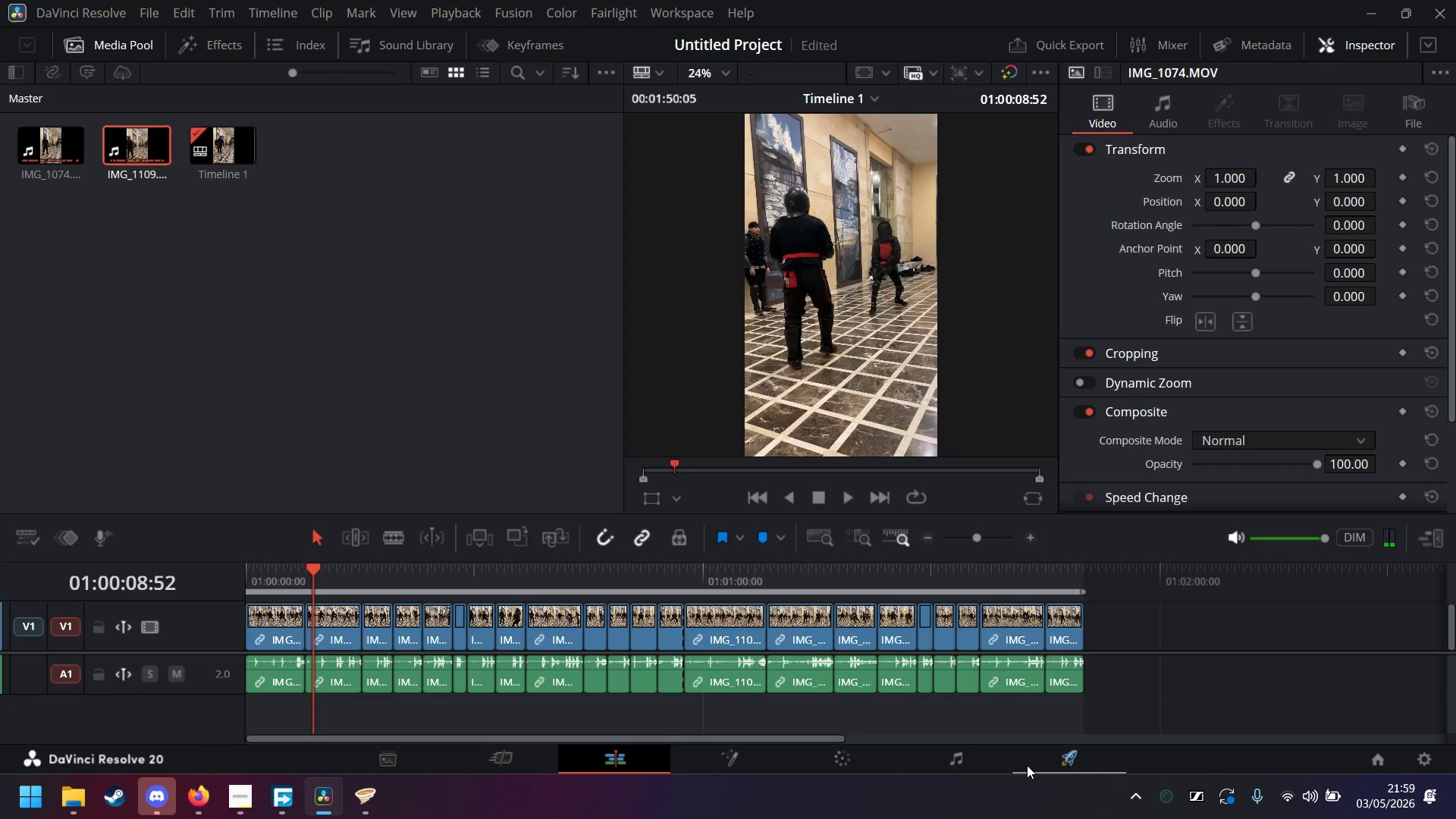 
left_click([975, 761])
 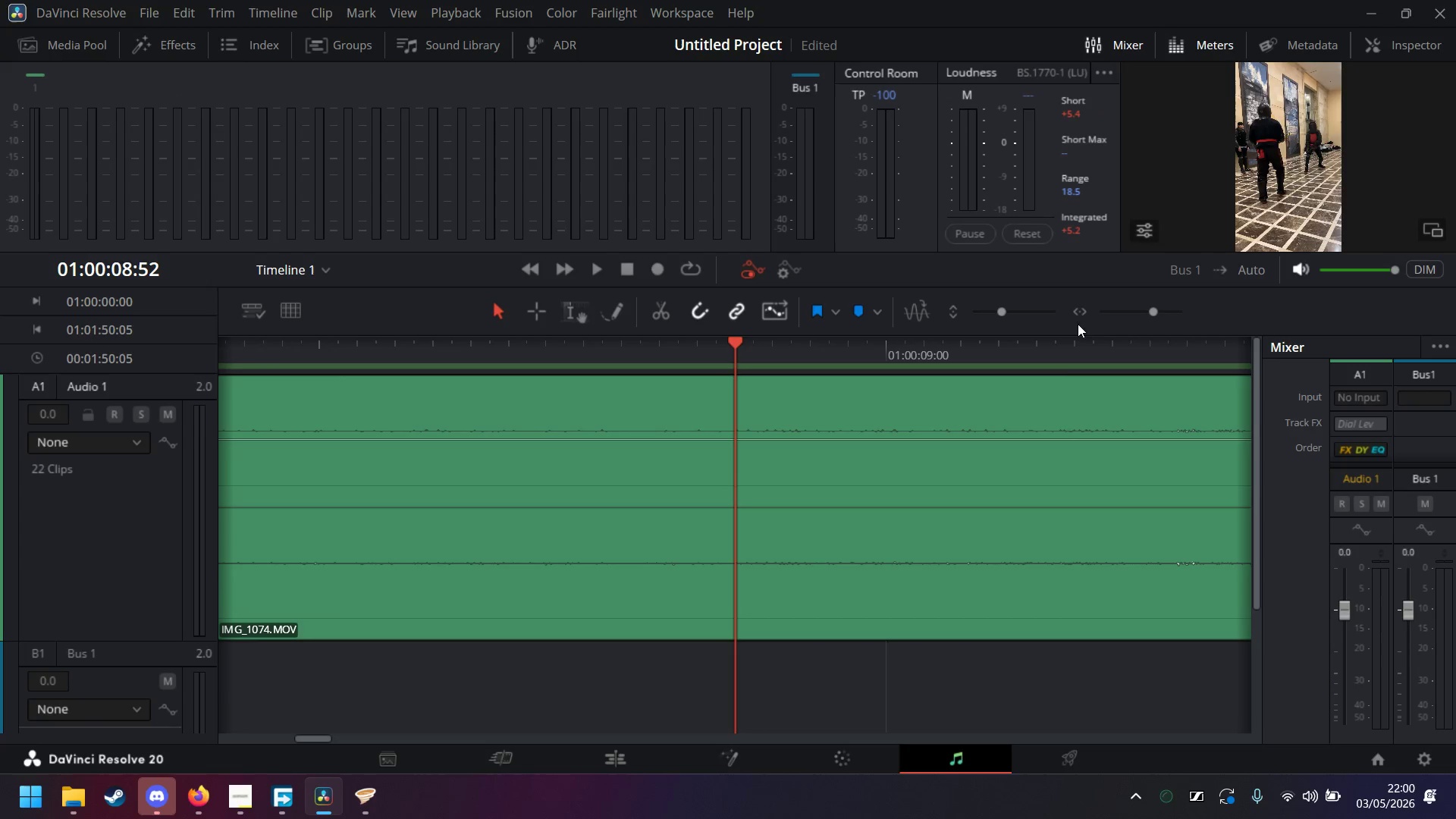 
left_click([1135, 312])
 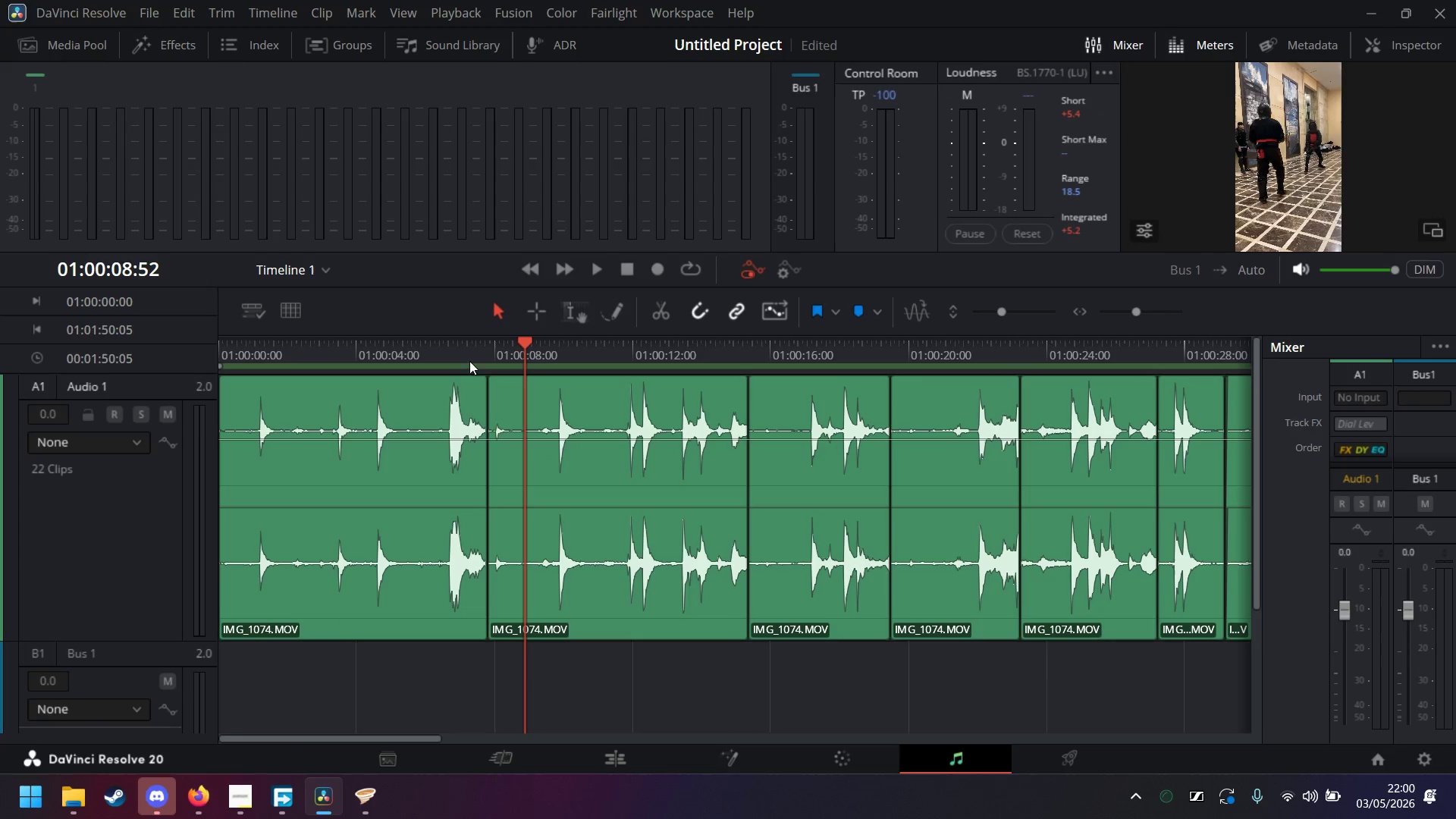 
left_click([489, 350])
 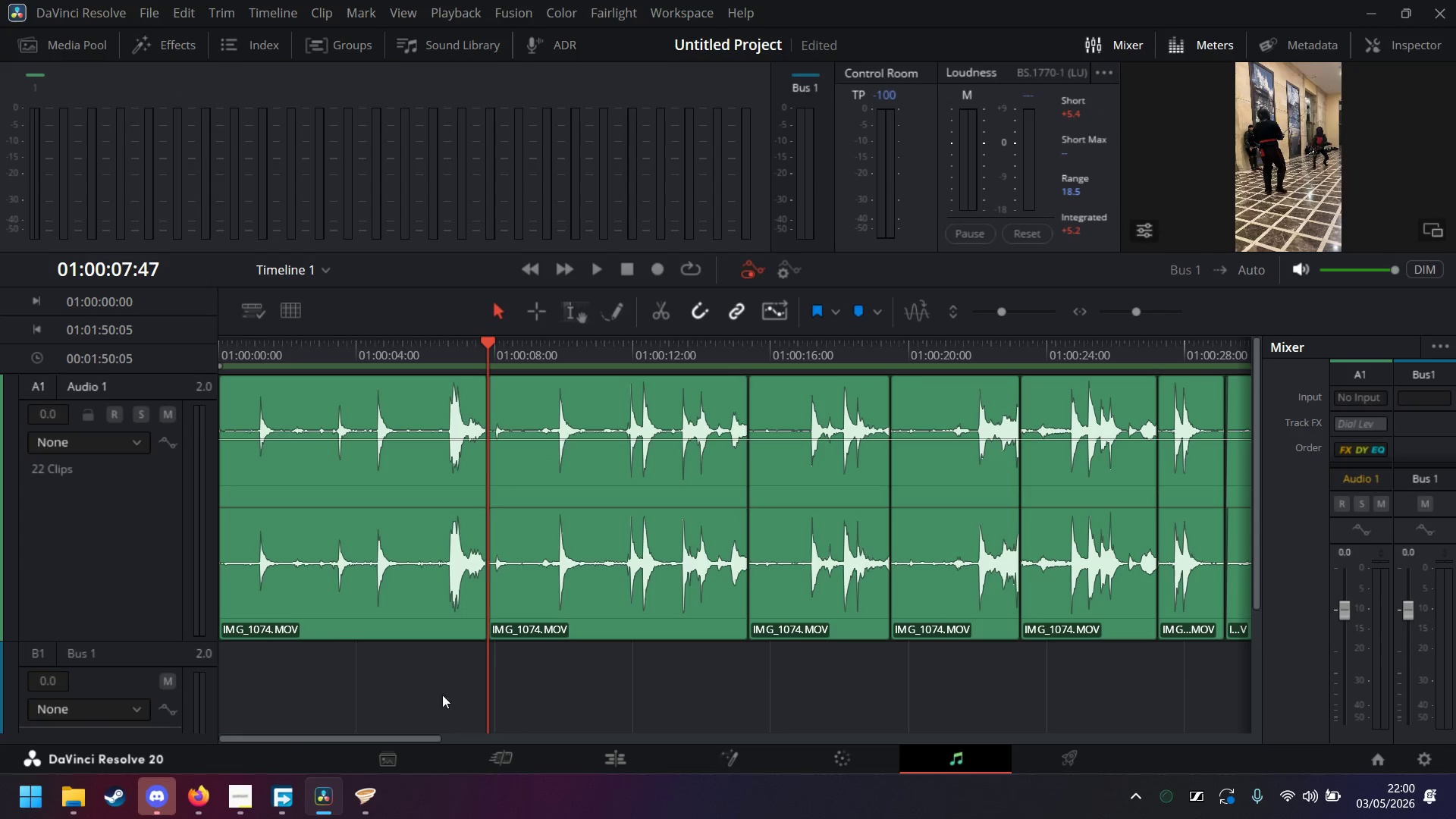 
left_click_drag(start_coordinate=[422, 739], to_coordinate=[391, 739])
 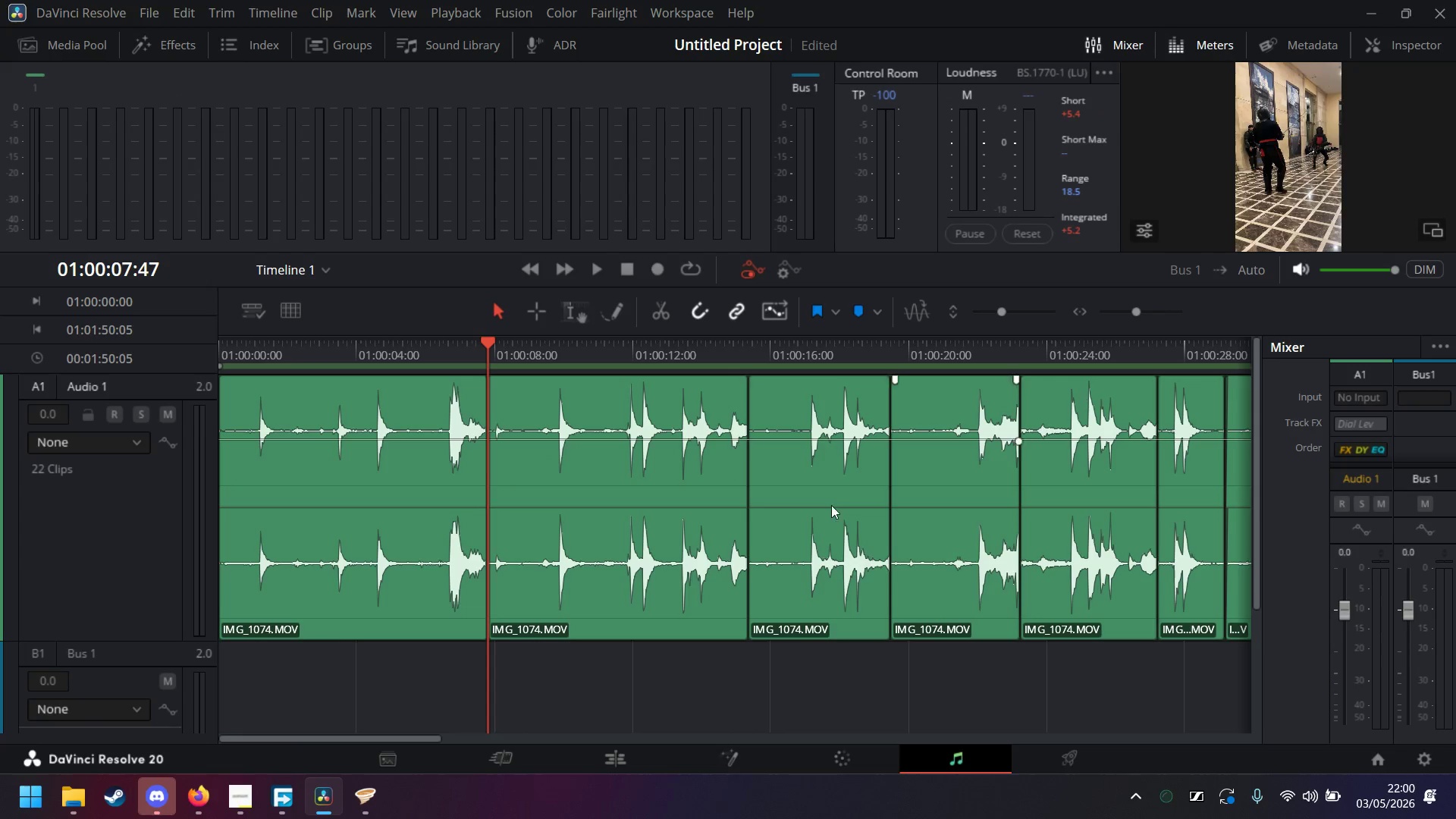 
scroll: coordinate [804, 538], scroll_direction: up, amount: 4.0
 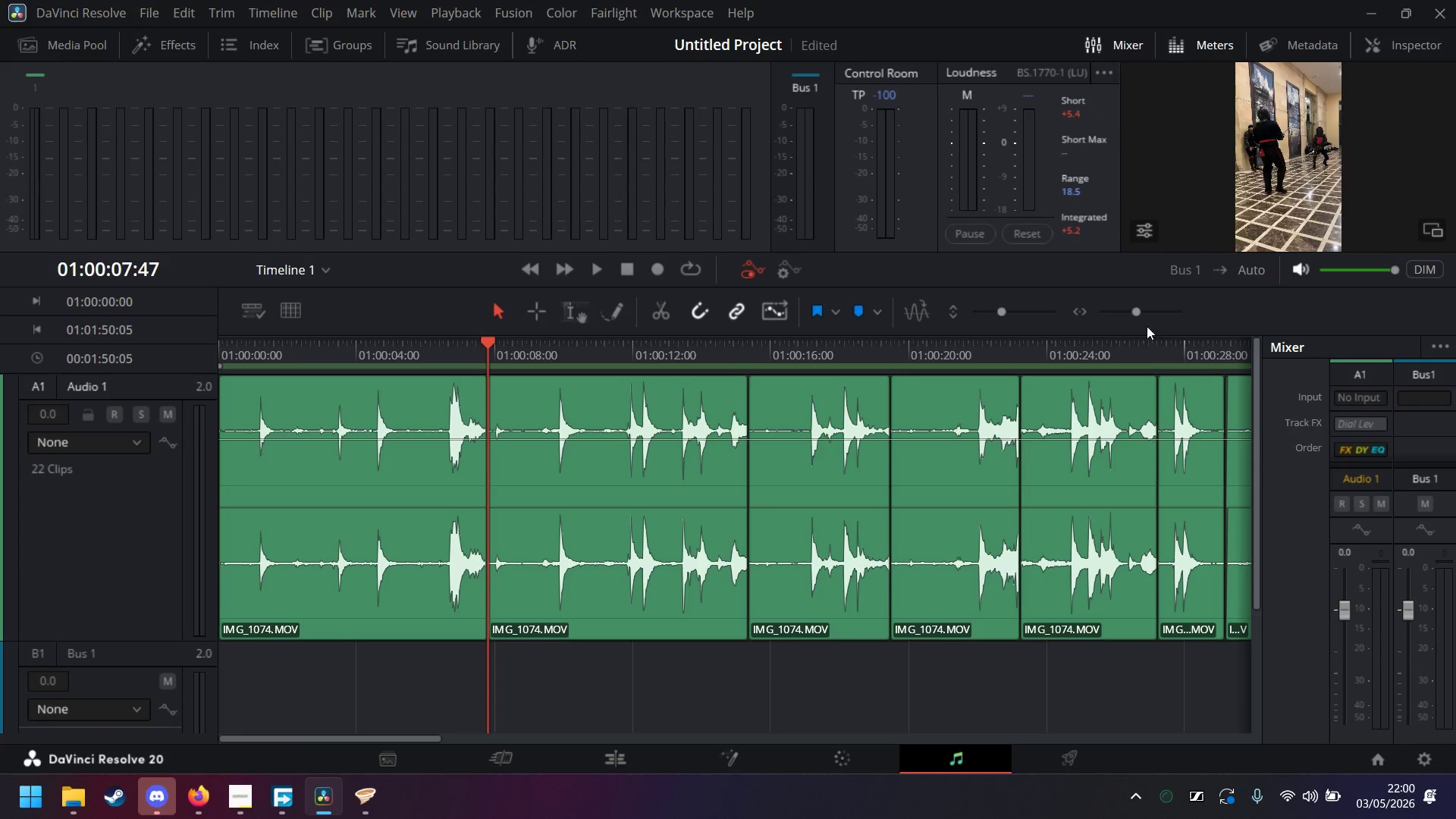 
left_click([1163, 309])
 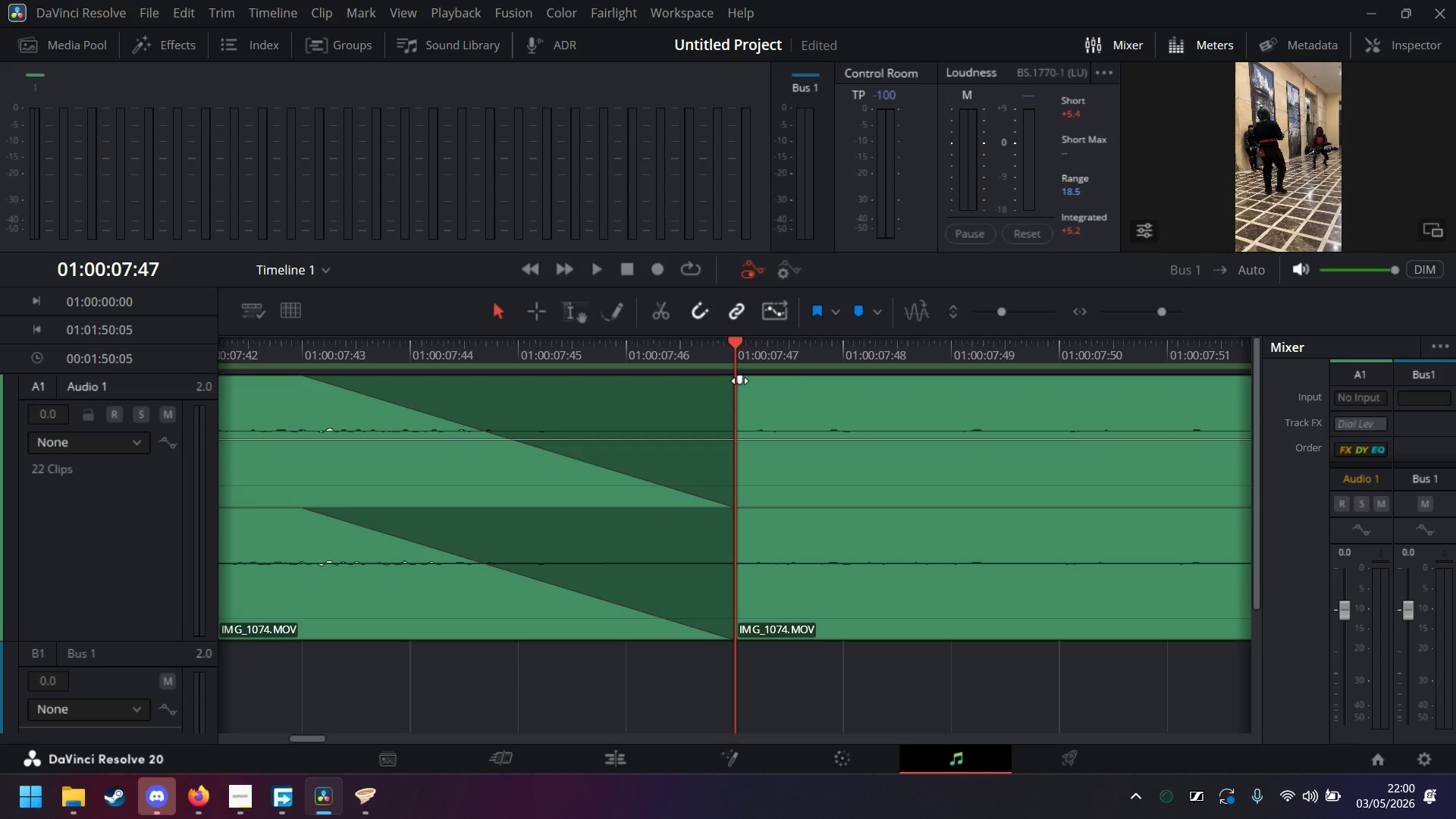 
key(ArrowRight)
 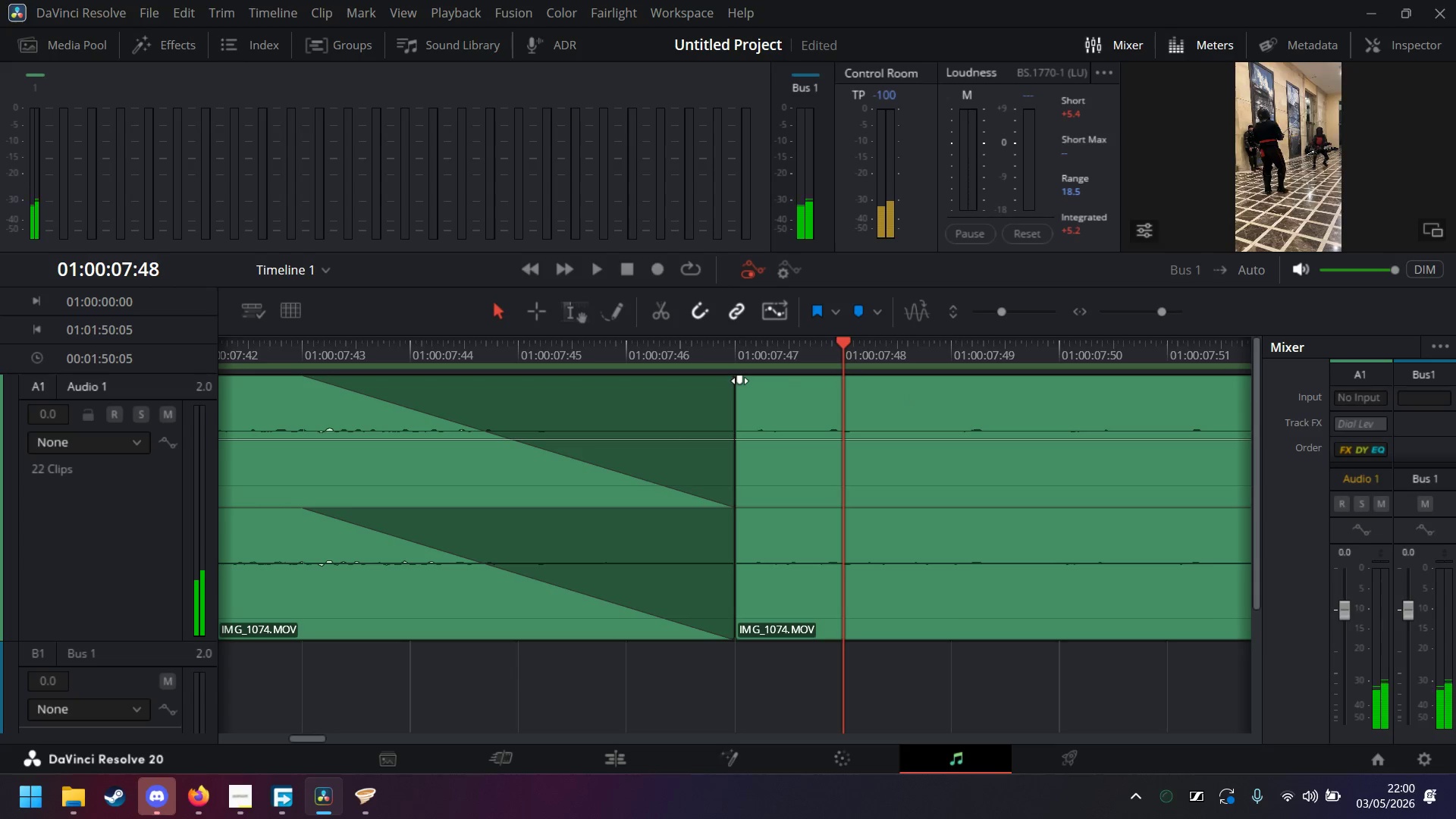 
key(ArrowRight)
 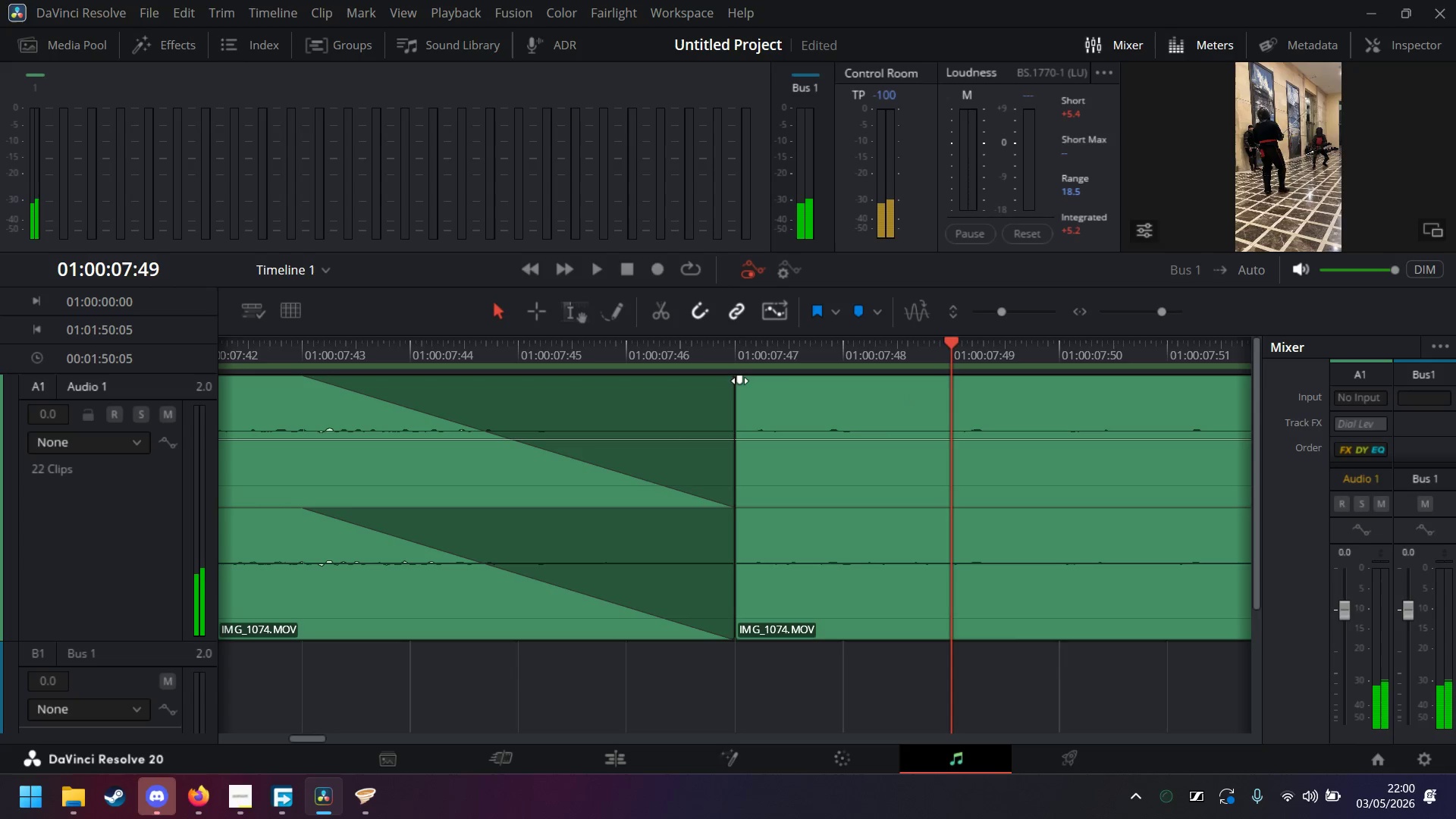 
key(ArrowRight)
 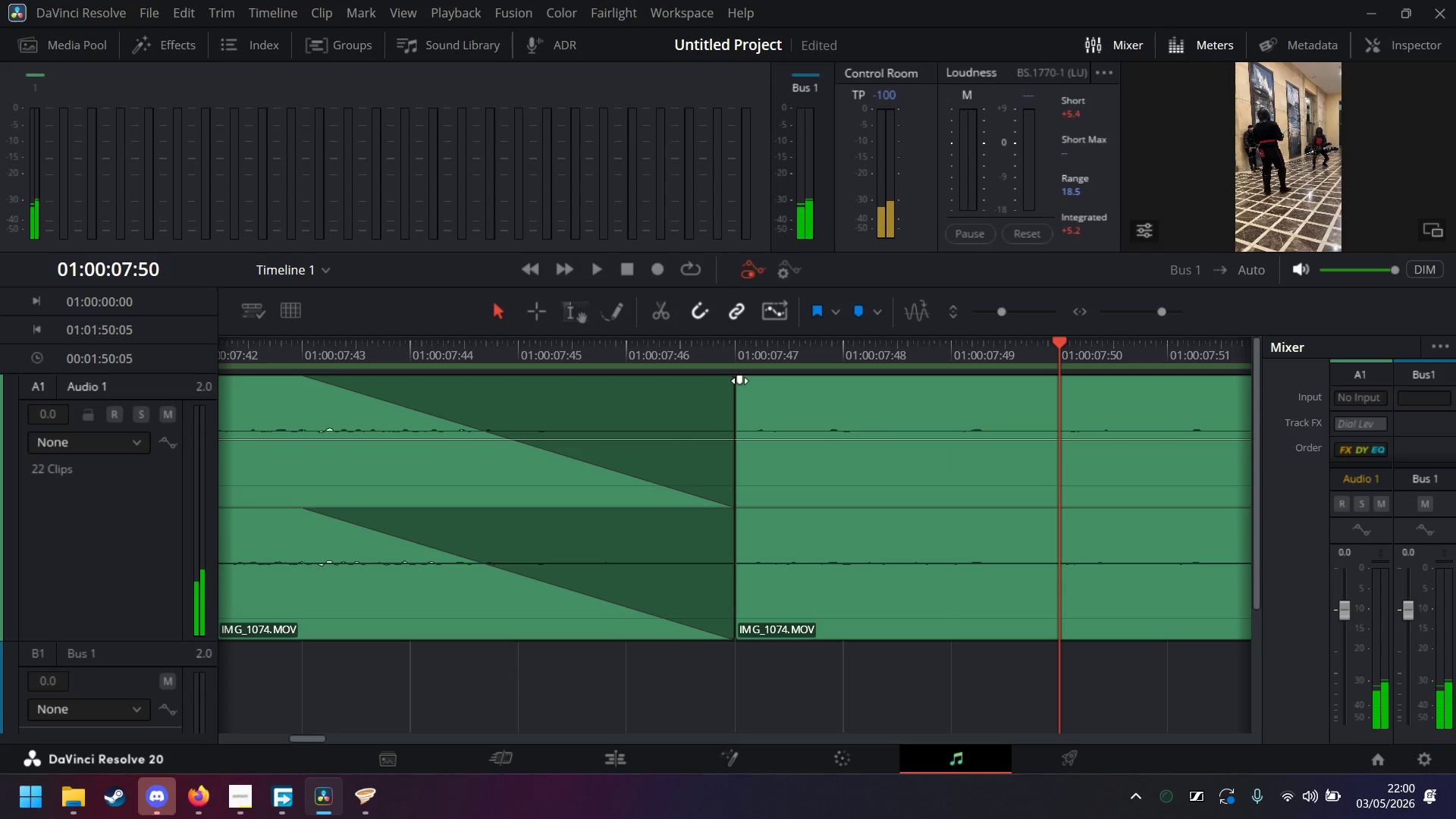 
key(ArrowRight)
 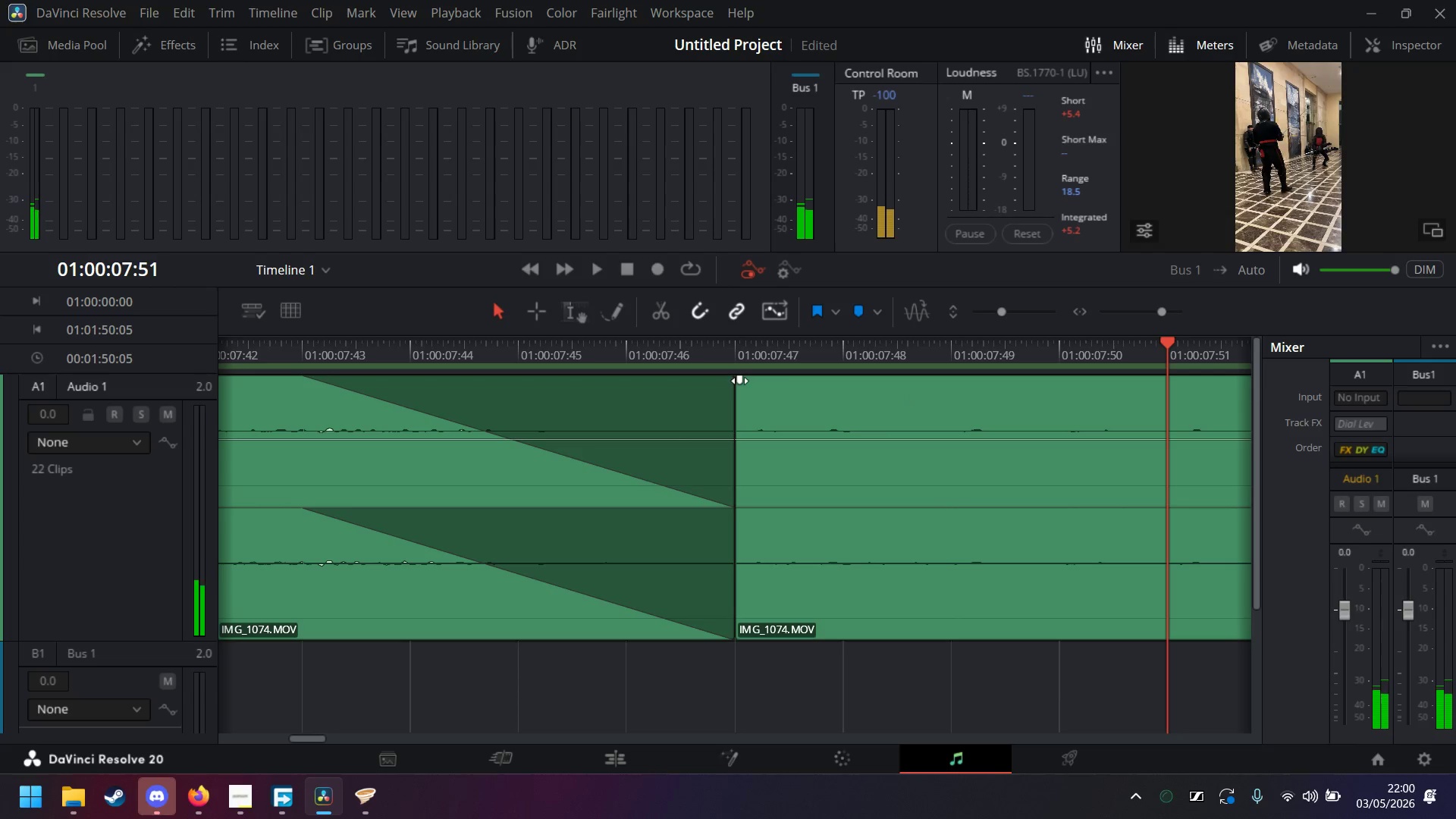 
left_click_drag(start_coordinate=[740, 381], to_coordinate=[1169, 387])
 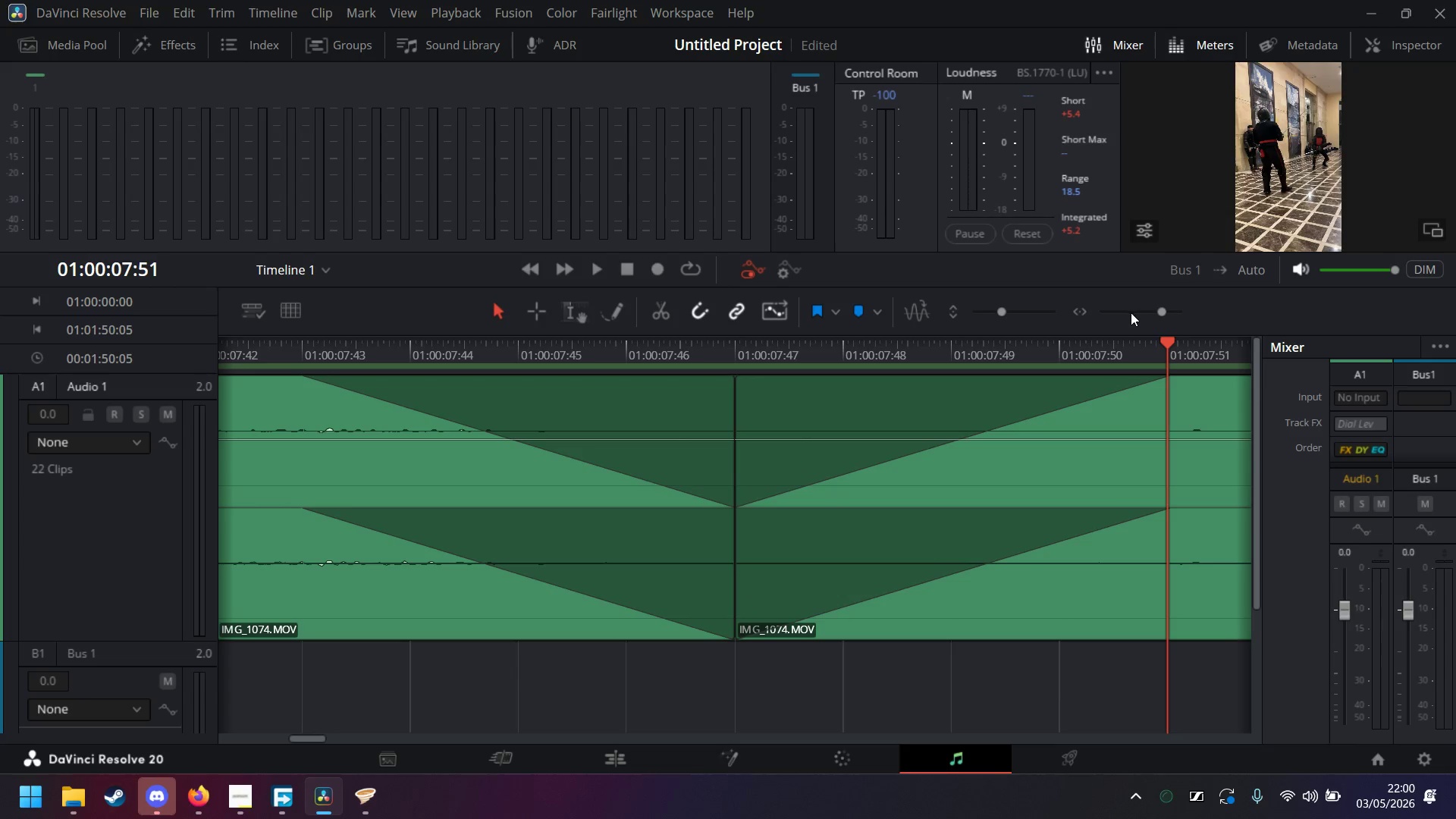 
left_click([1136, 312])
 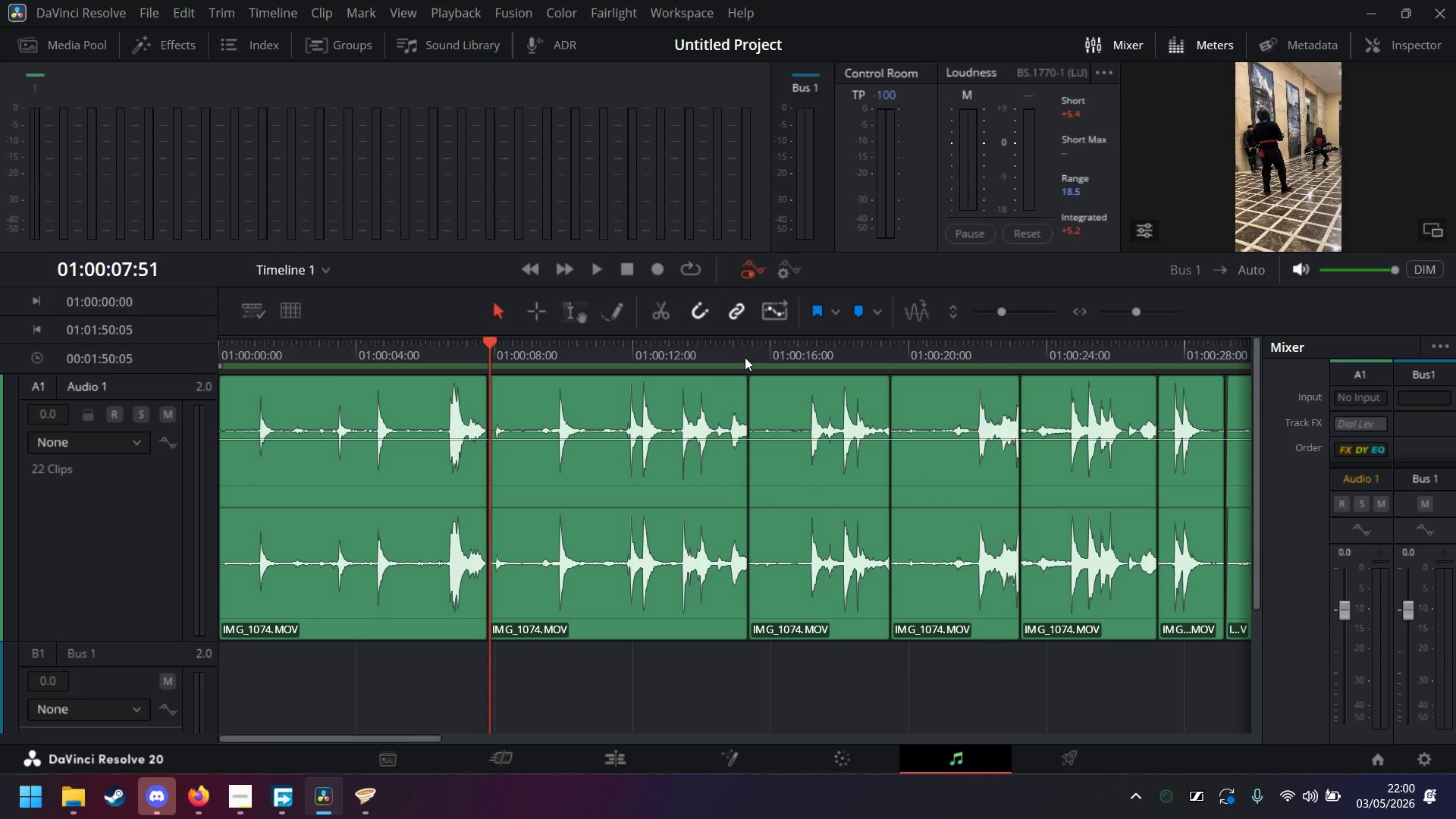 
left_click([747, 352])
 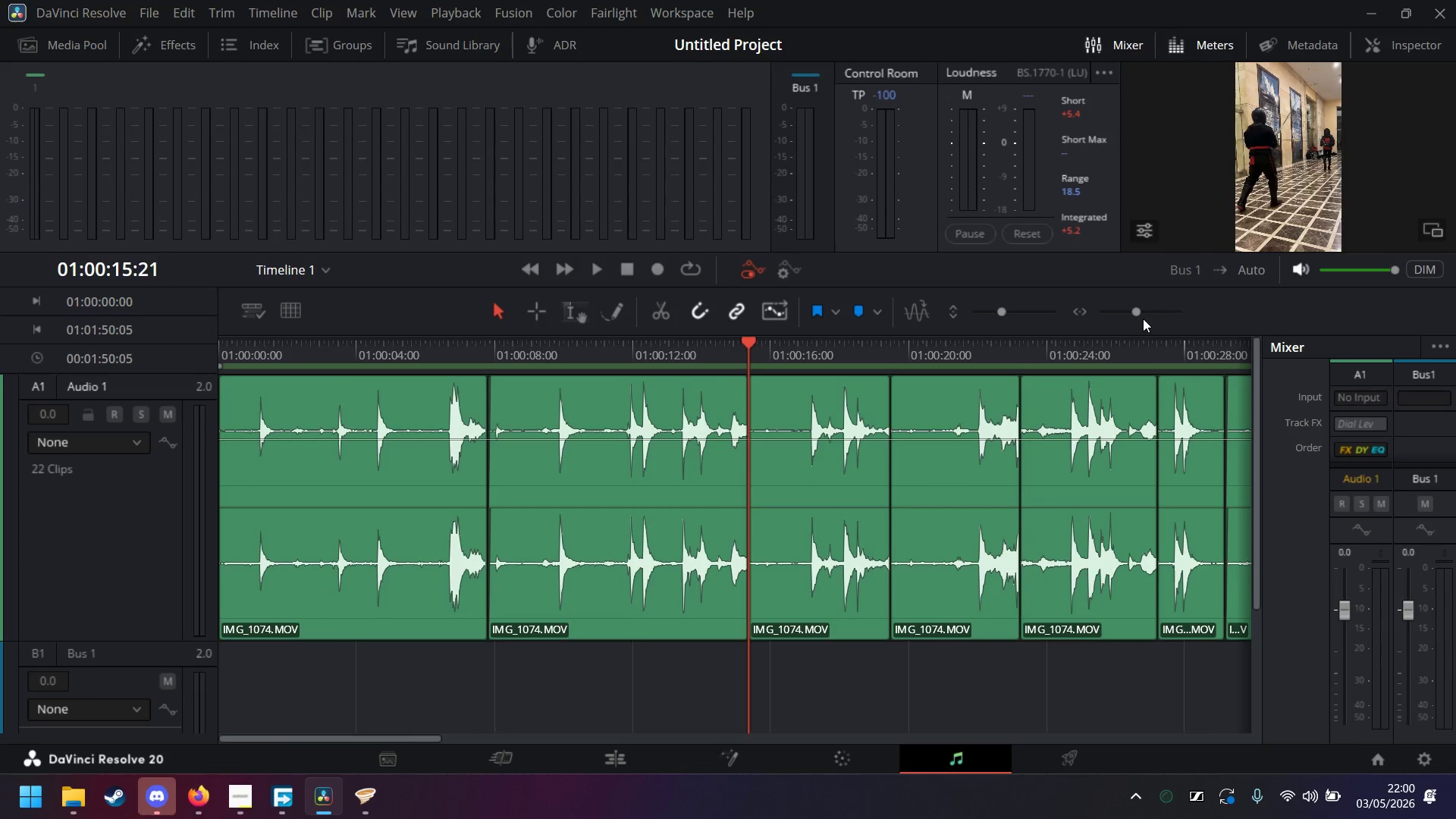 
left_click([1156, 311])
 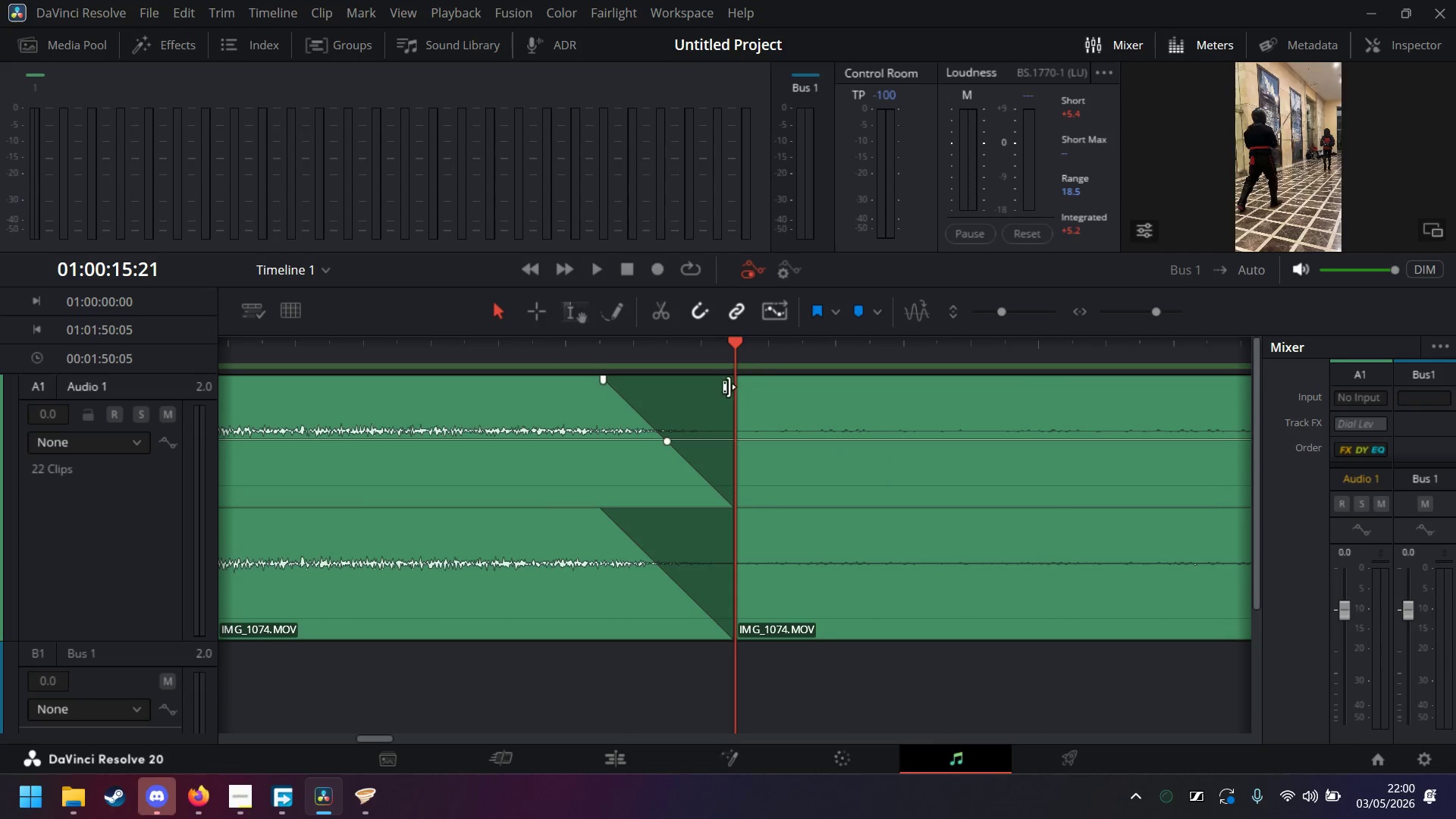 
key(ArrowRight)
 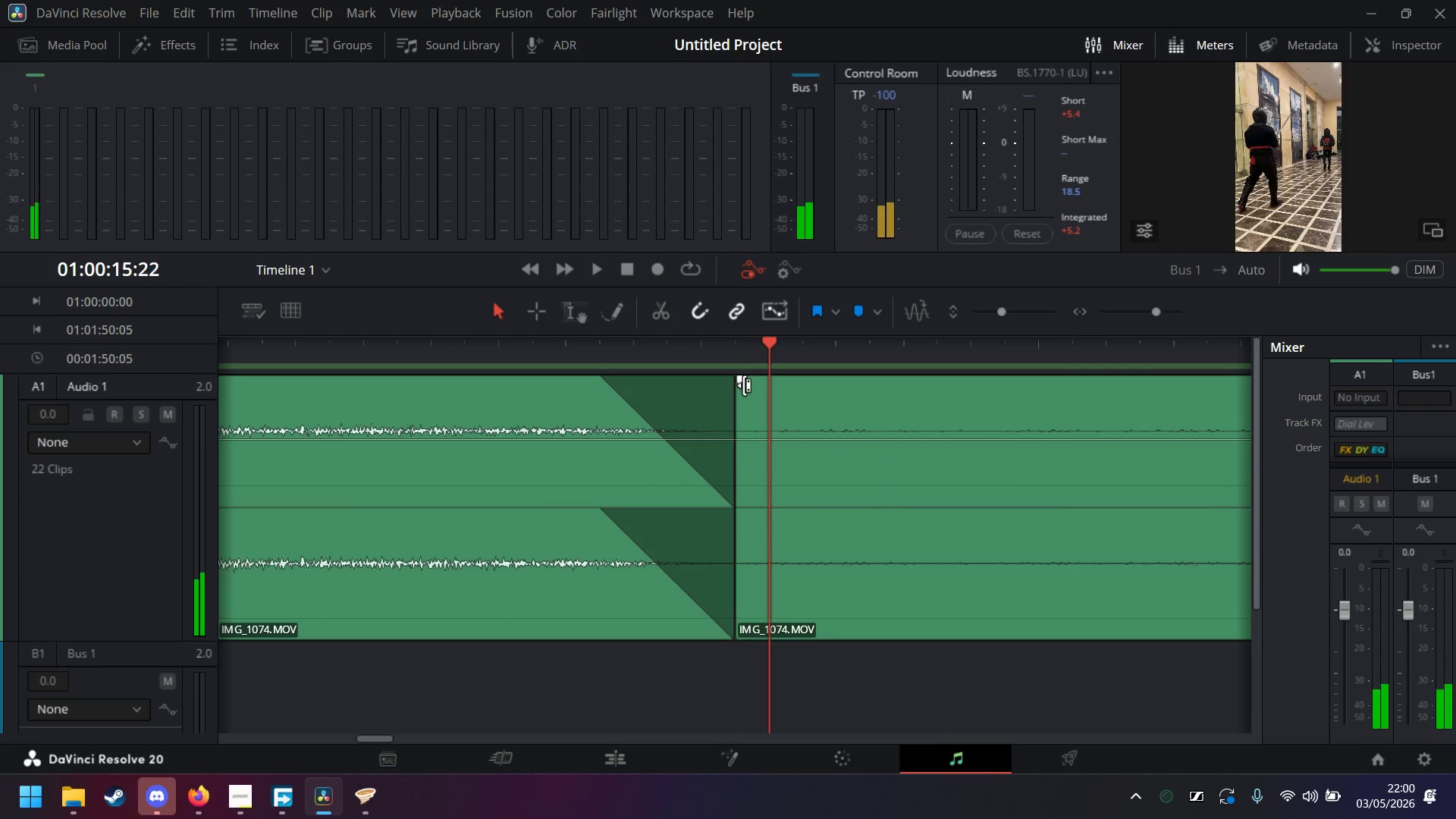 
key(ArrowRight)
 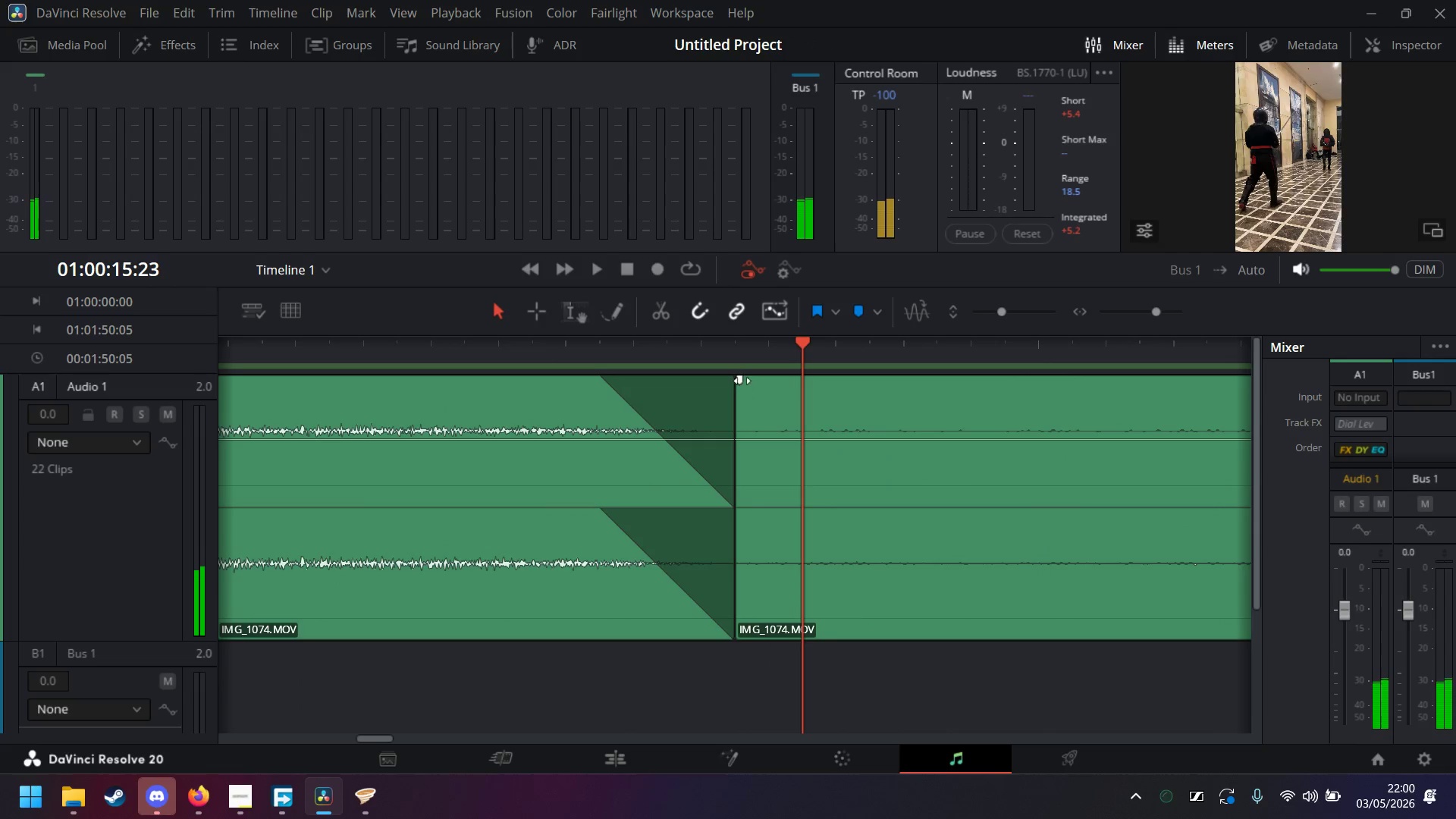 
key(ArrowRight)
 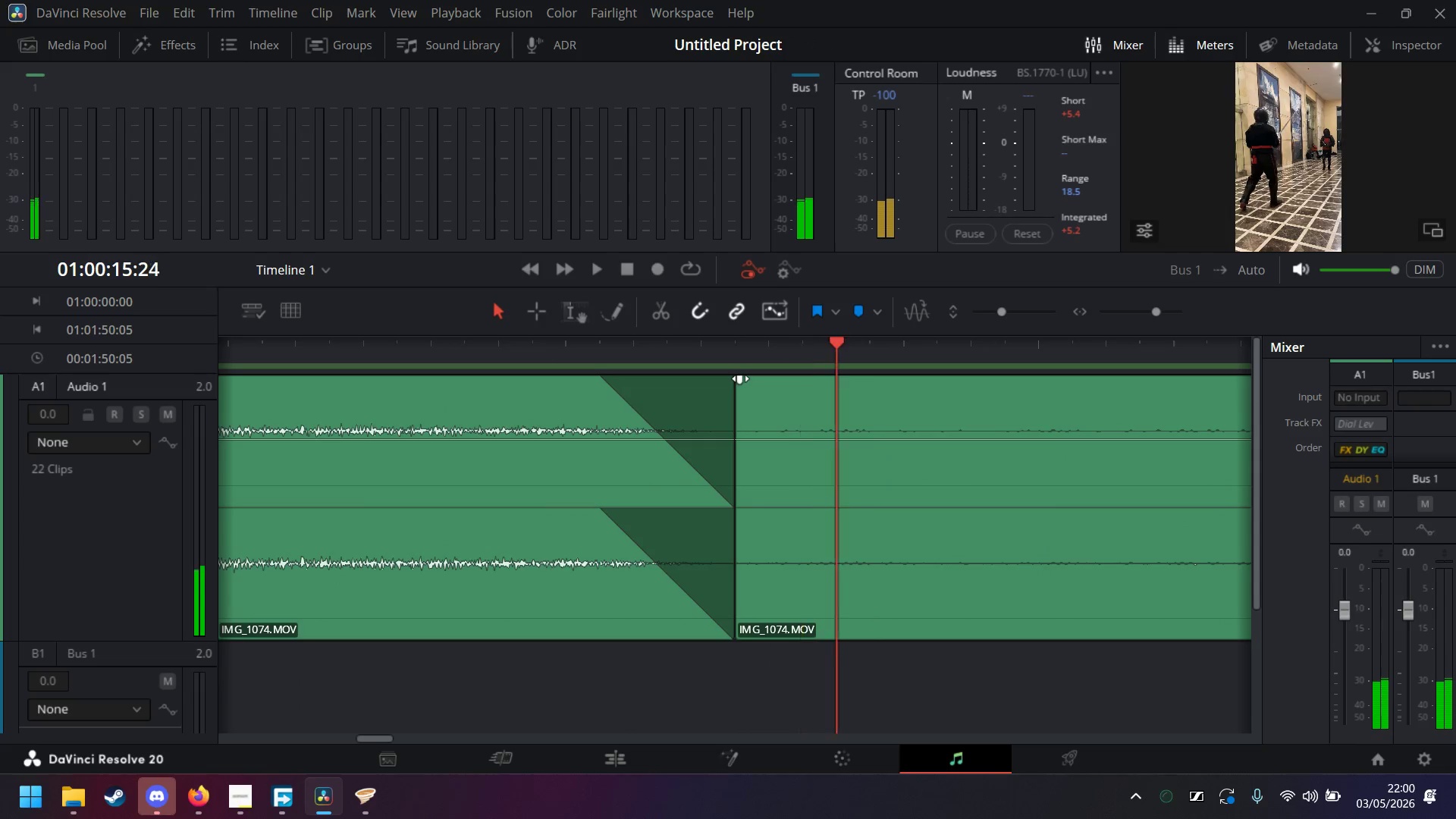 
key(ArrowRight)
 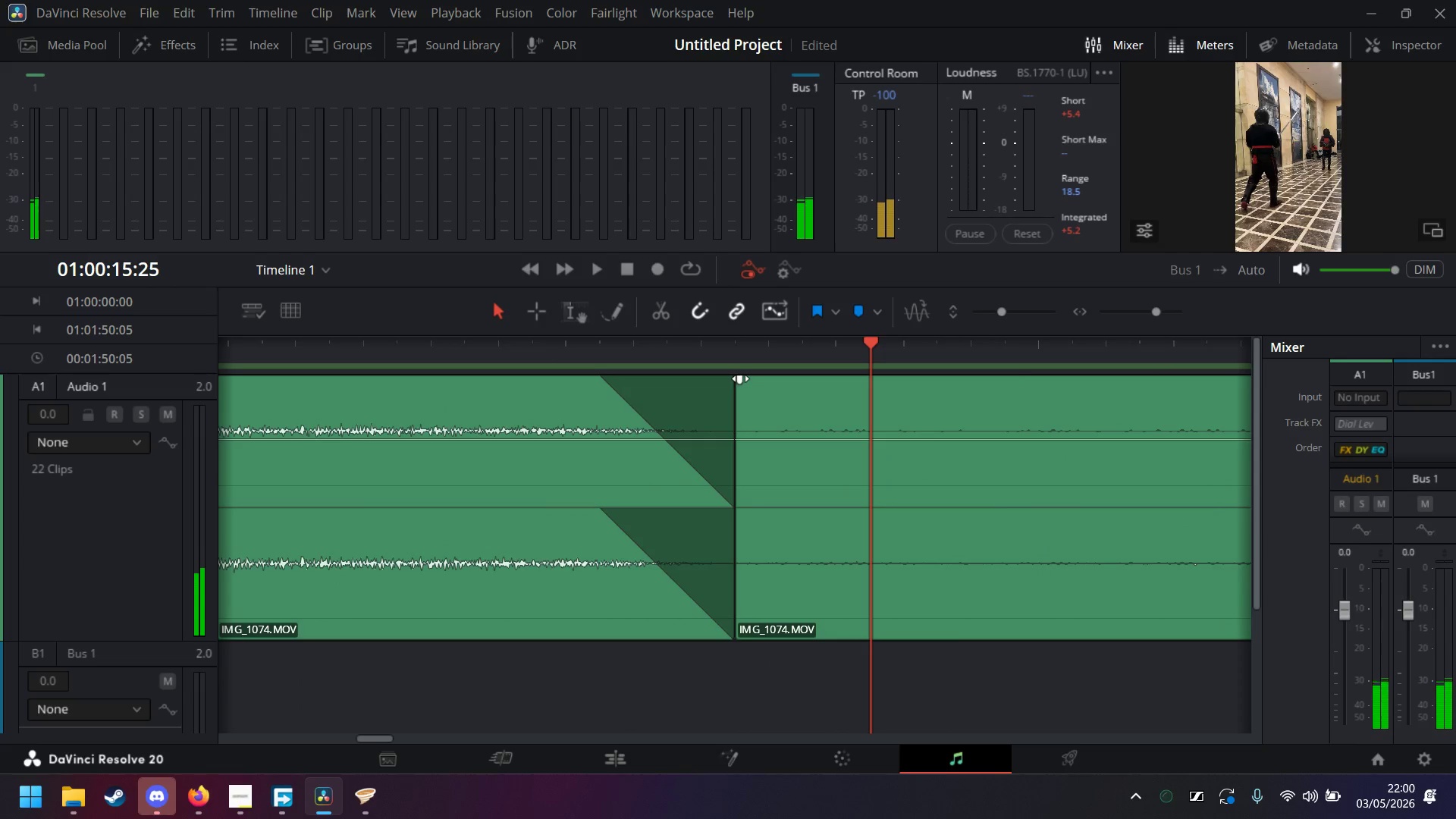 
left_click_drag(start_coordinate=[741, 379], to_coordinate=[872, 386])
 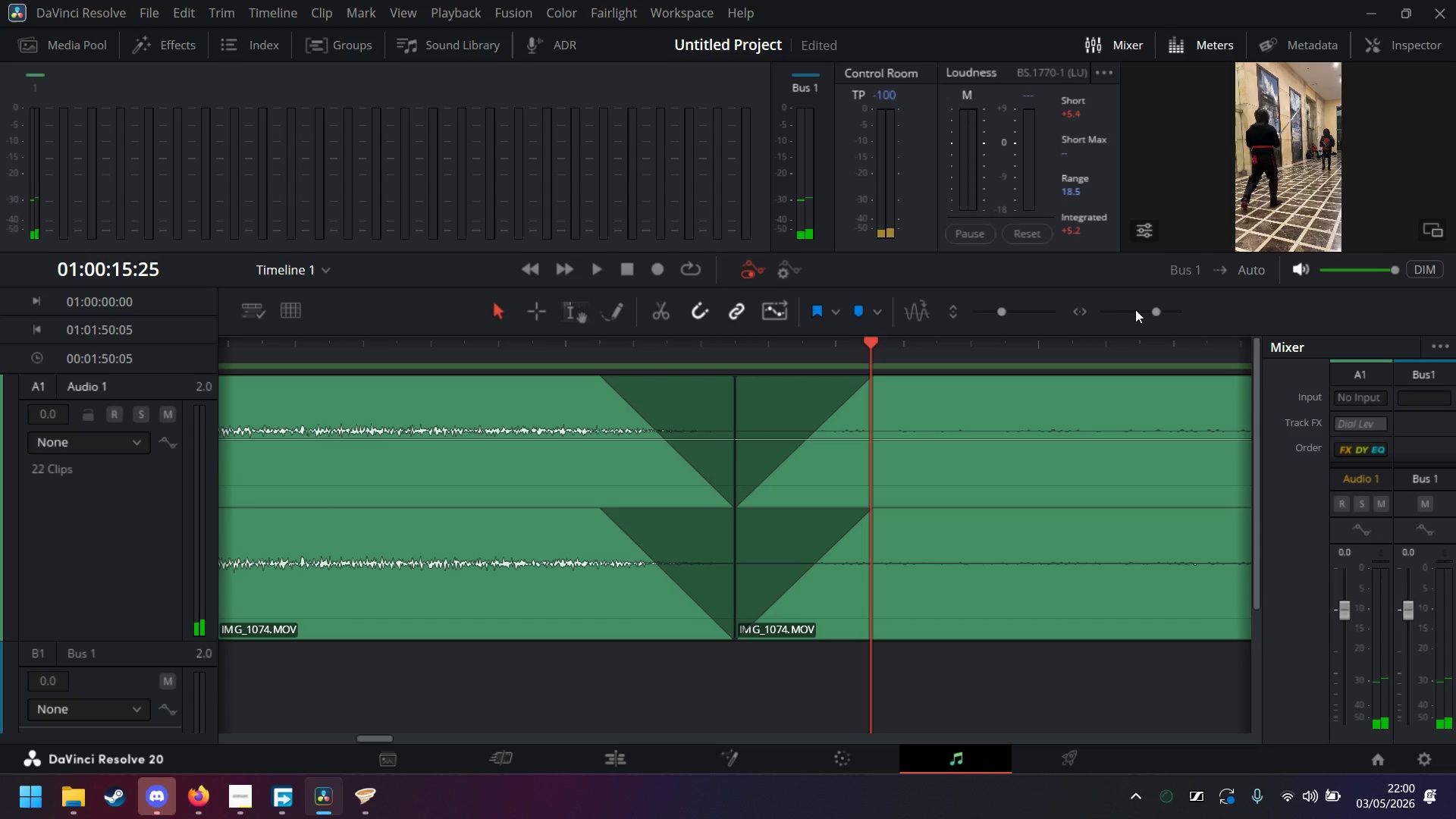 
left_click([1136, 309])
 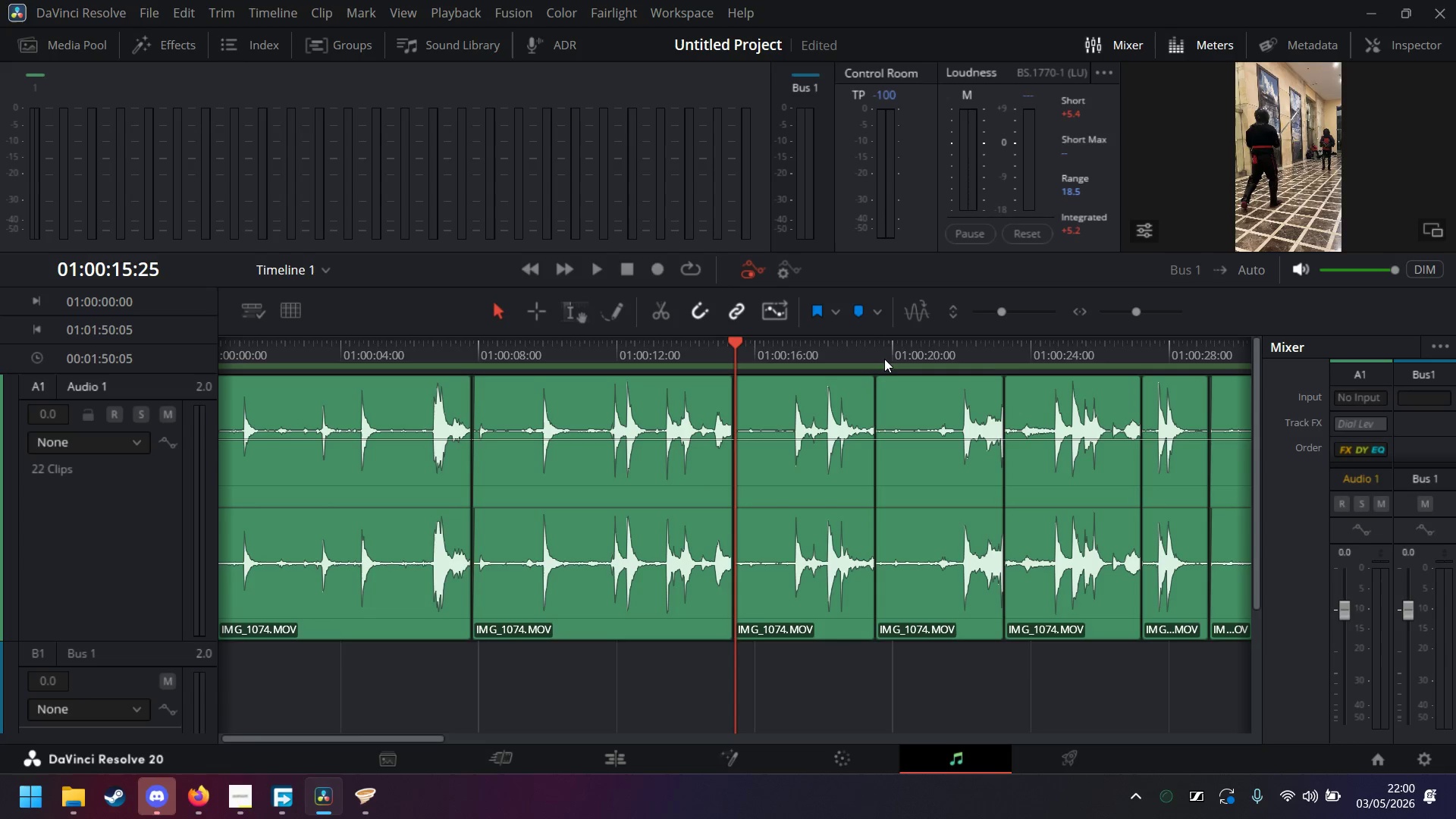 
left_click([874, 348])
 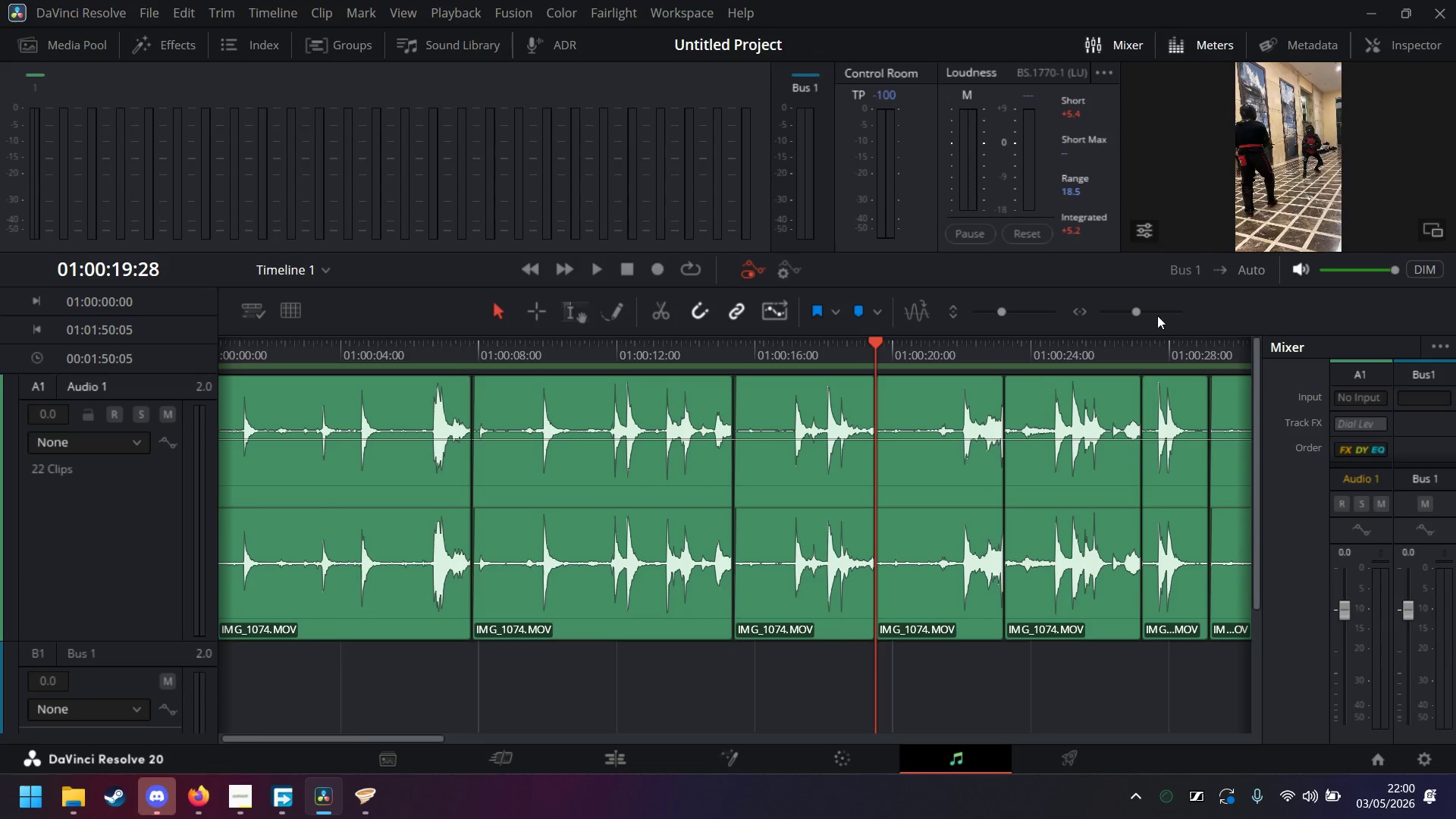 
left_click([1158, 315])
 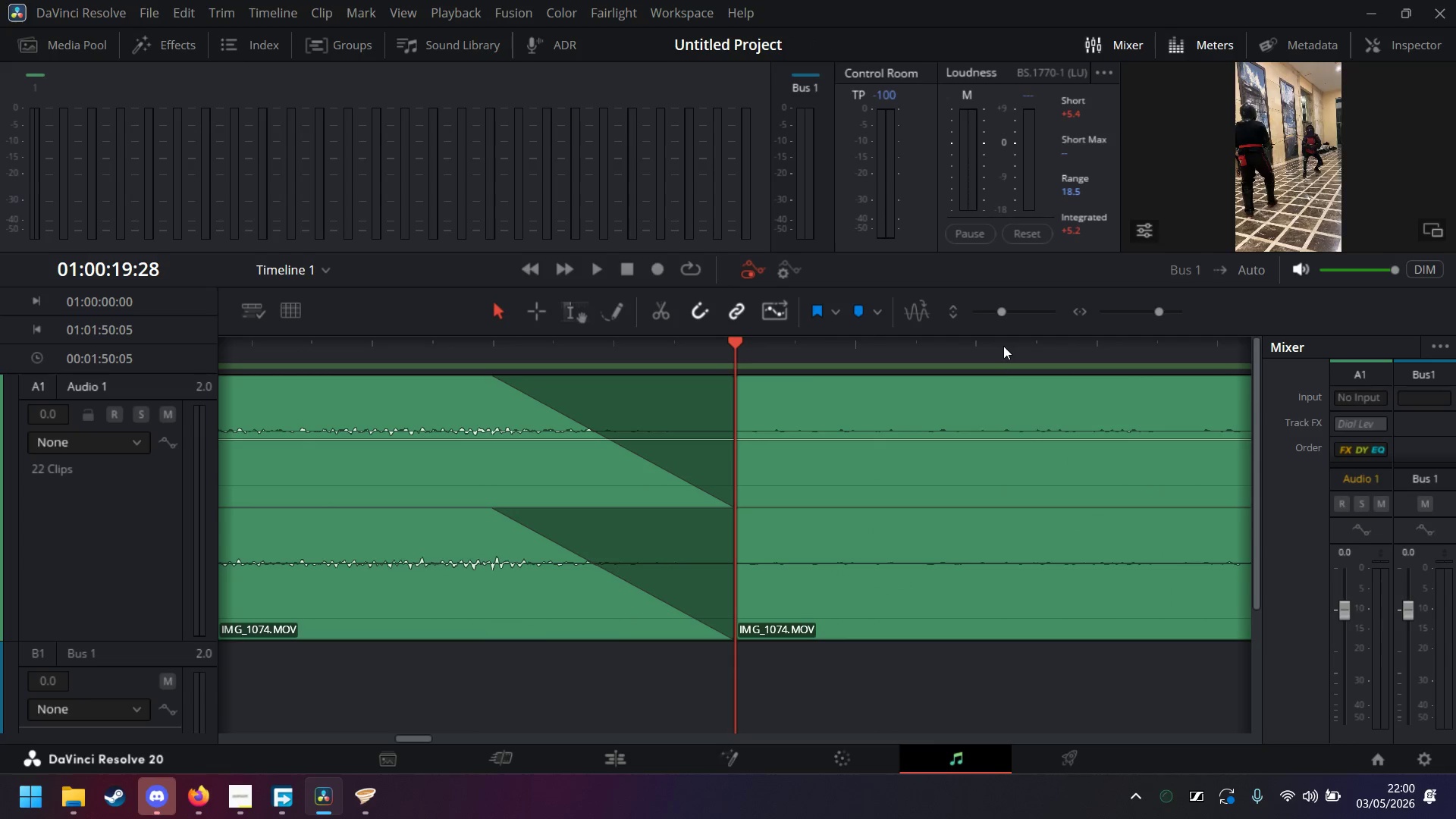 
key(ArrowRight)
 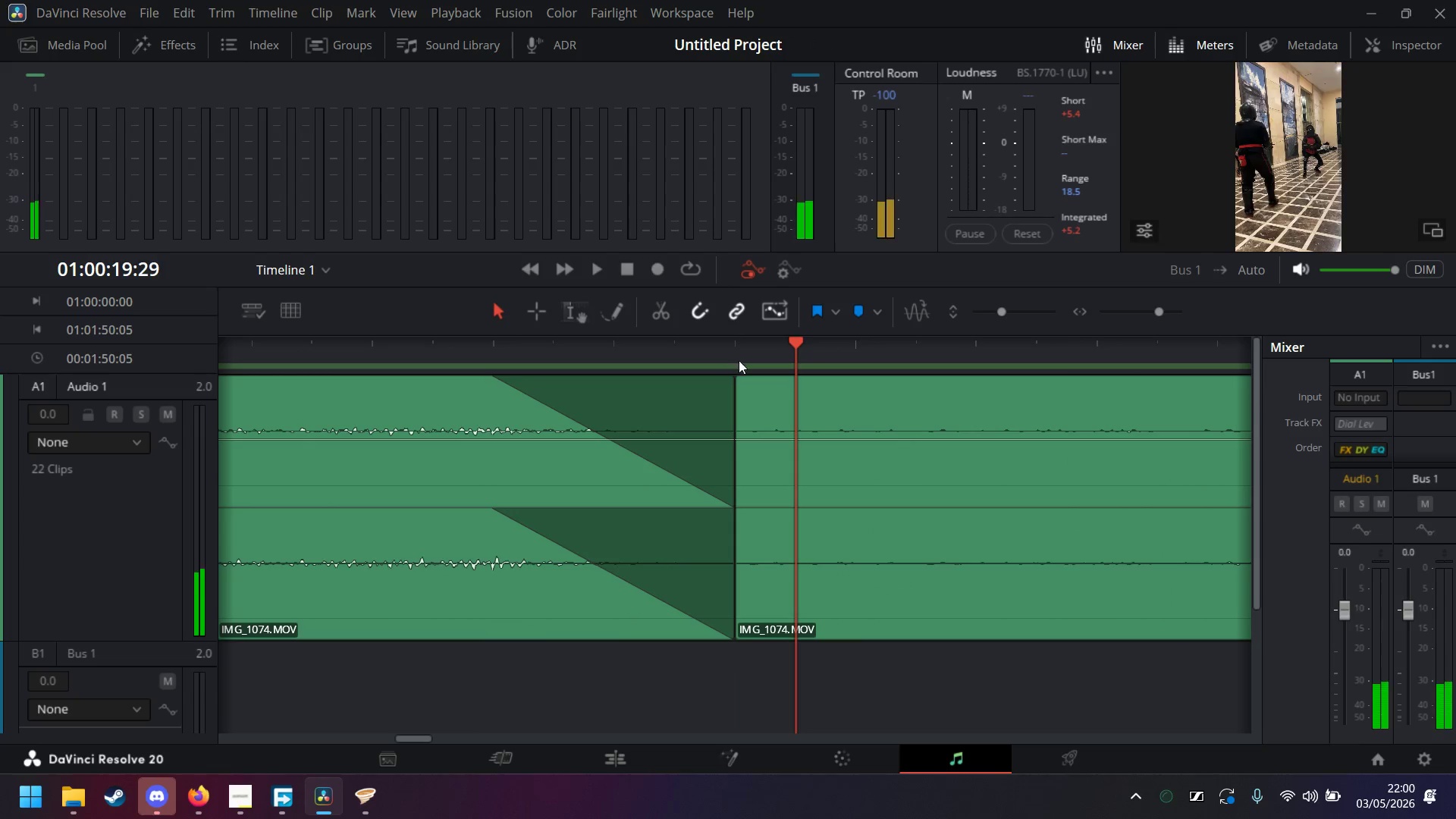 
key(ArrowRight)
 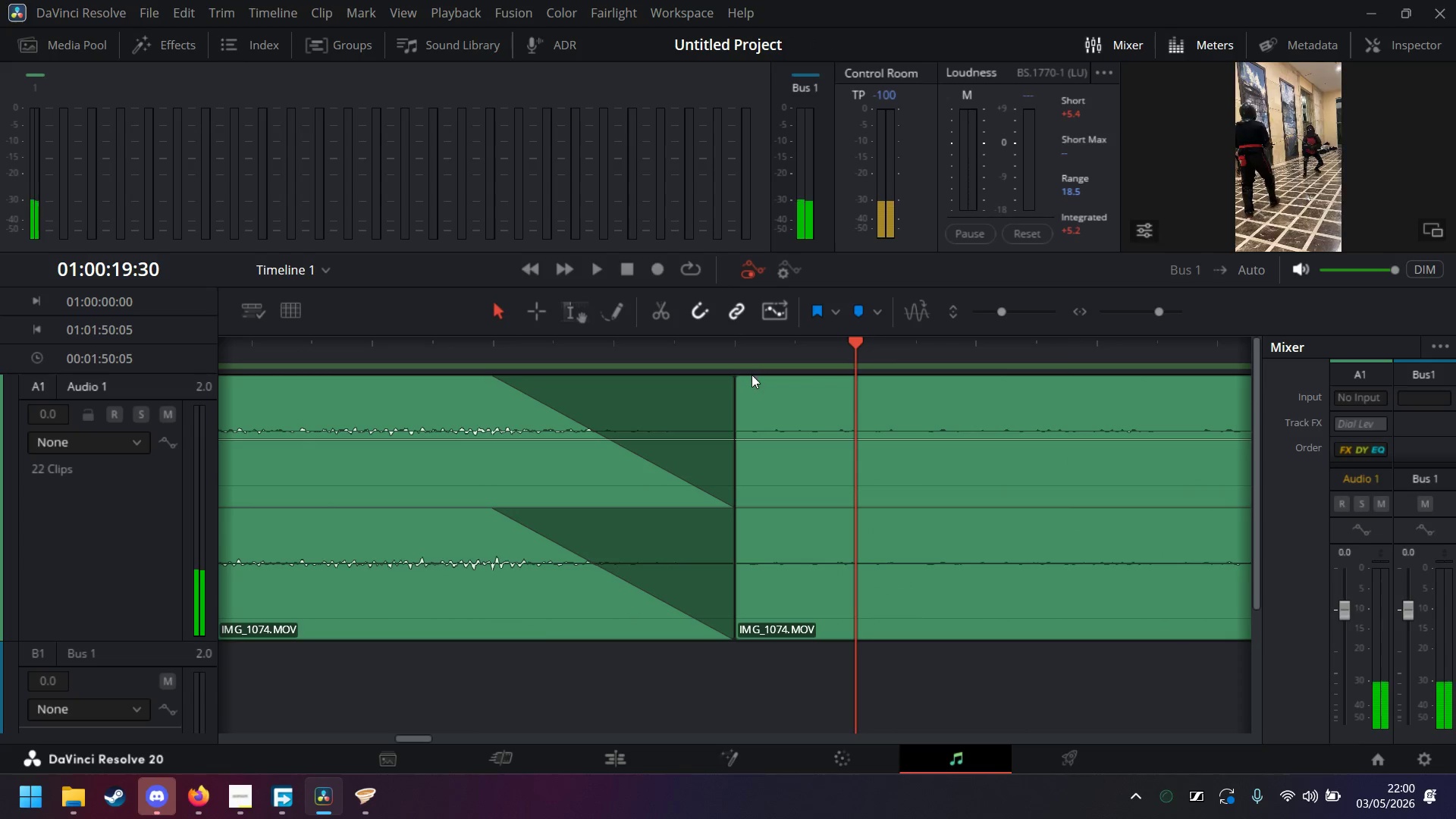 
key(ArrowRight)
 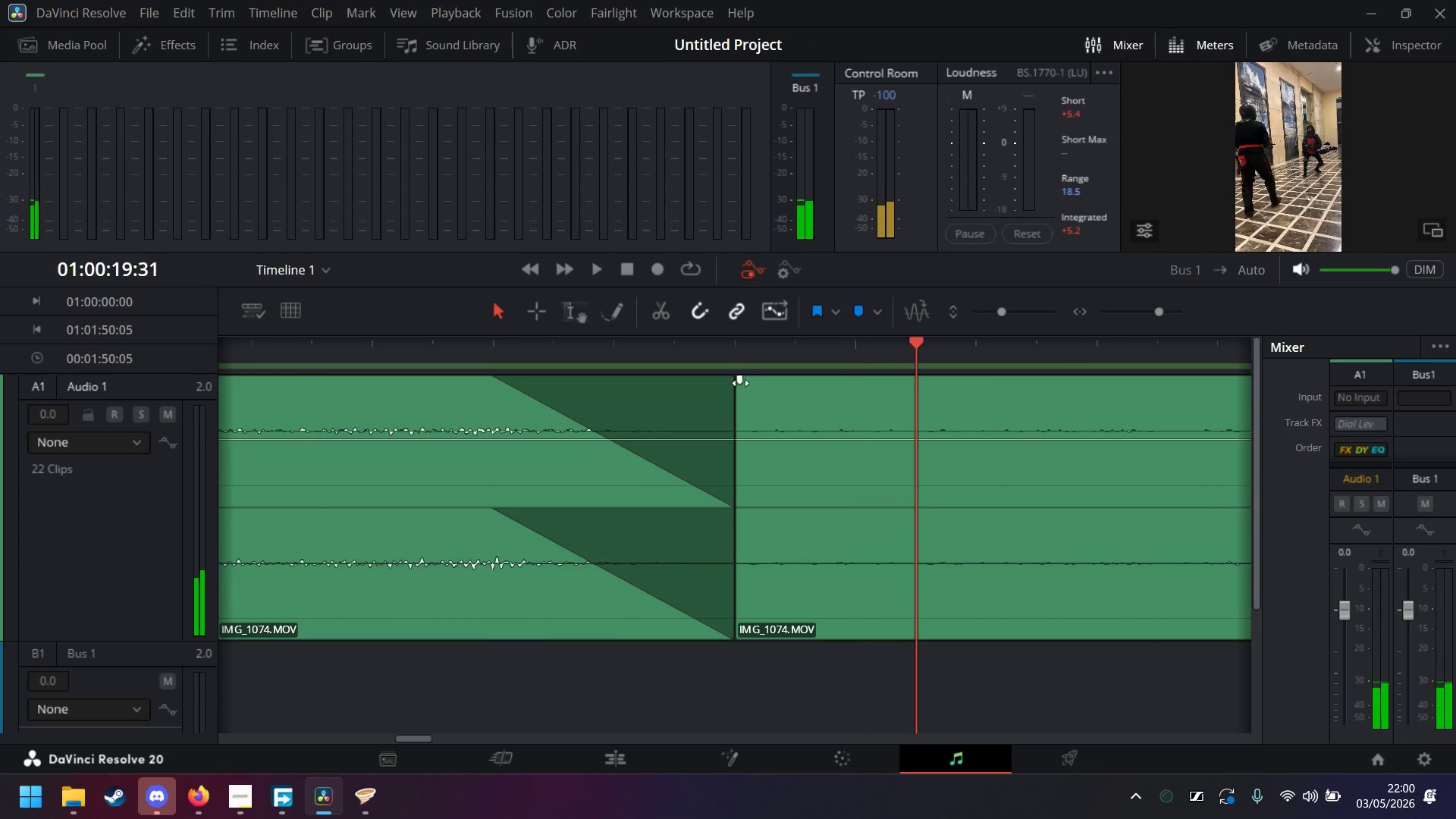 
key(ArrowRight)
 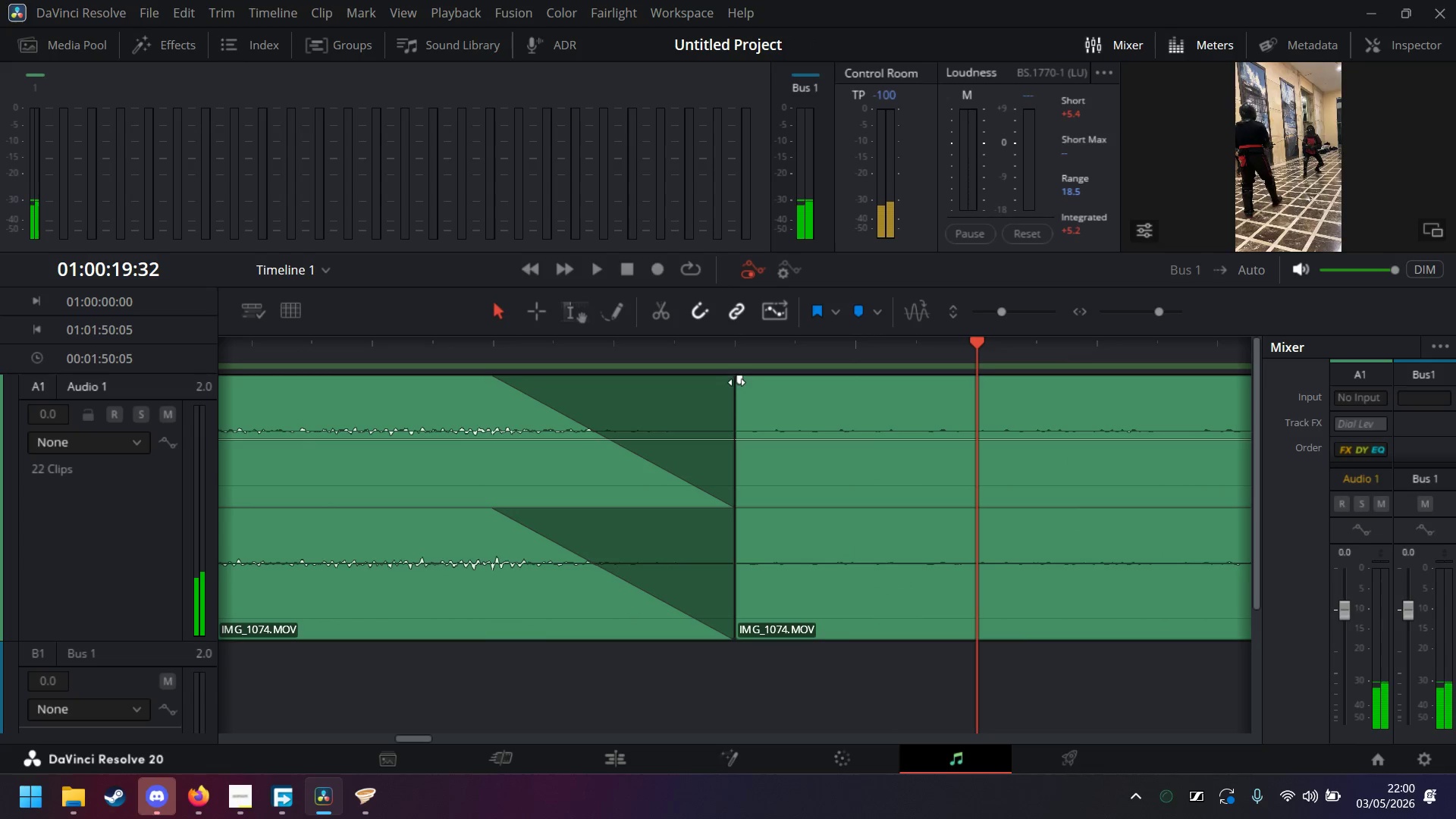 
left_click_drag(start_coordinate=[737, 381], to_coordinate=[979, 388])
 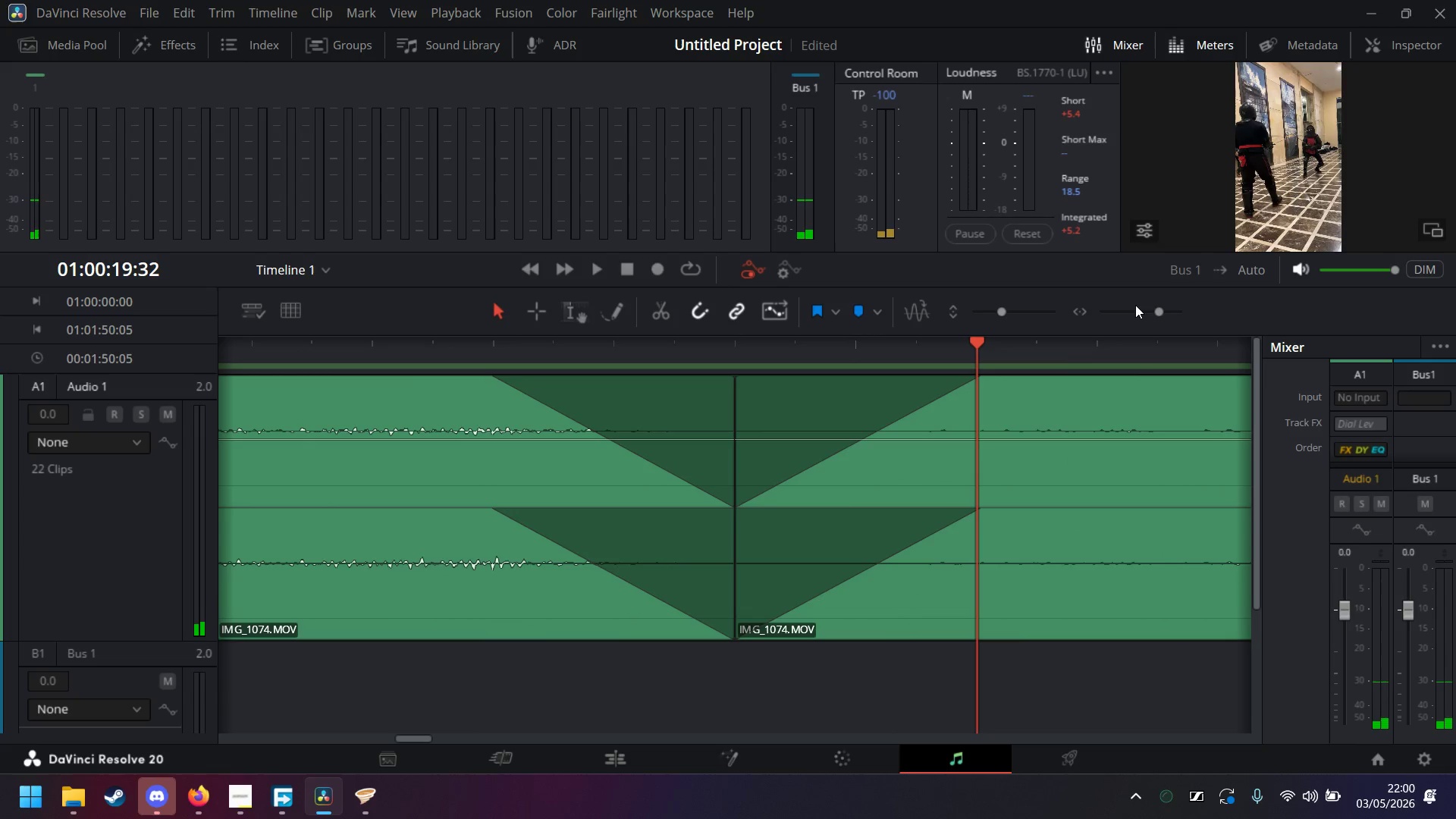 
left_click([1135, 308])
 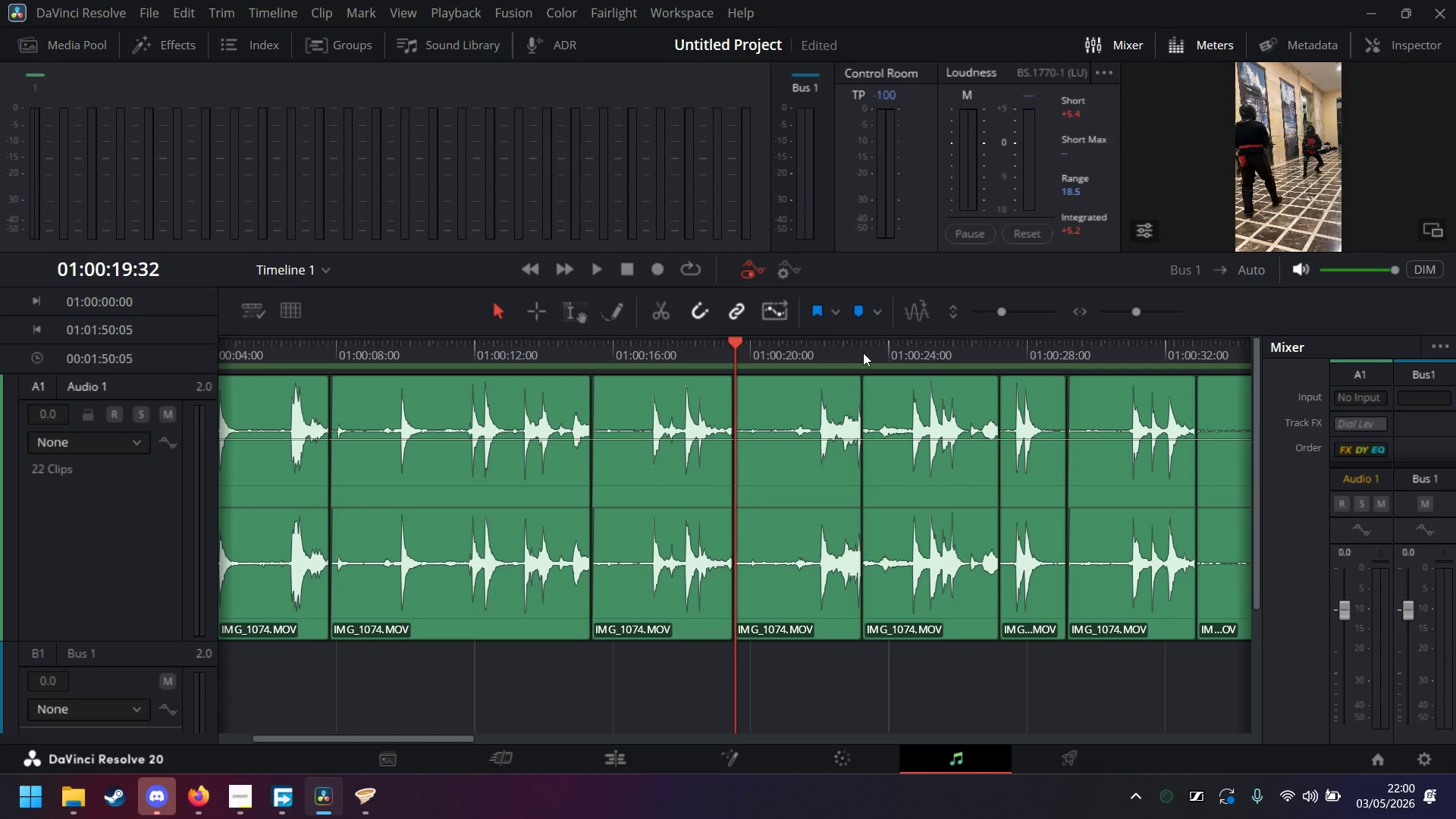 
left_click([858, 353])
 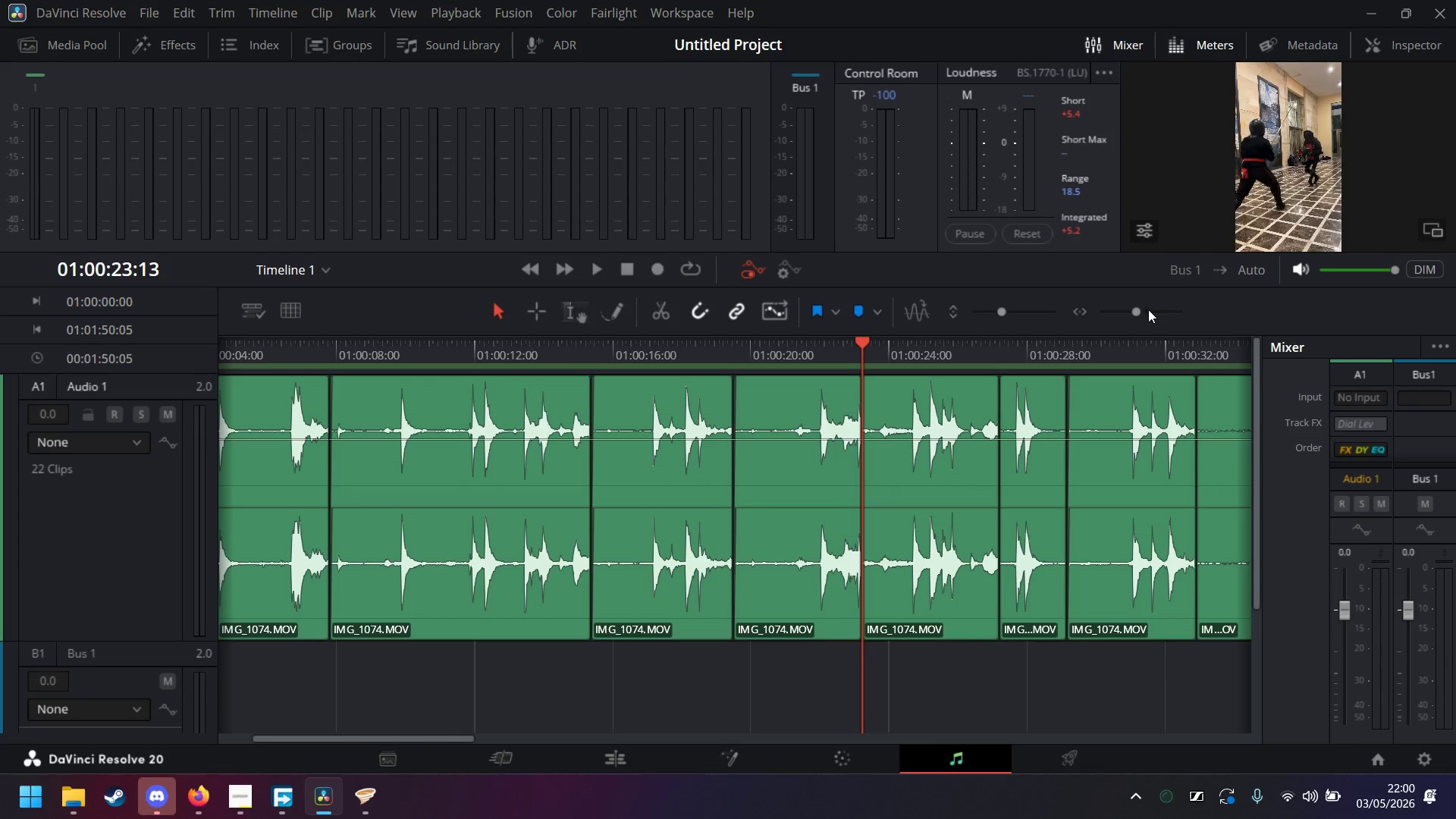 
left_click([1159, 310])
 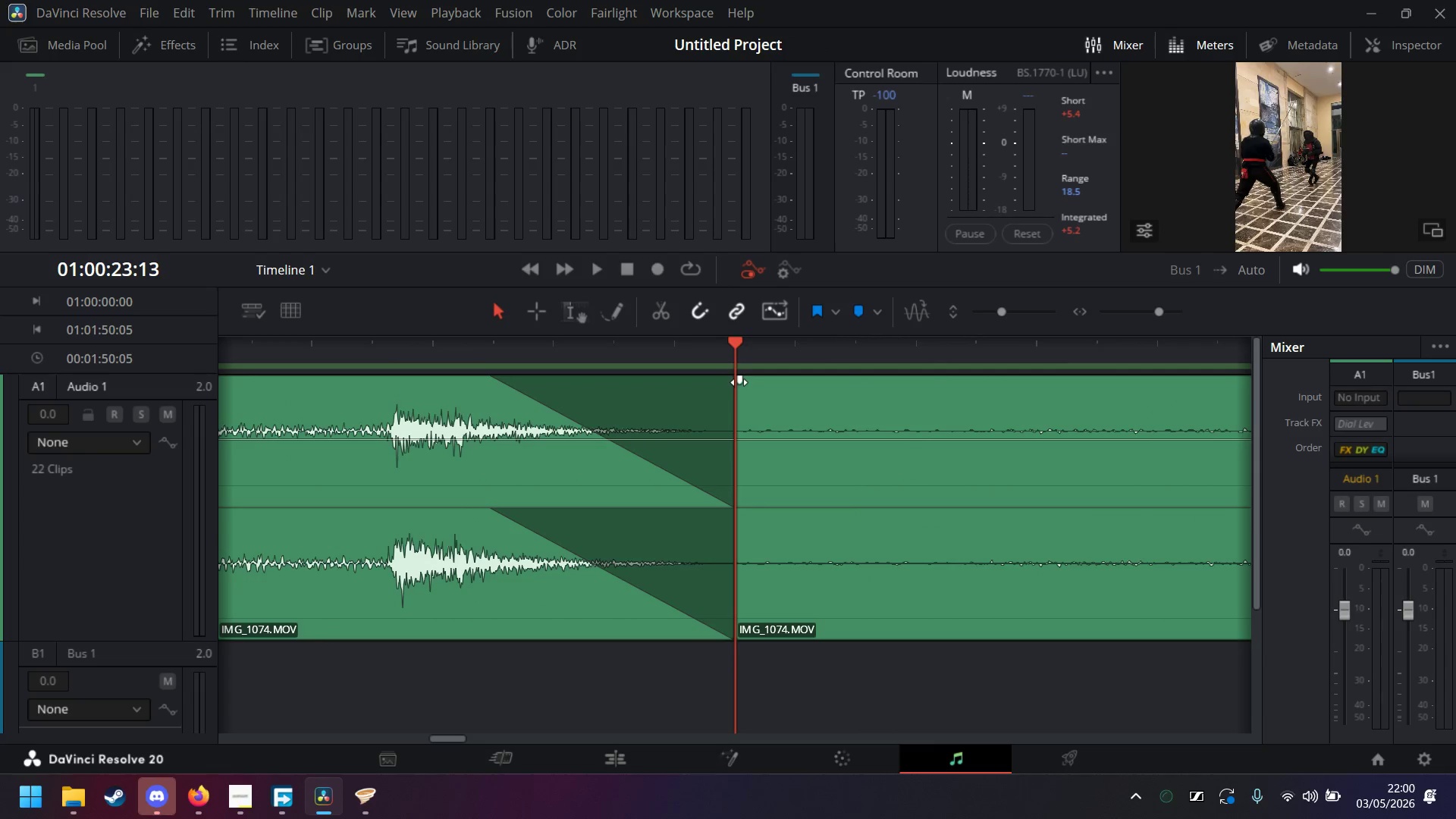 
key(ArrowRight)
 